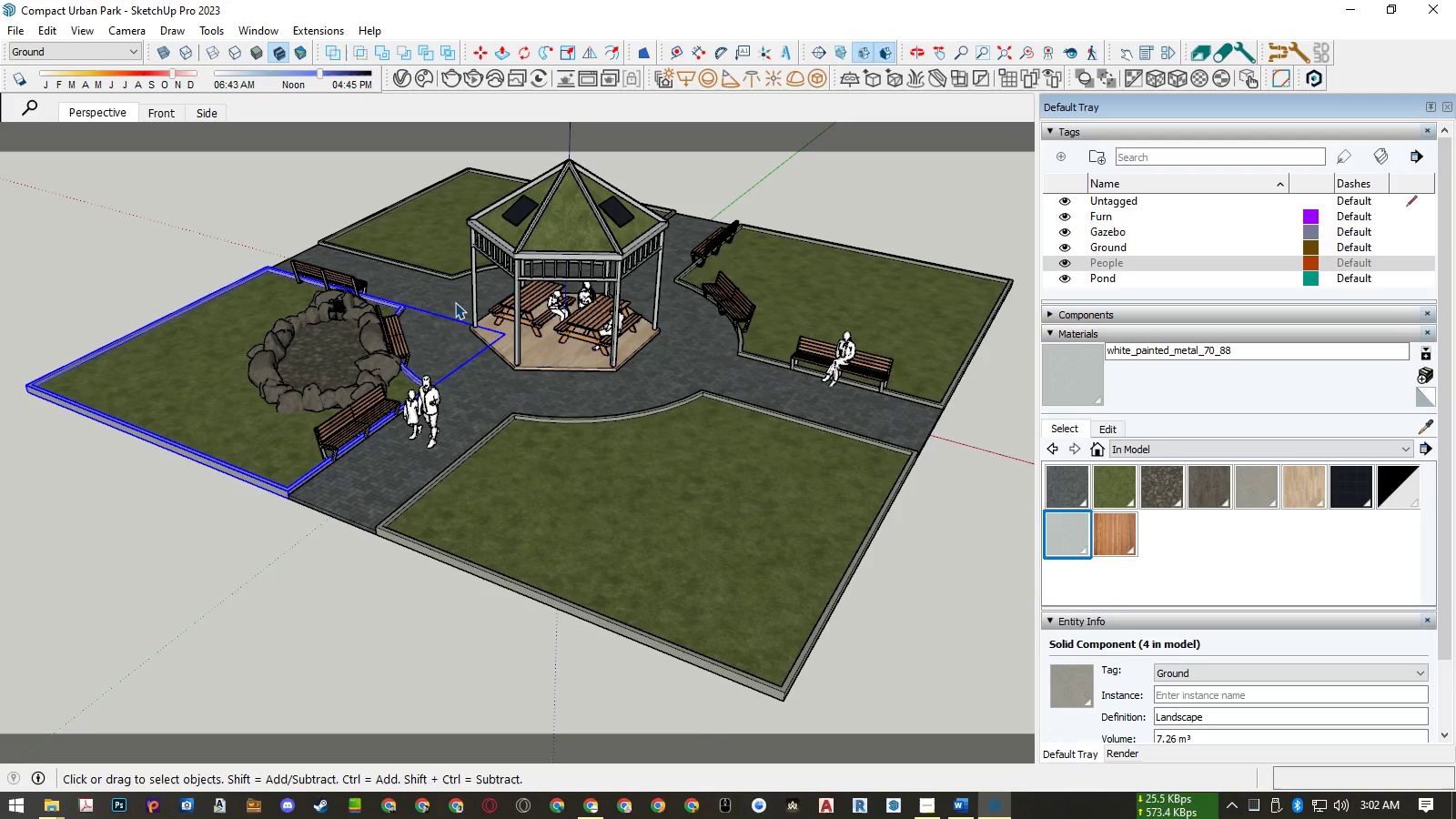 
key(Control+ControlLeft)
 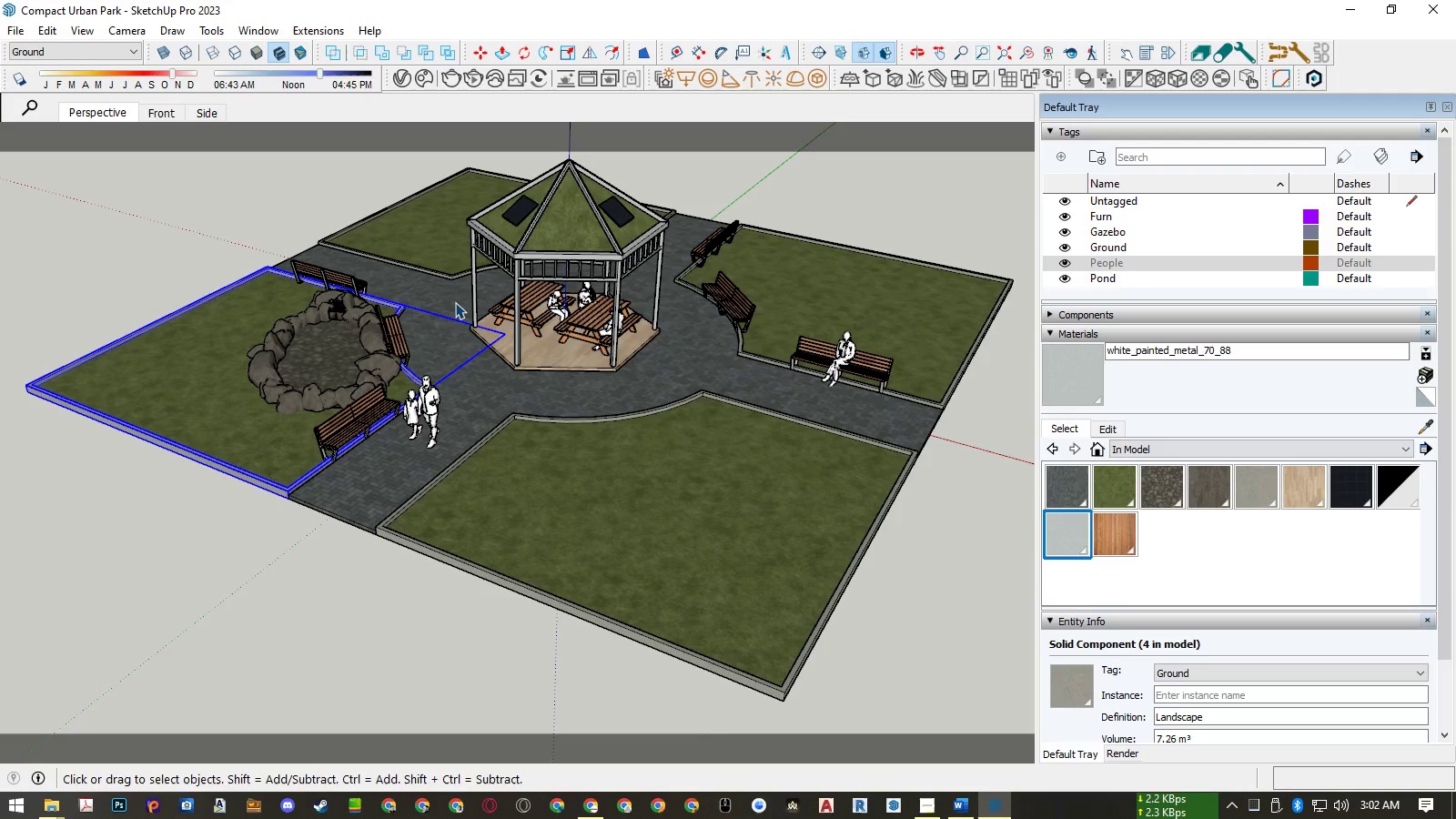 
key(Control+S)
 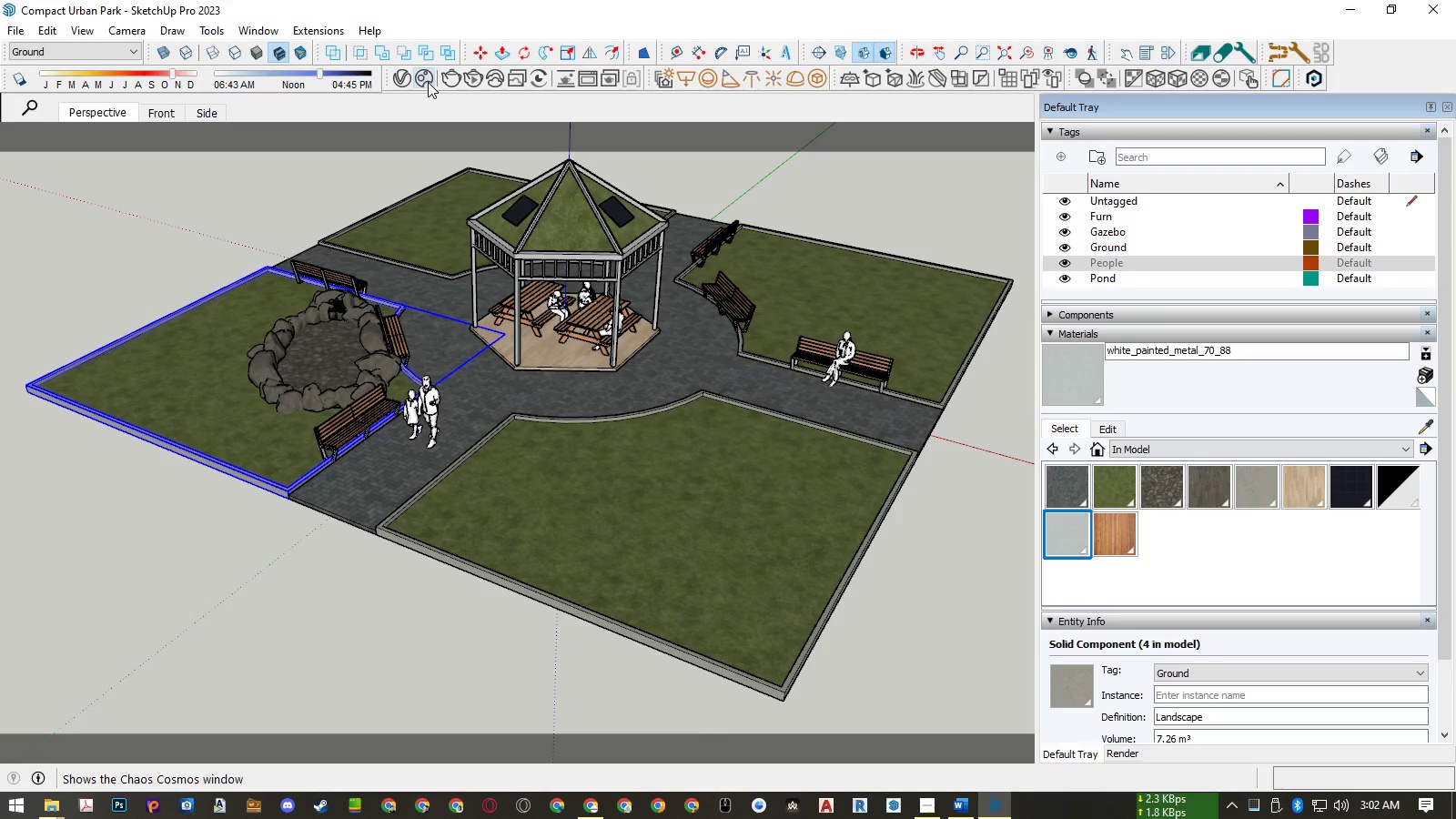 
left_click([428, 82])
 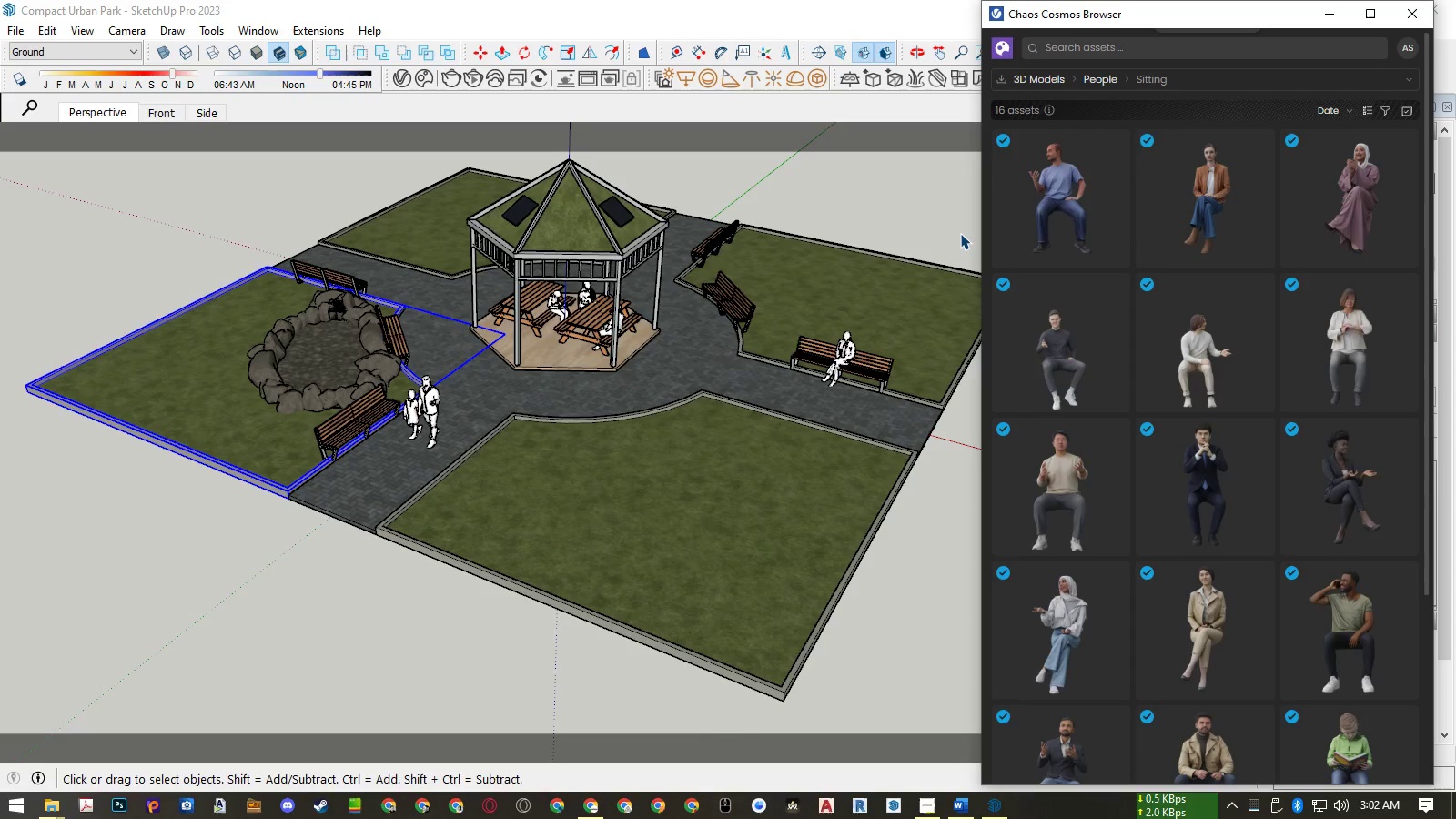 
wait(18.18)
 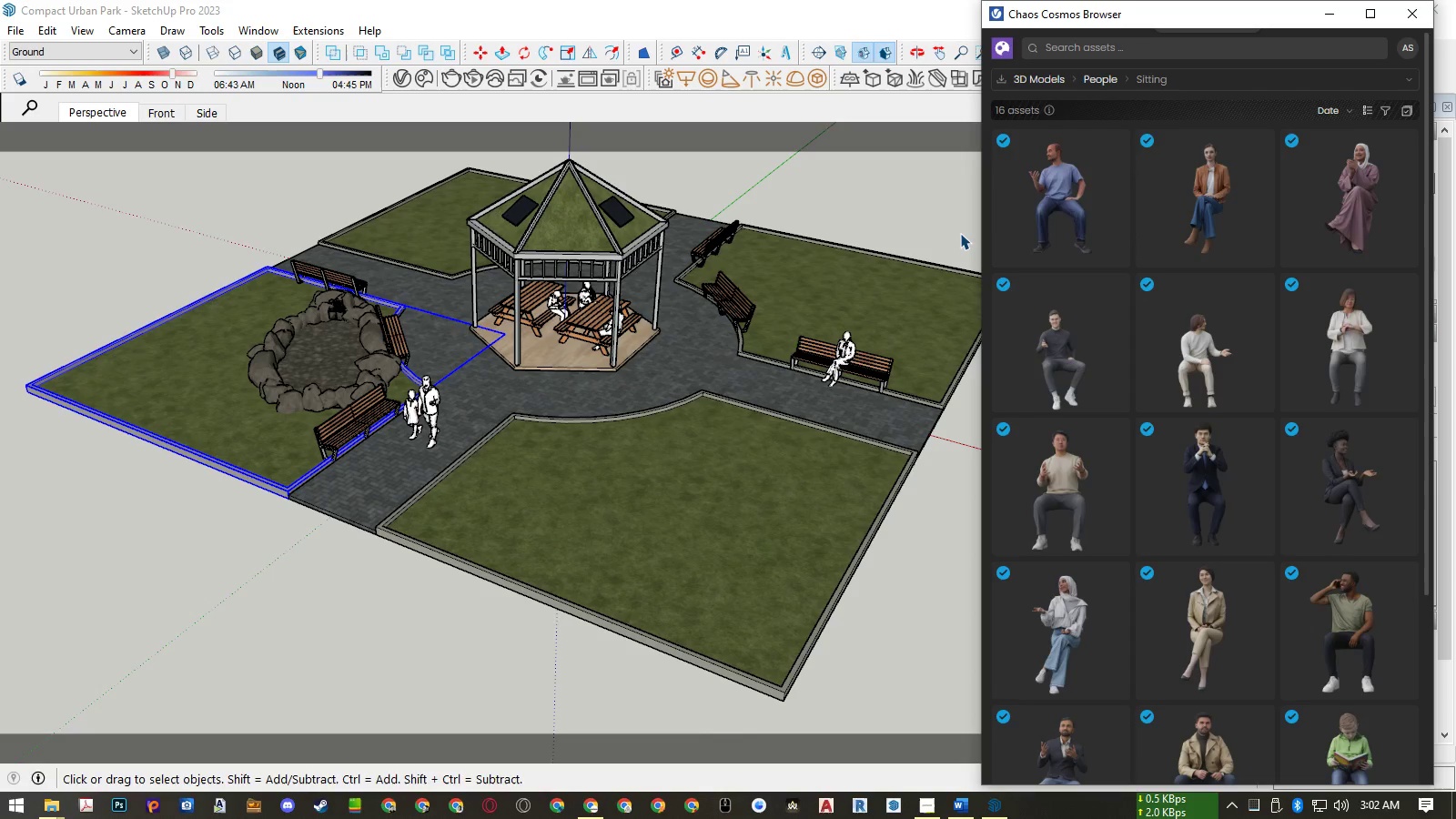 
left_click([1107, 77])
 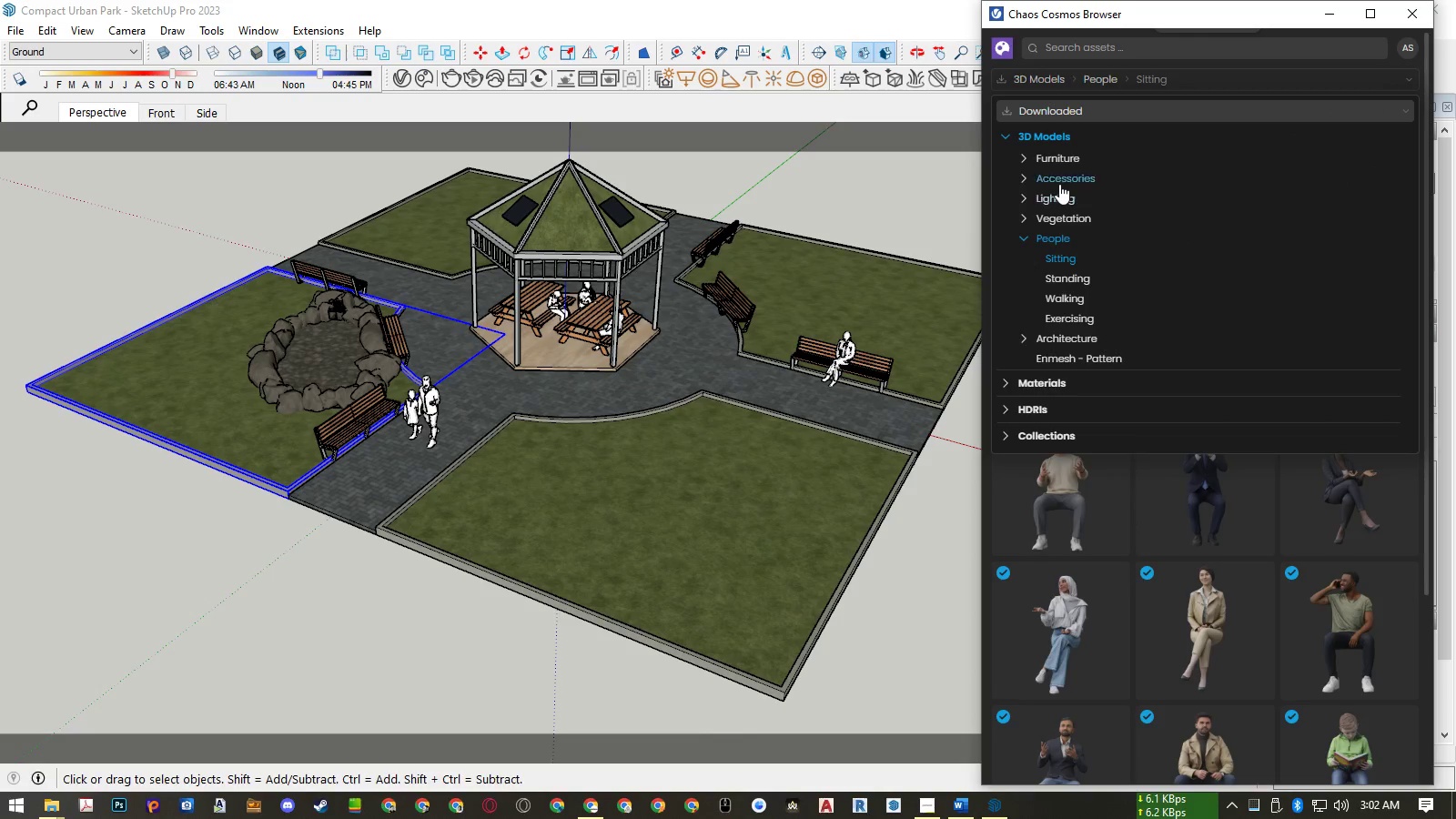 
wait(5.95)
 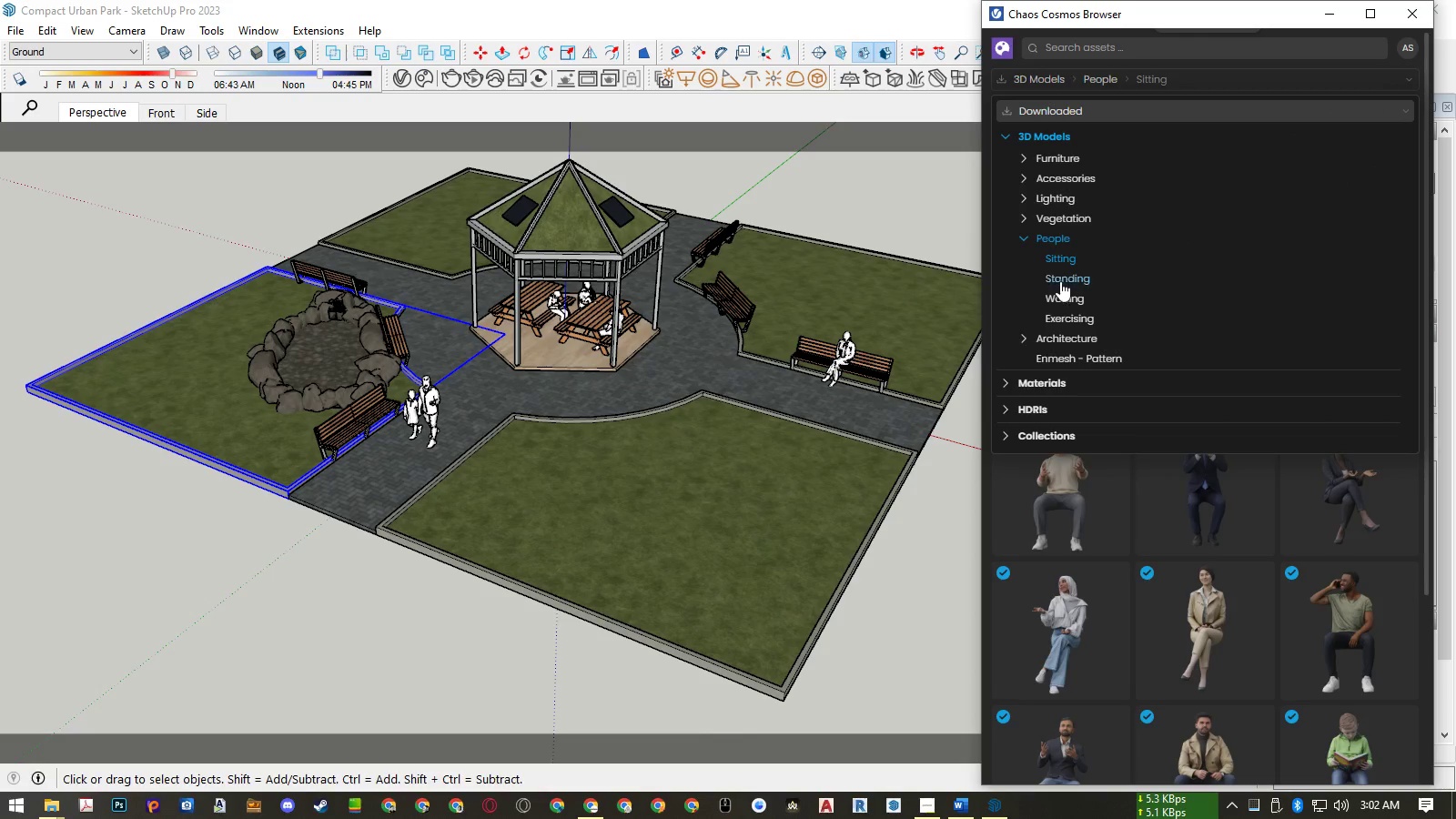 
left_click([1058, 157])
 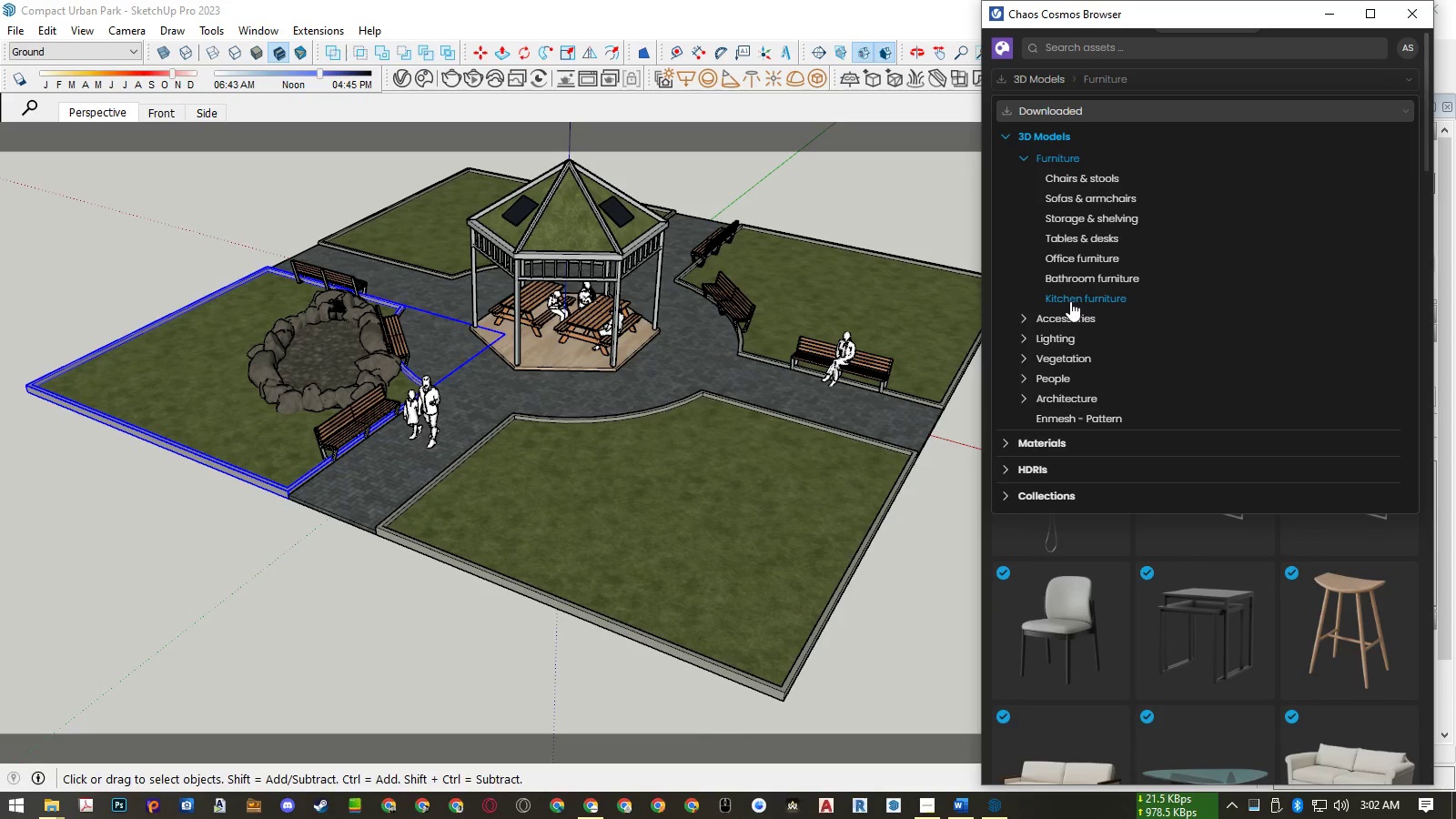 
wait(5.24)
 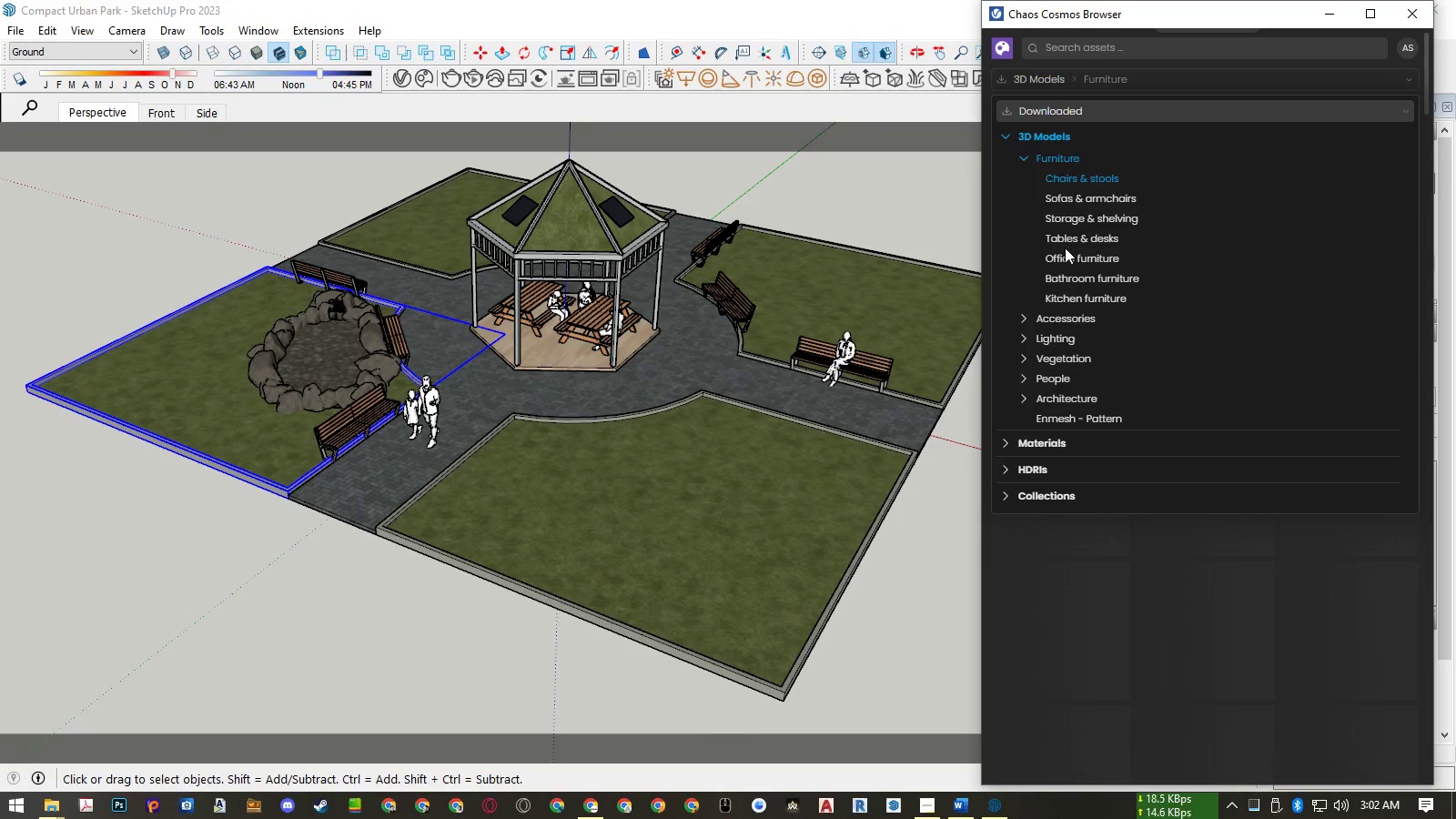 
left_click([1066, 333])
 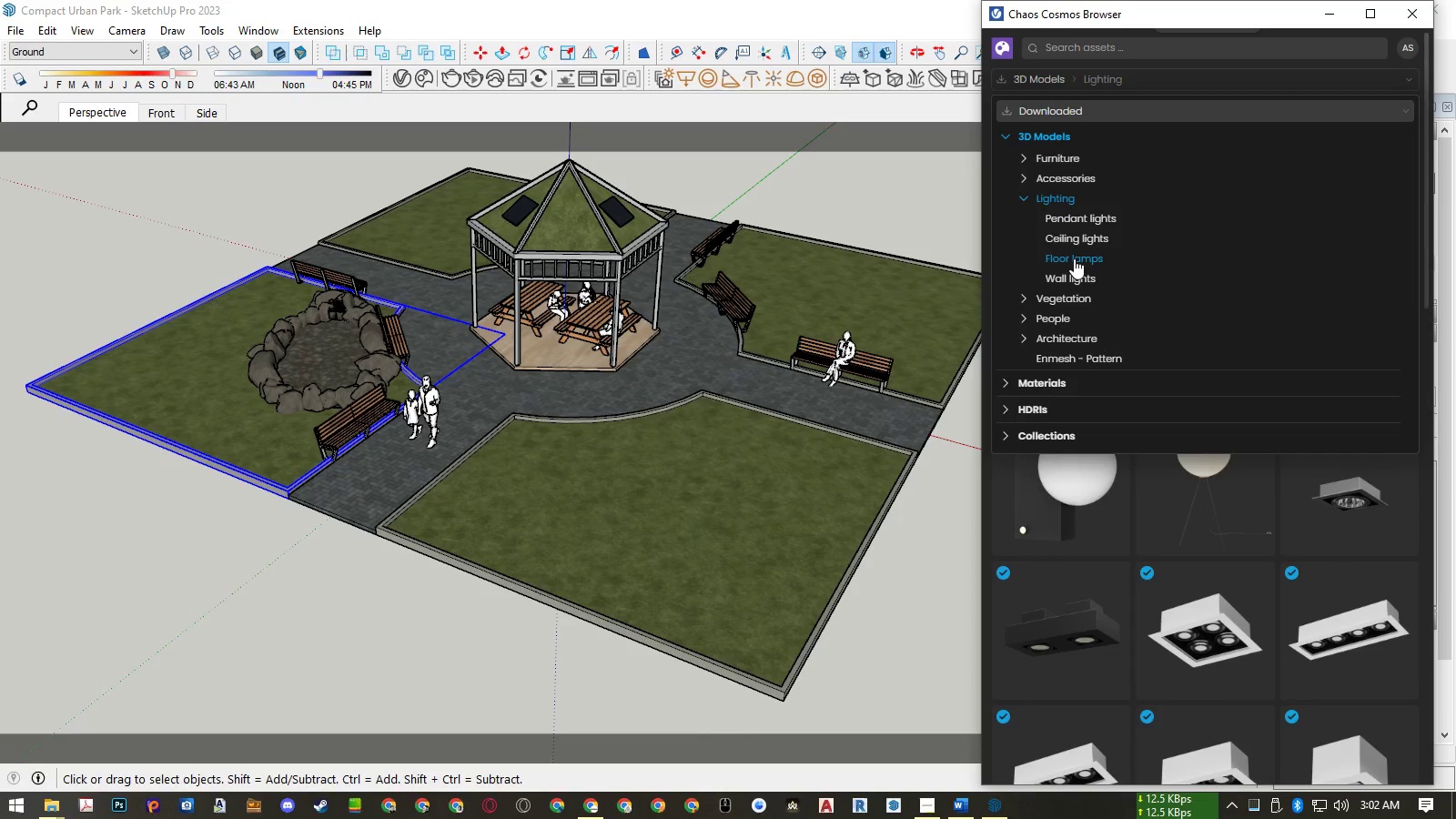 
wait(5.15)
 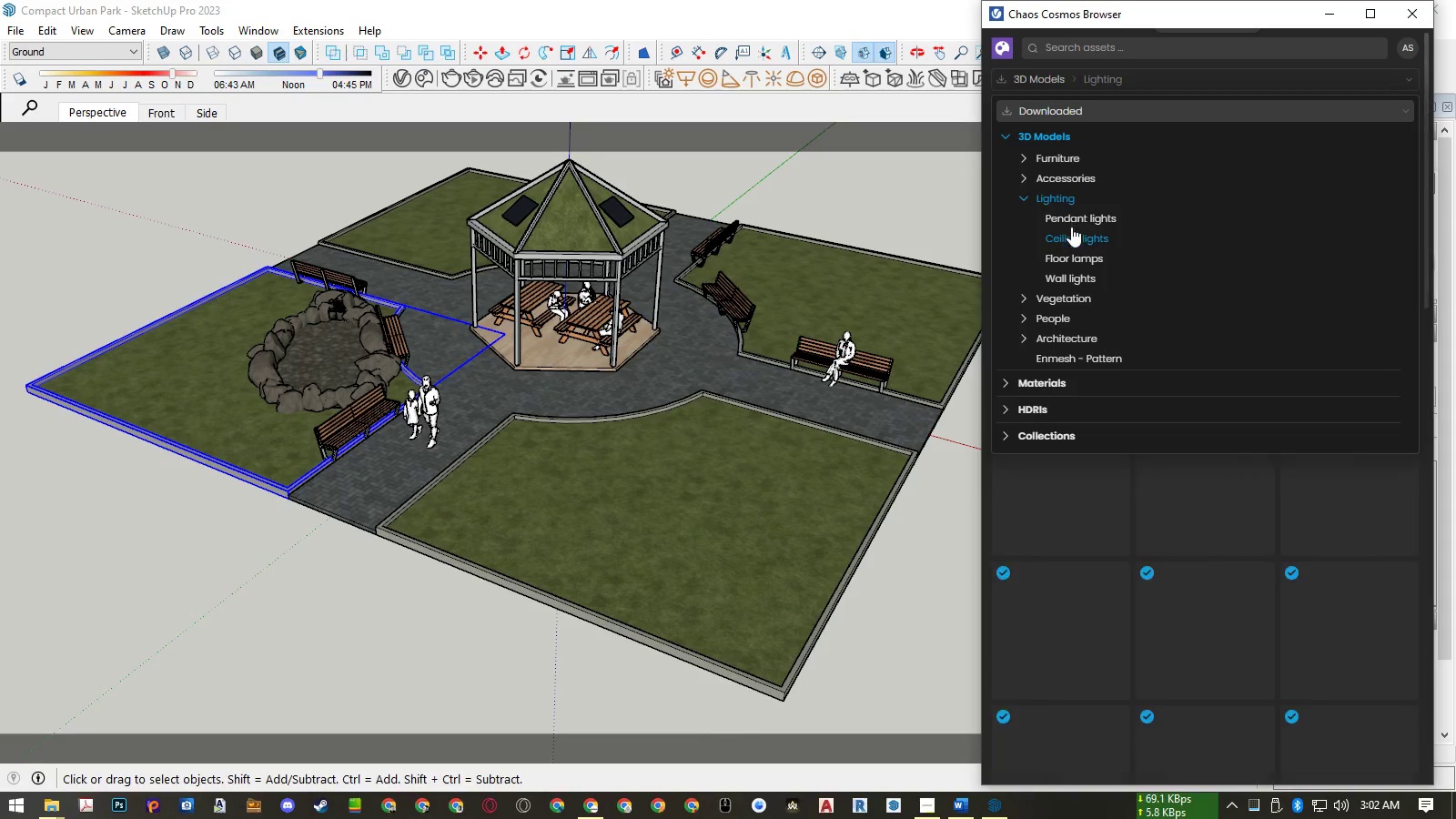 
left_click([1074, 258])
 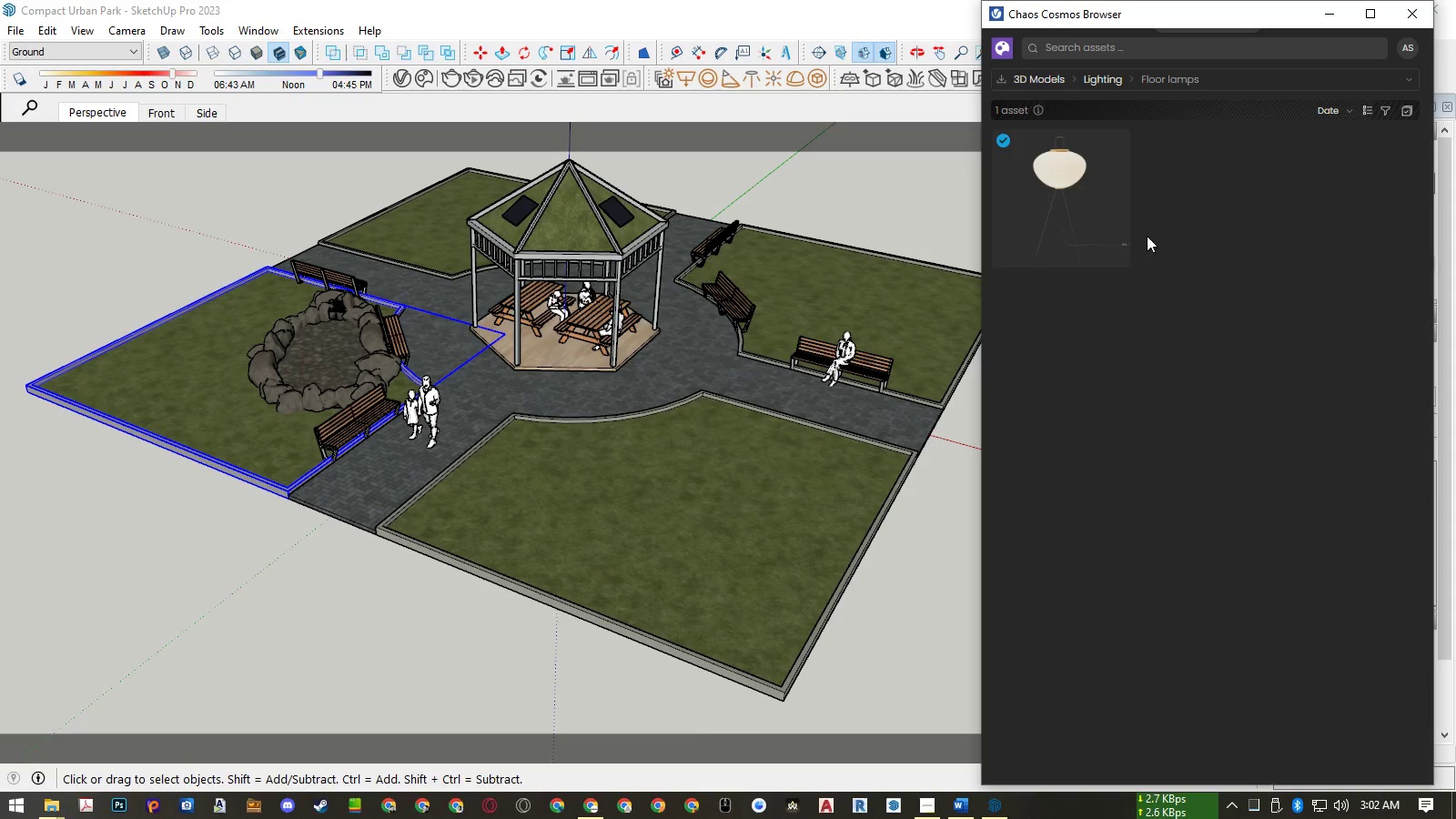 
left_click([1063, 82])
 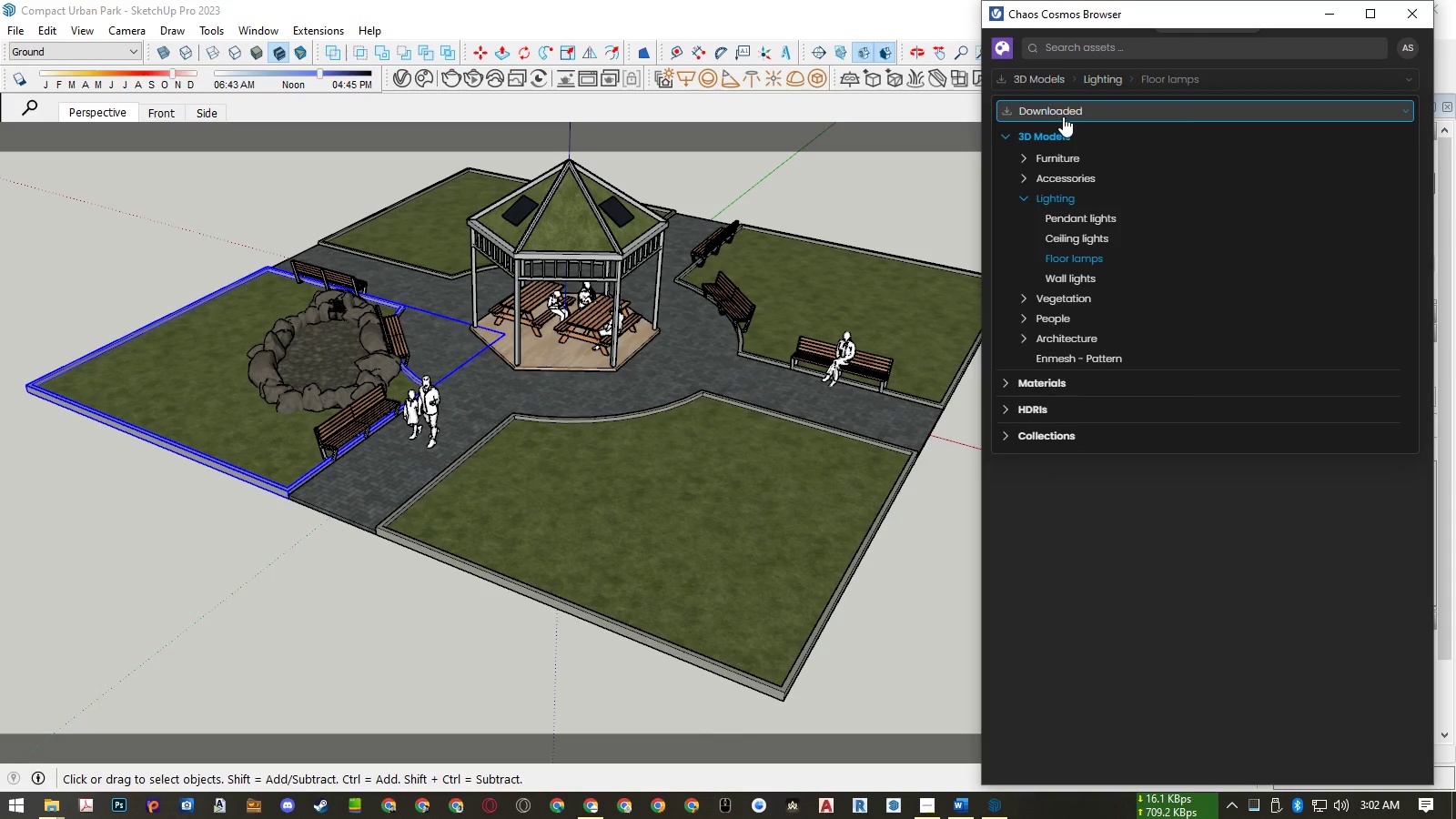 
left_click([1063, 108])
 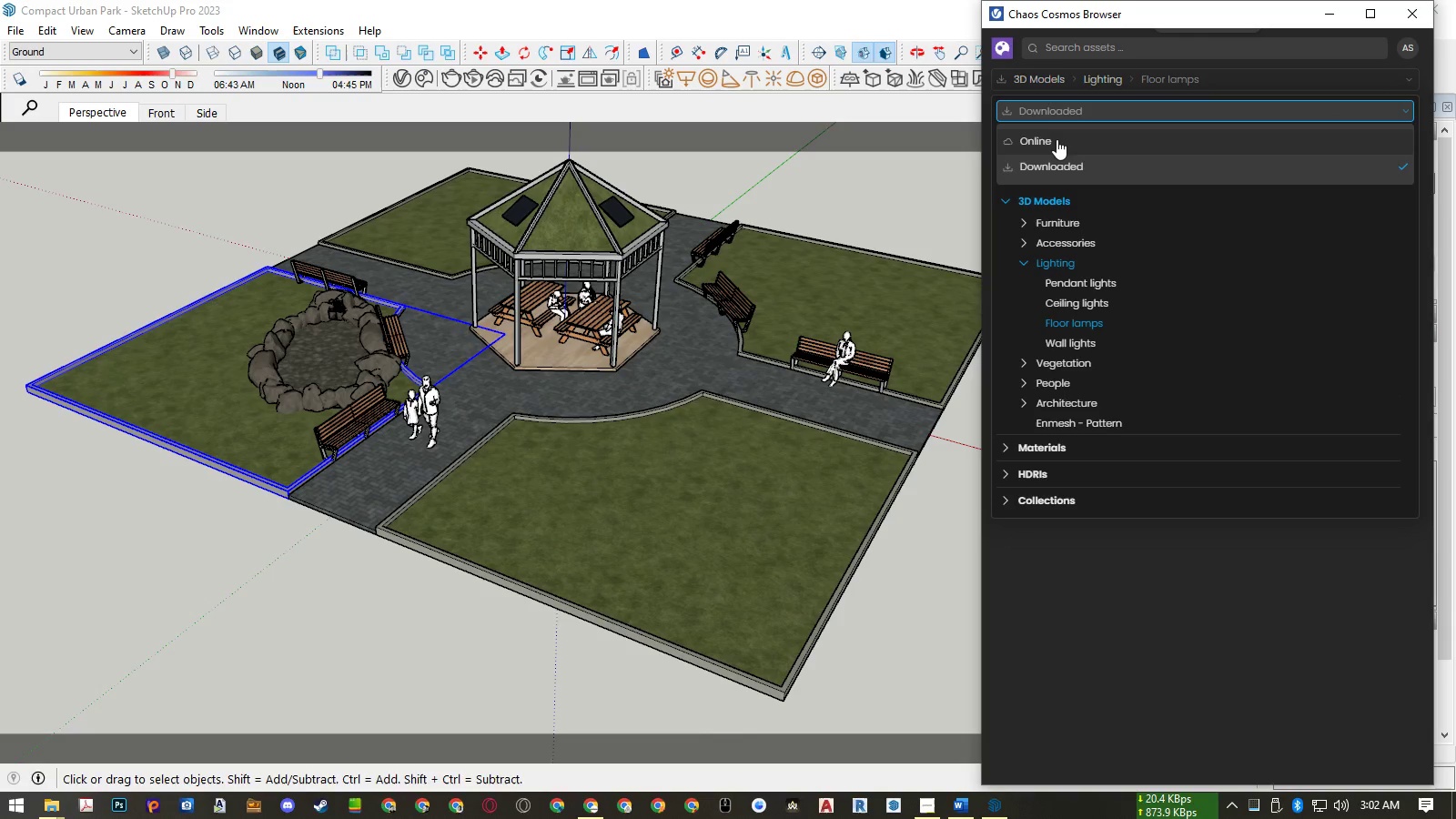 
left_click([1057, 139])
 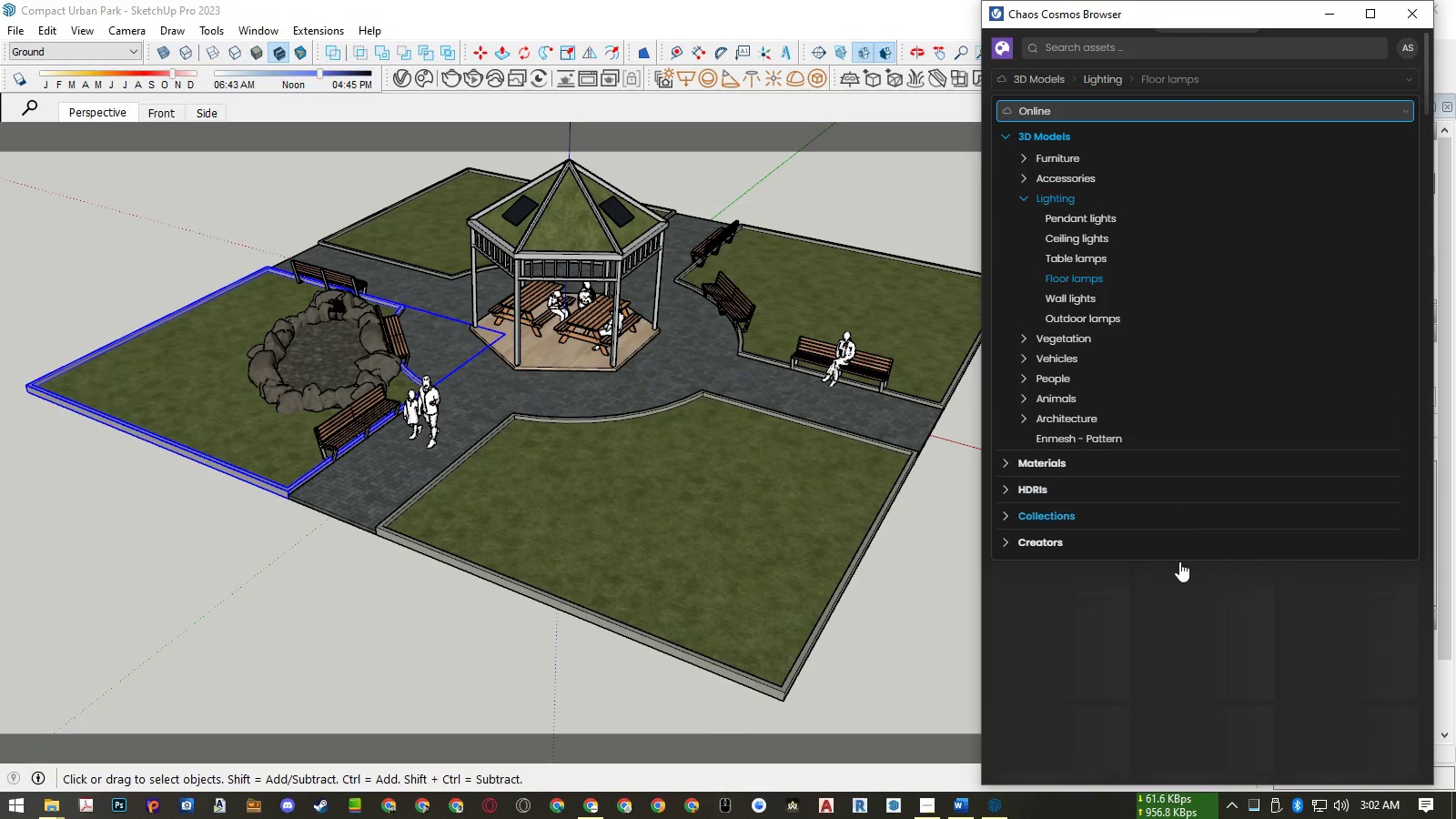 
left_click([1182, 583])
 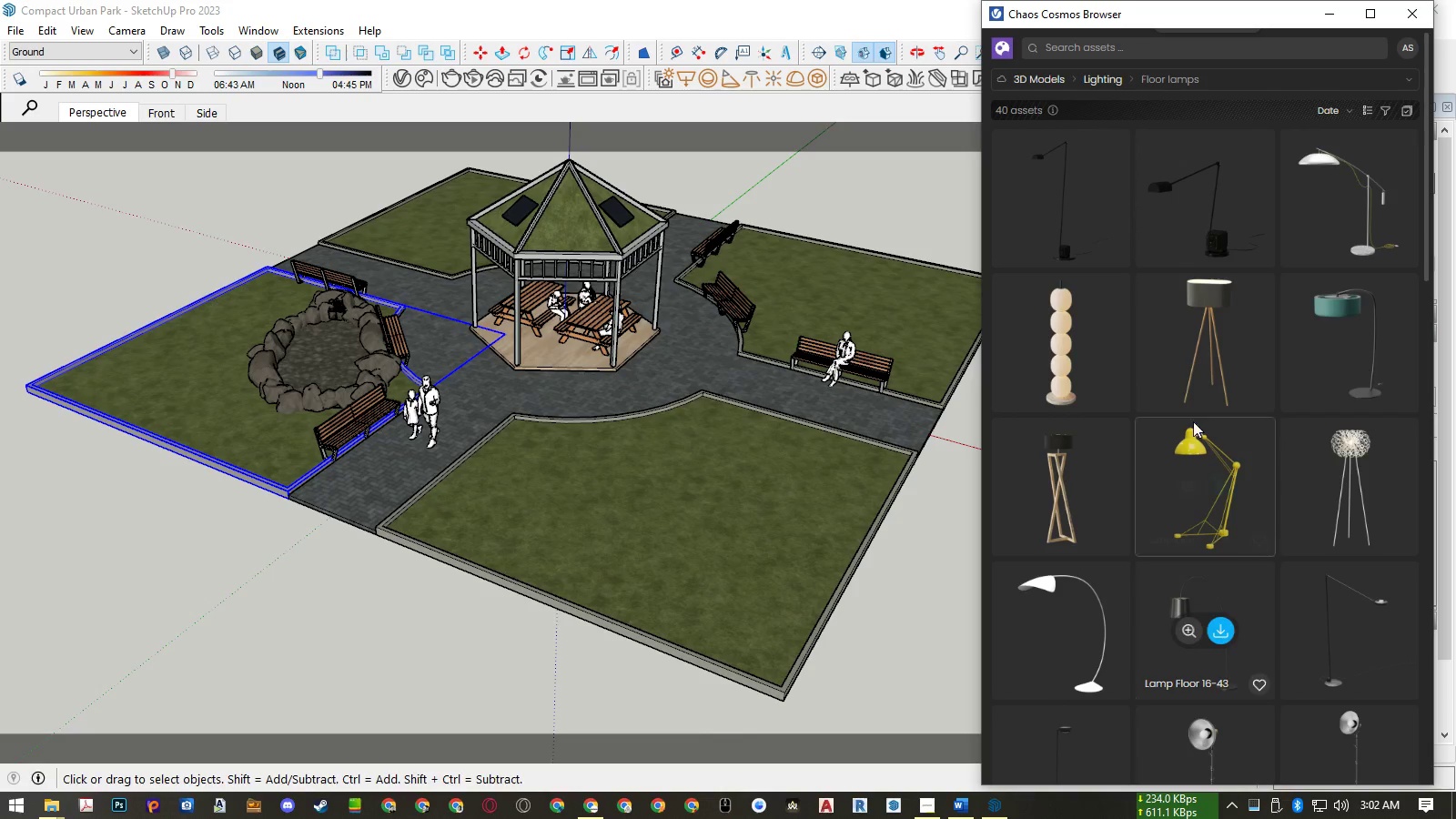 
scroll: coordinate [1185, 353], scroll_direction: up, amount: 6.0
 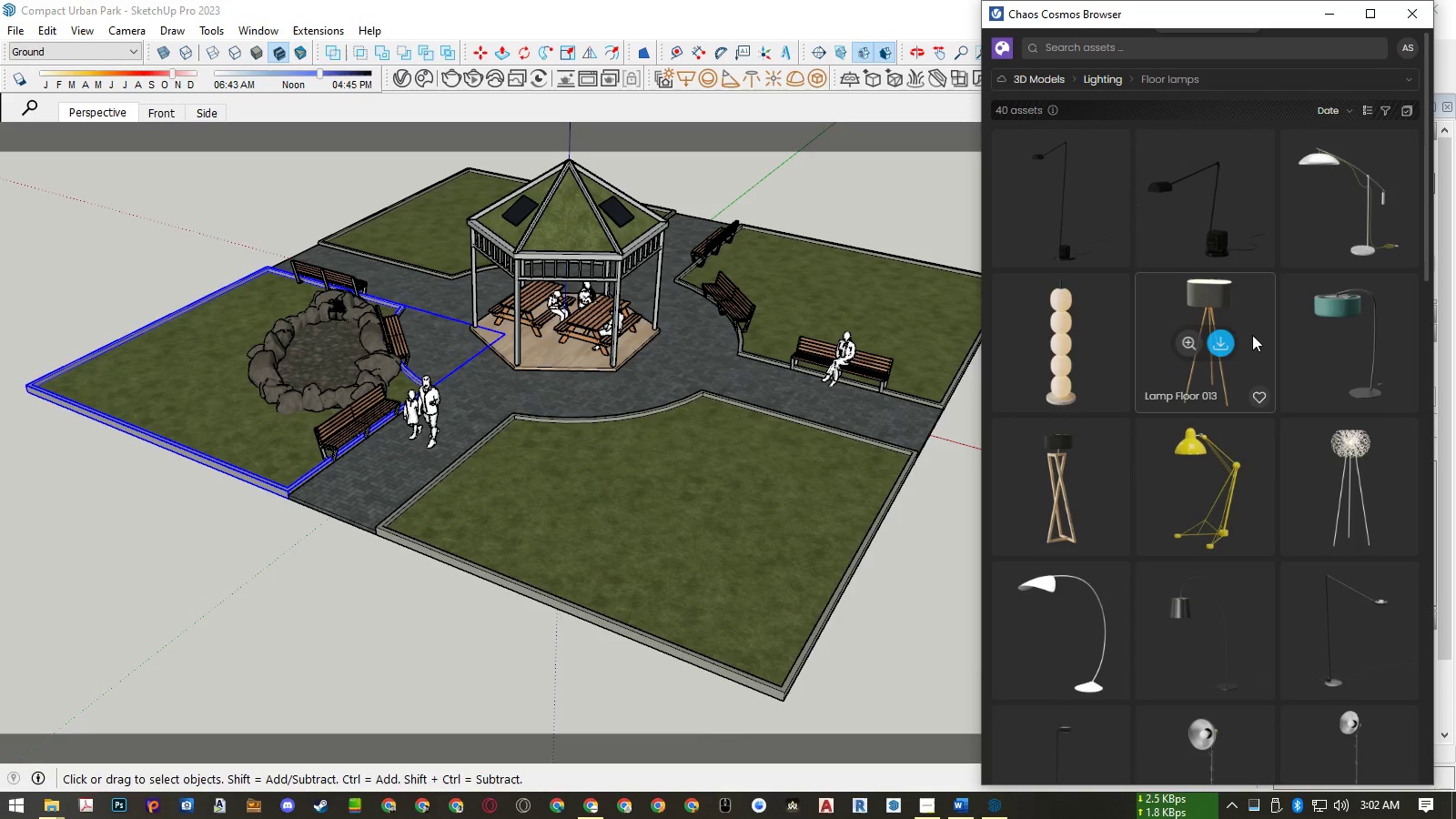 
scroll: coordinate [1252, 335], scroll_direction: down, amount: 16.0
 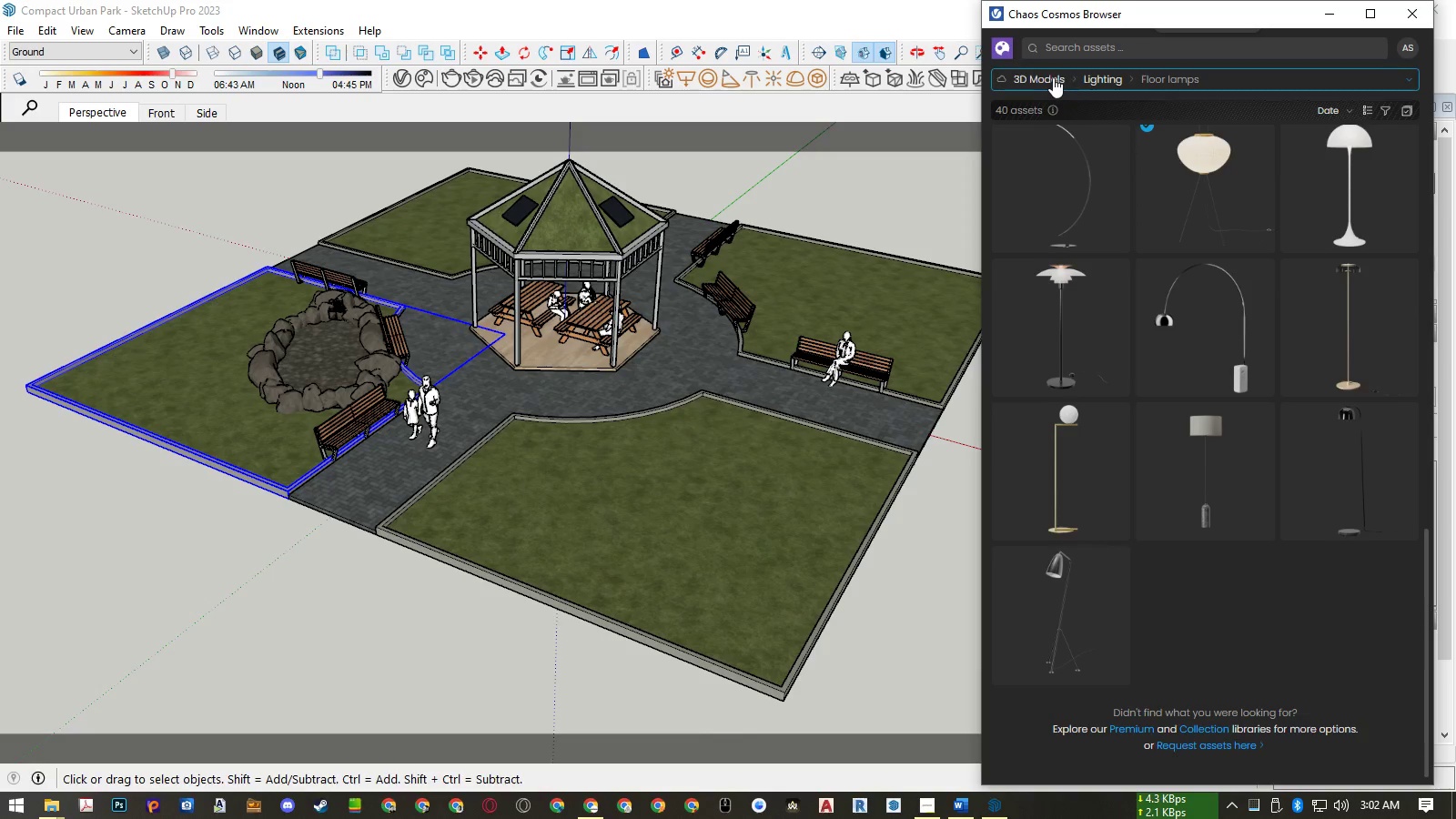 
left_click([1051, 77])
 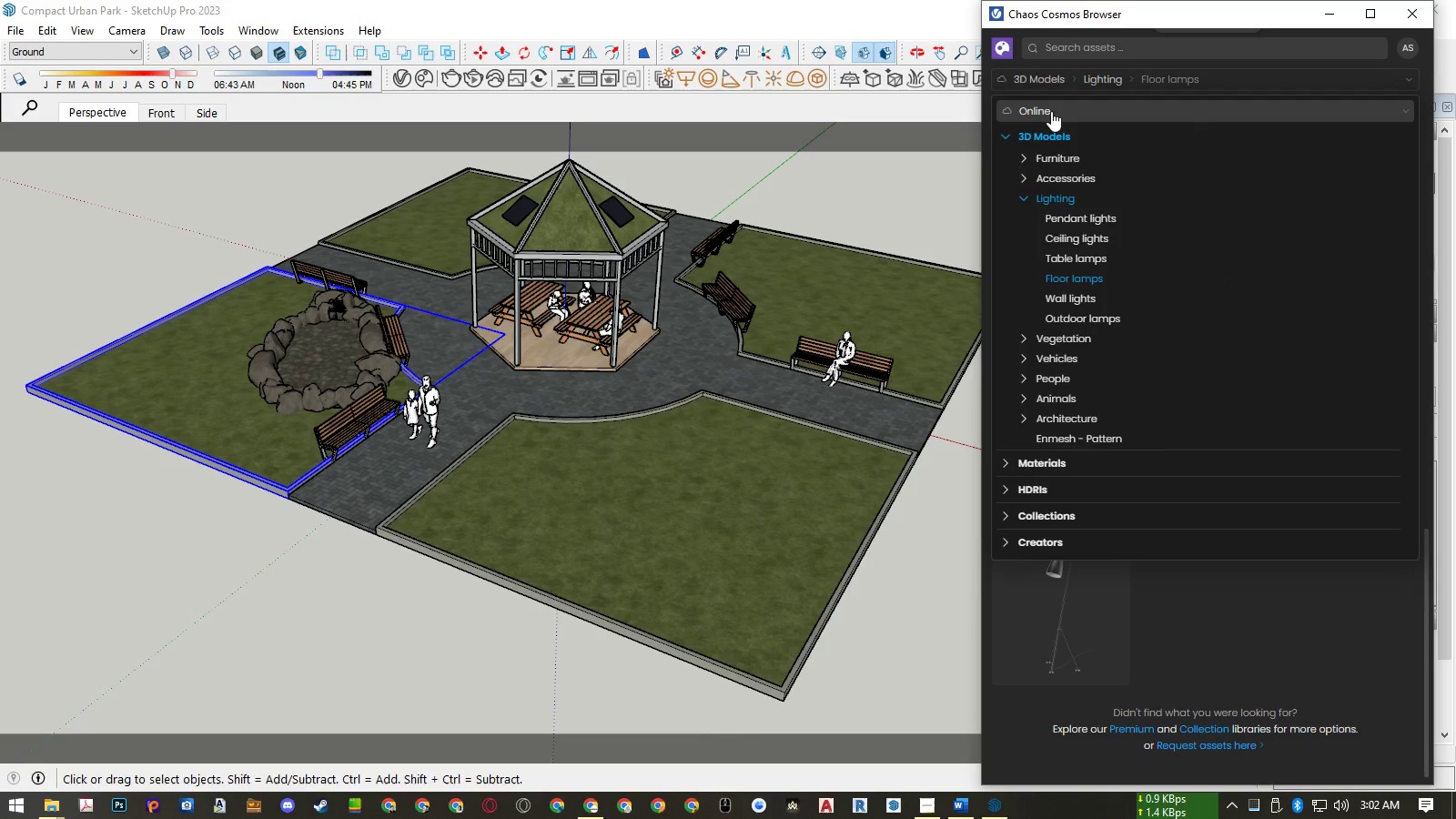 
left_click([1050, 130])
 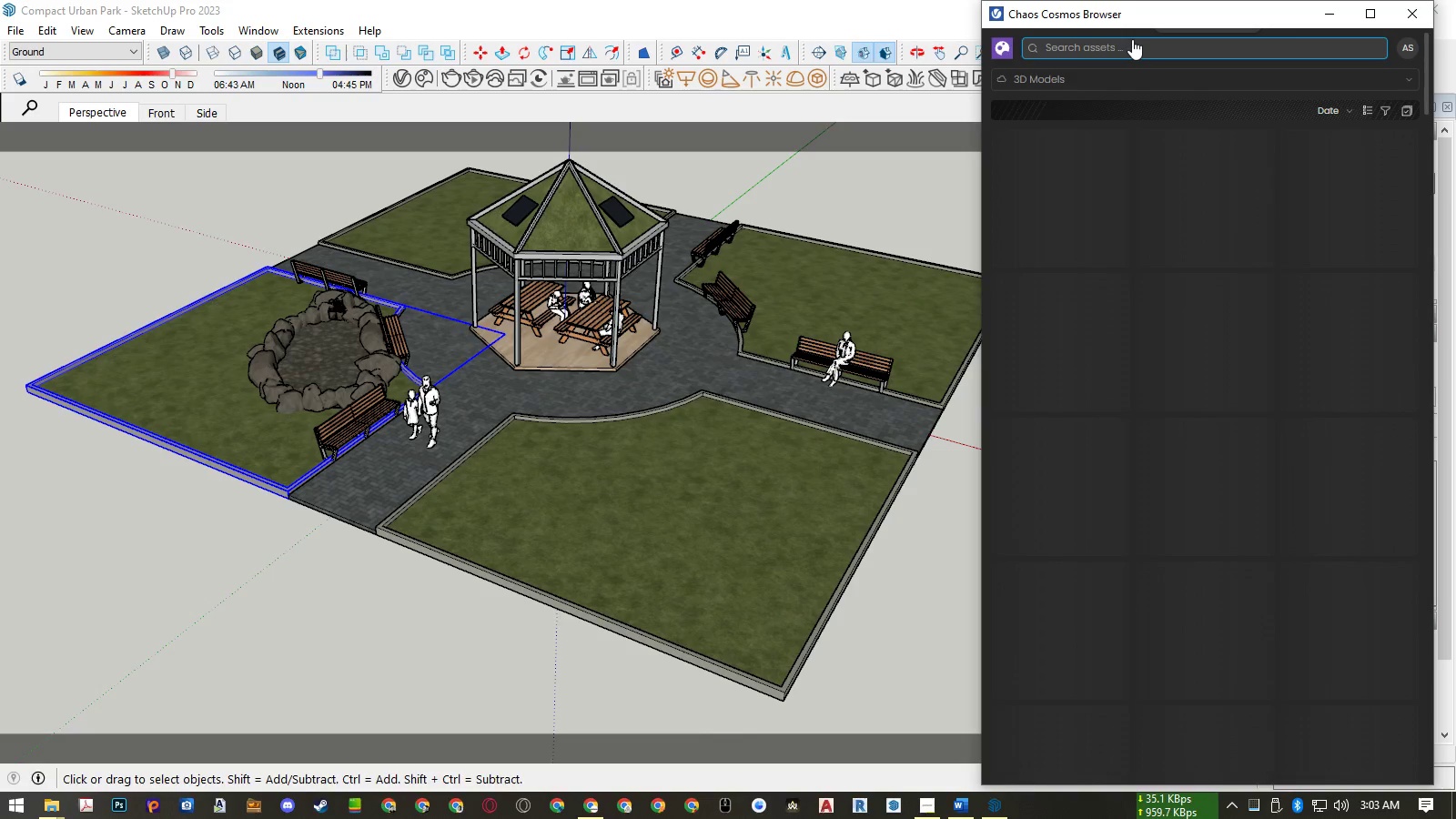 
left_click([1132, 48])
 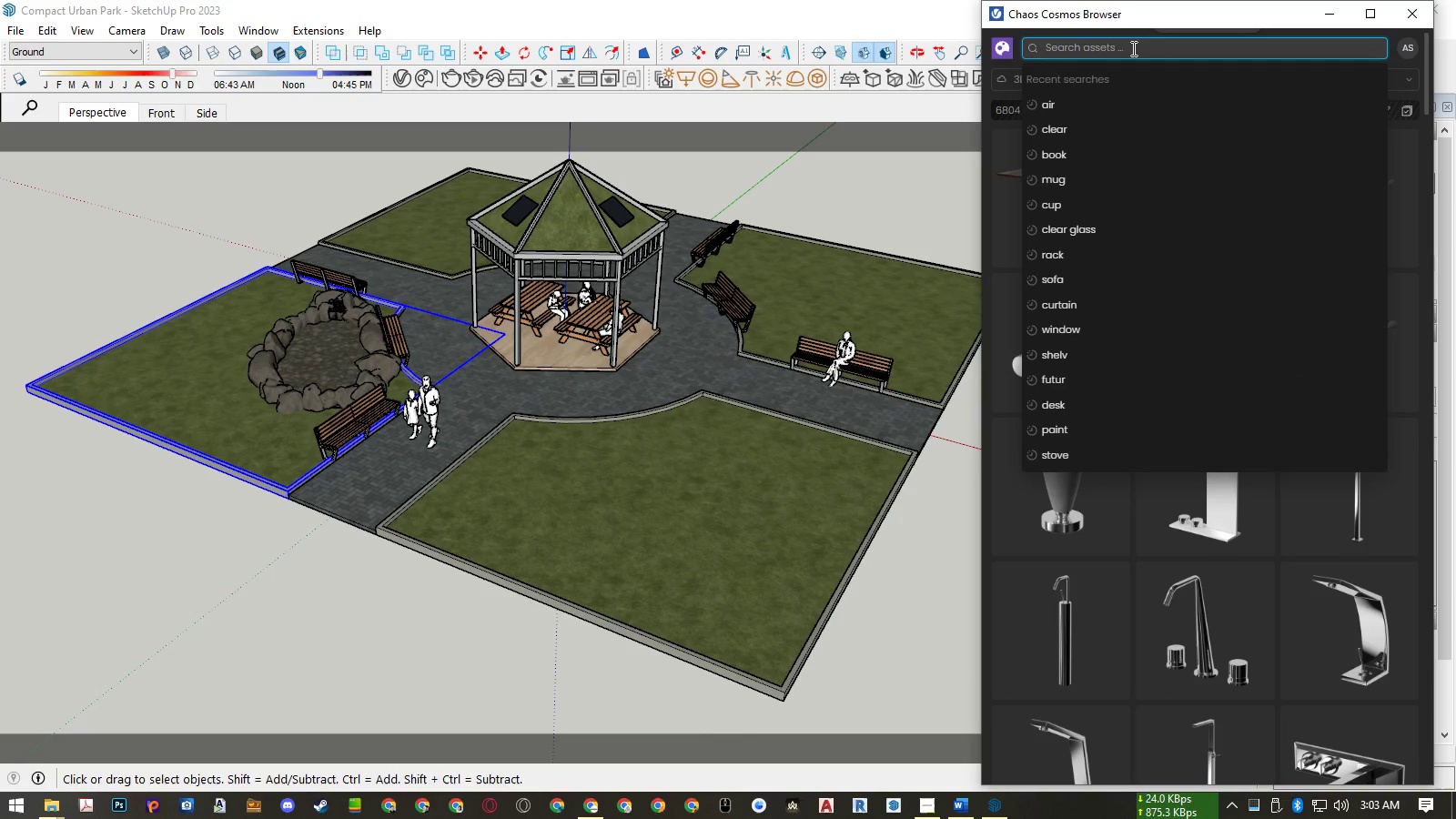 
type(park)
 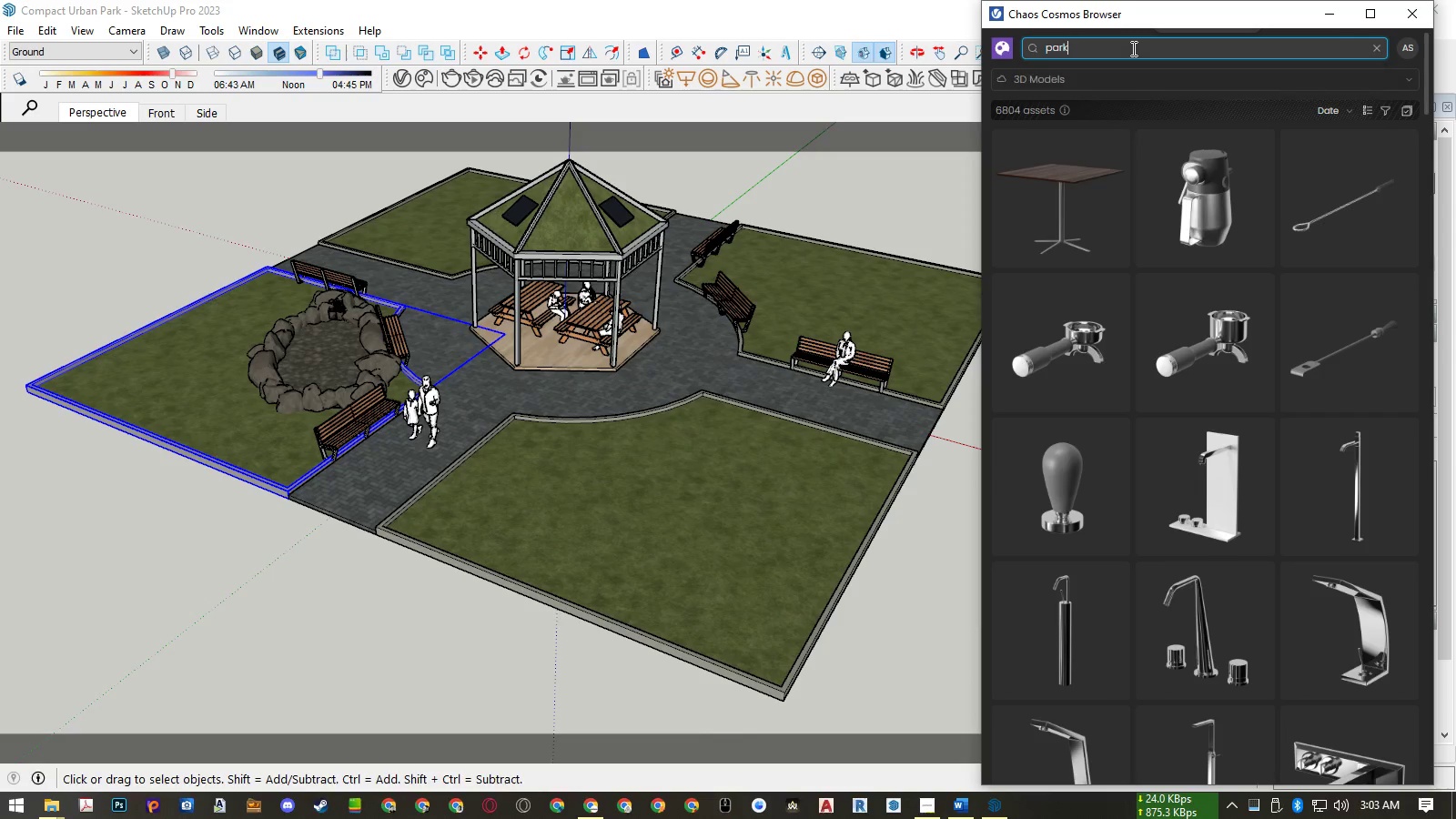 
key(Enter)
 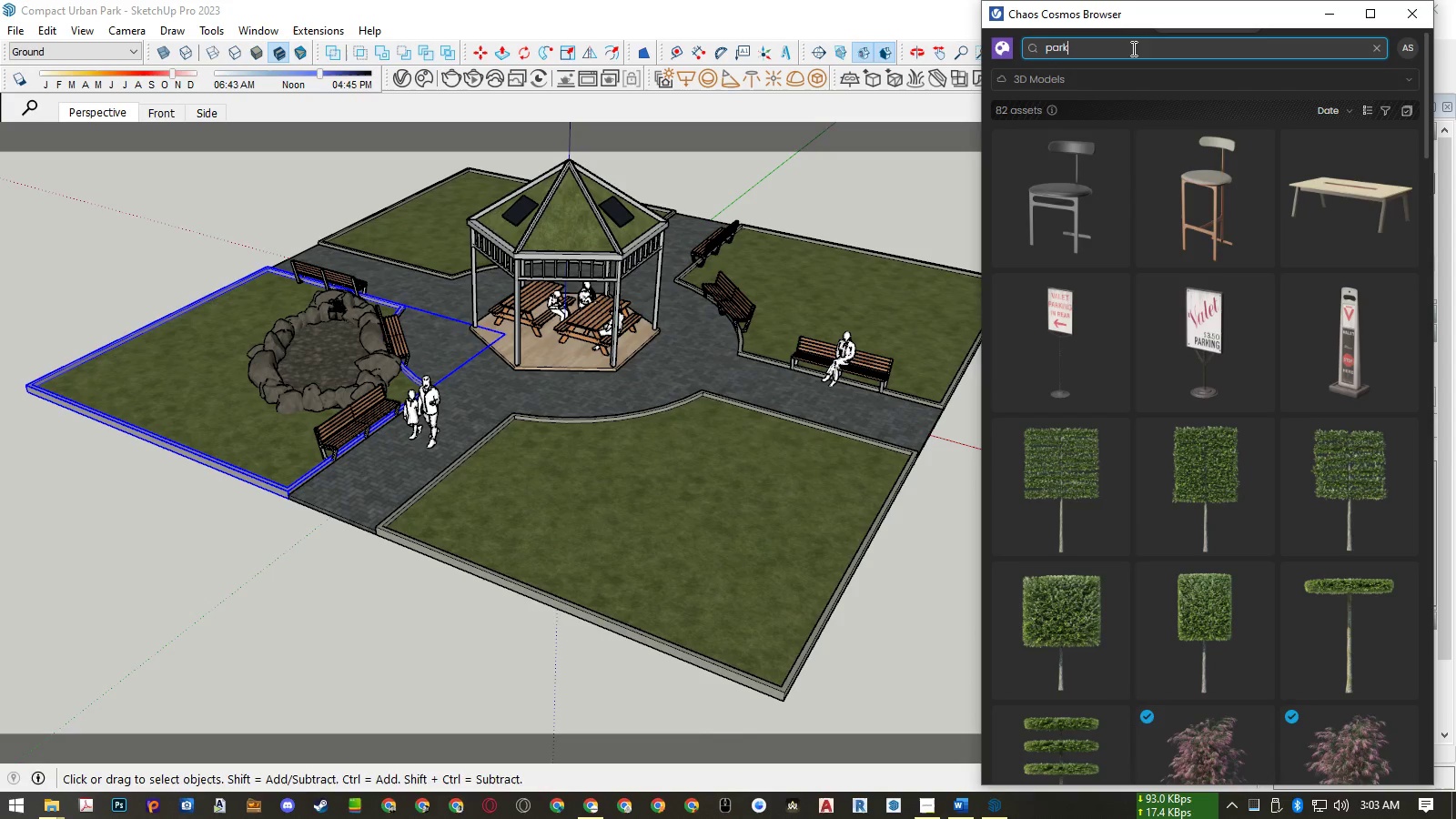 
scroll: coordinate [1166, 299], scroll_direction: down, amount: 25.0
 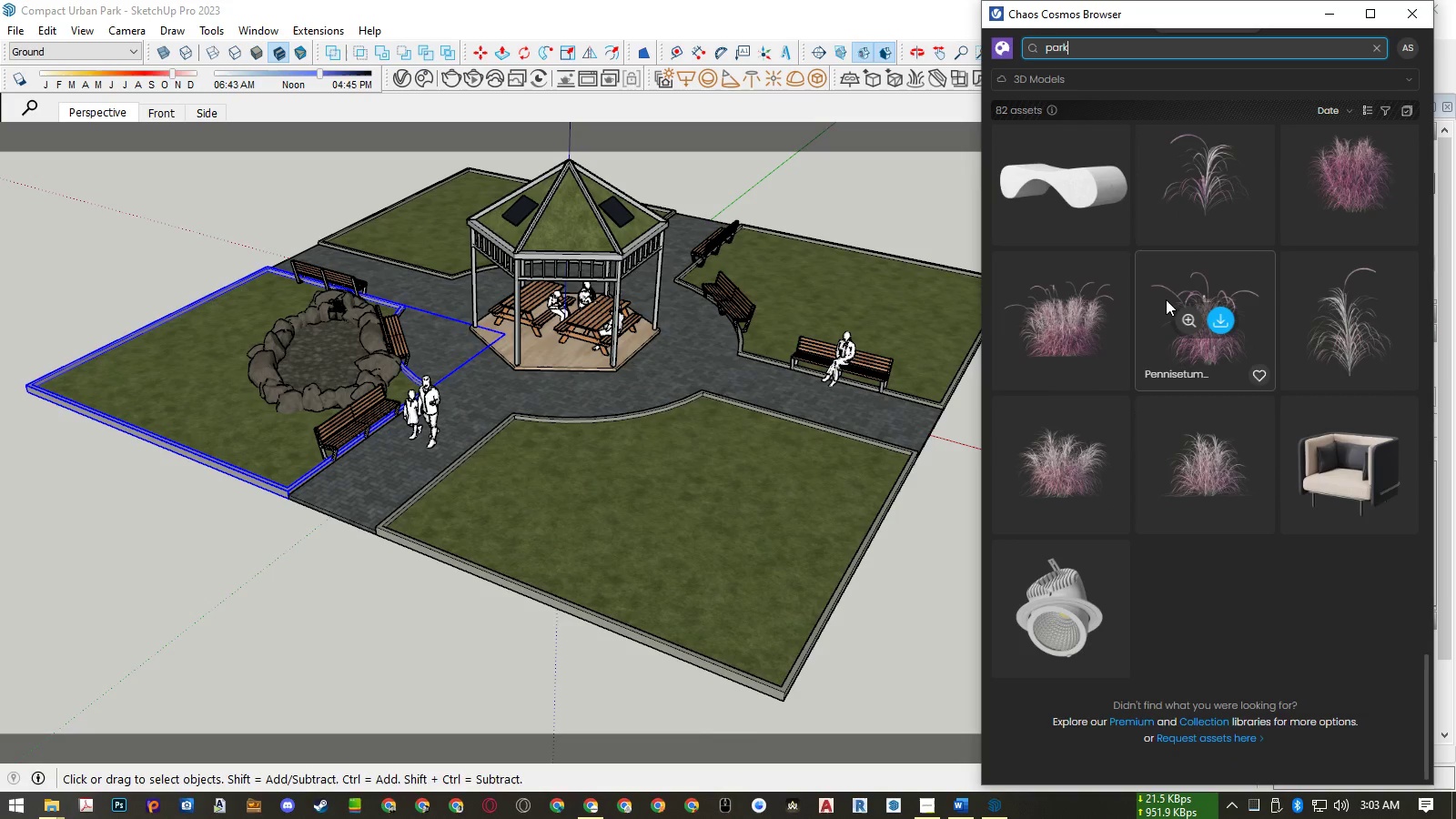 
scroll: coordinate [1187, 259], scroll_direction: up, amount: 44.0
 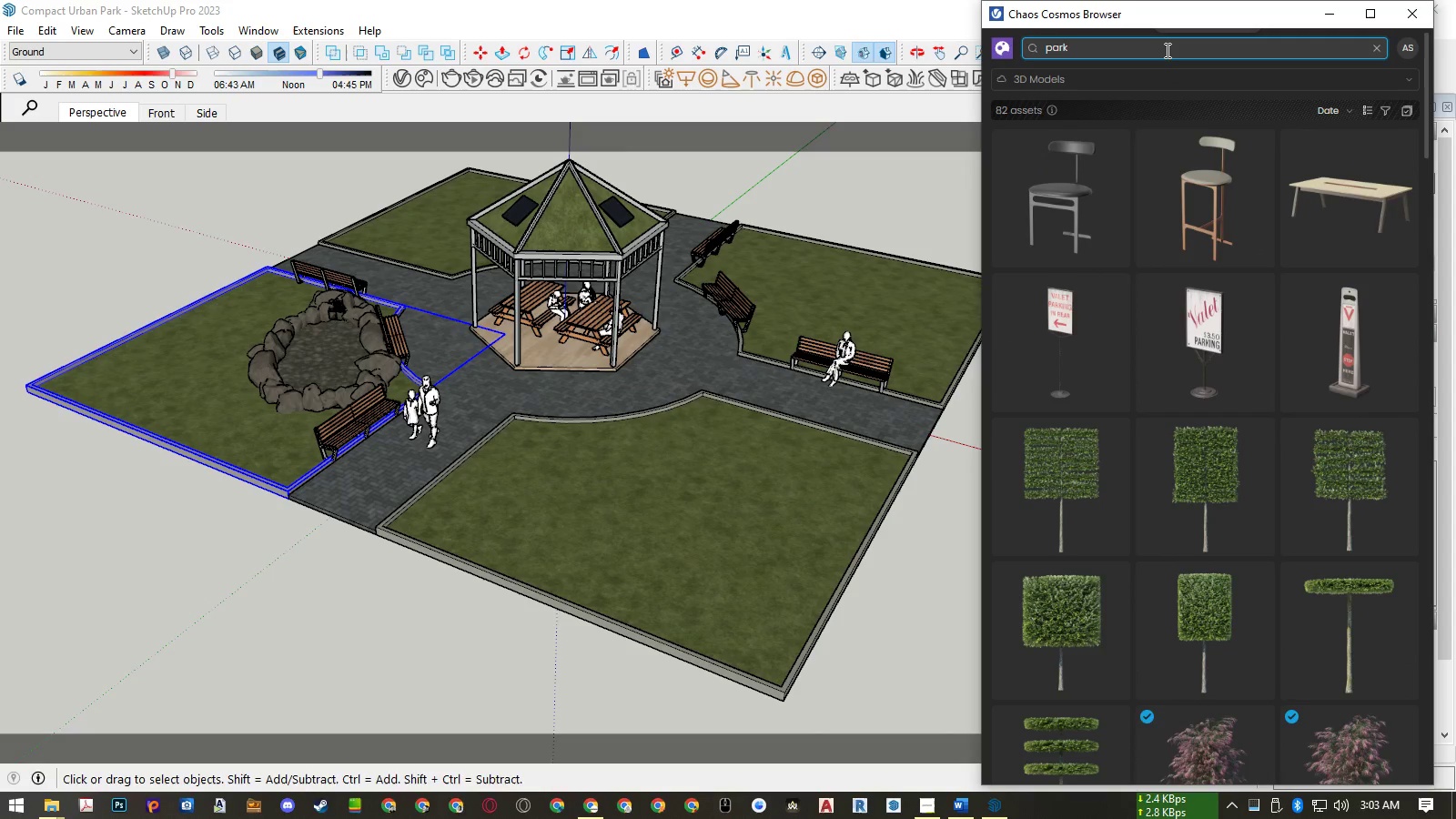 
double_click([1166, 50])
 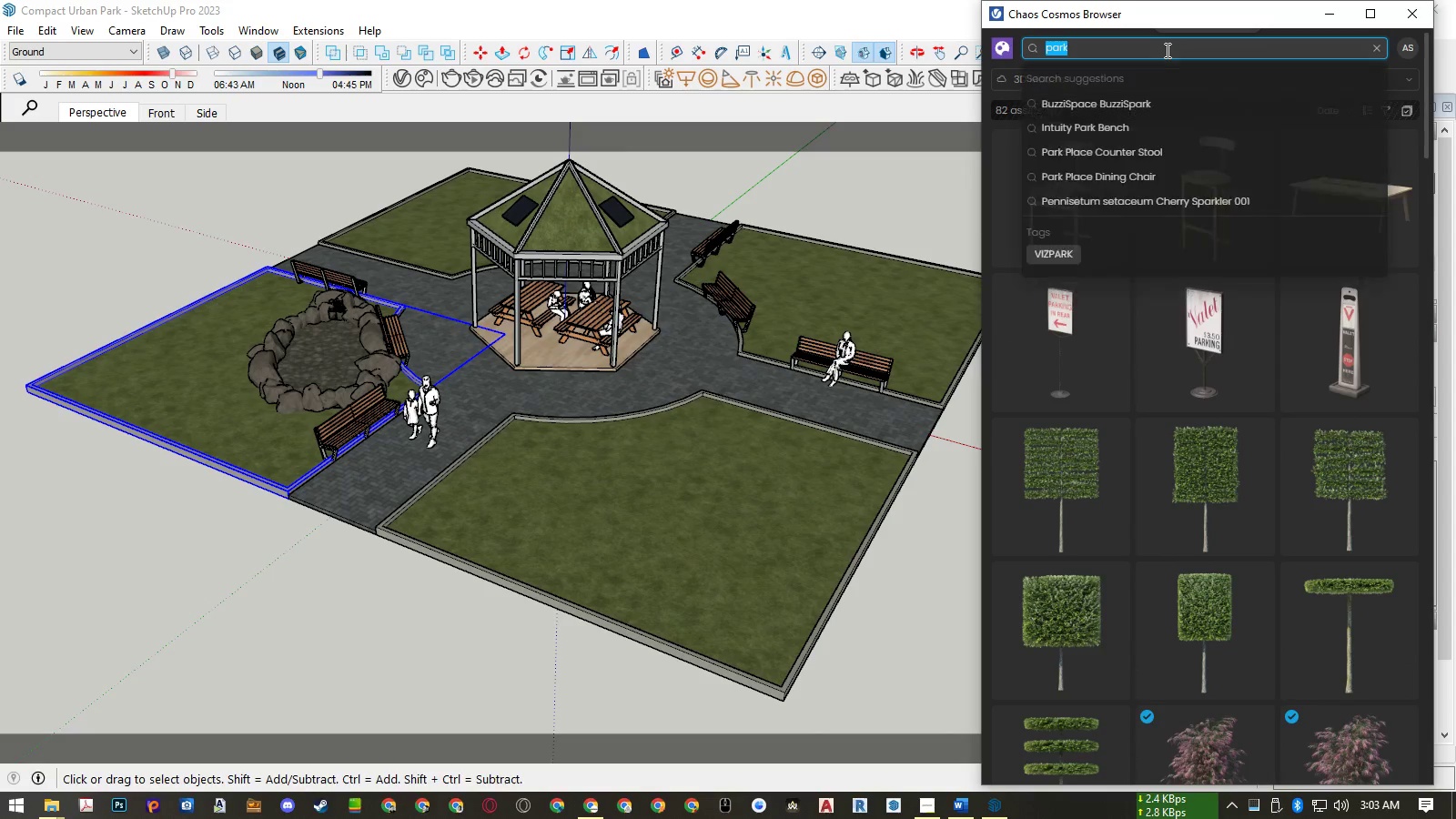 
triple_click([1166, 50])
 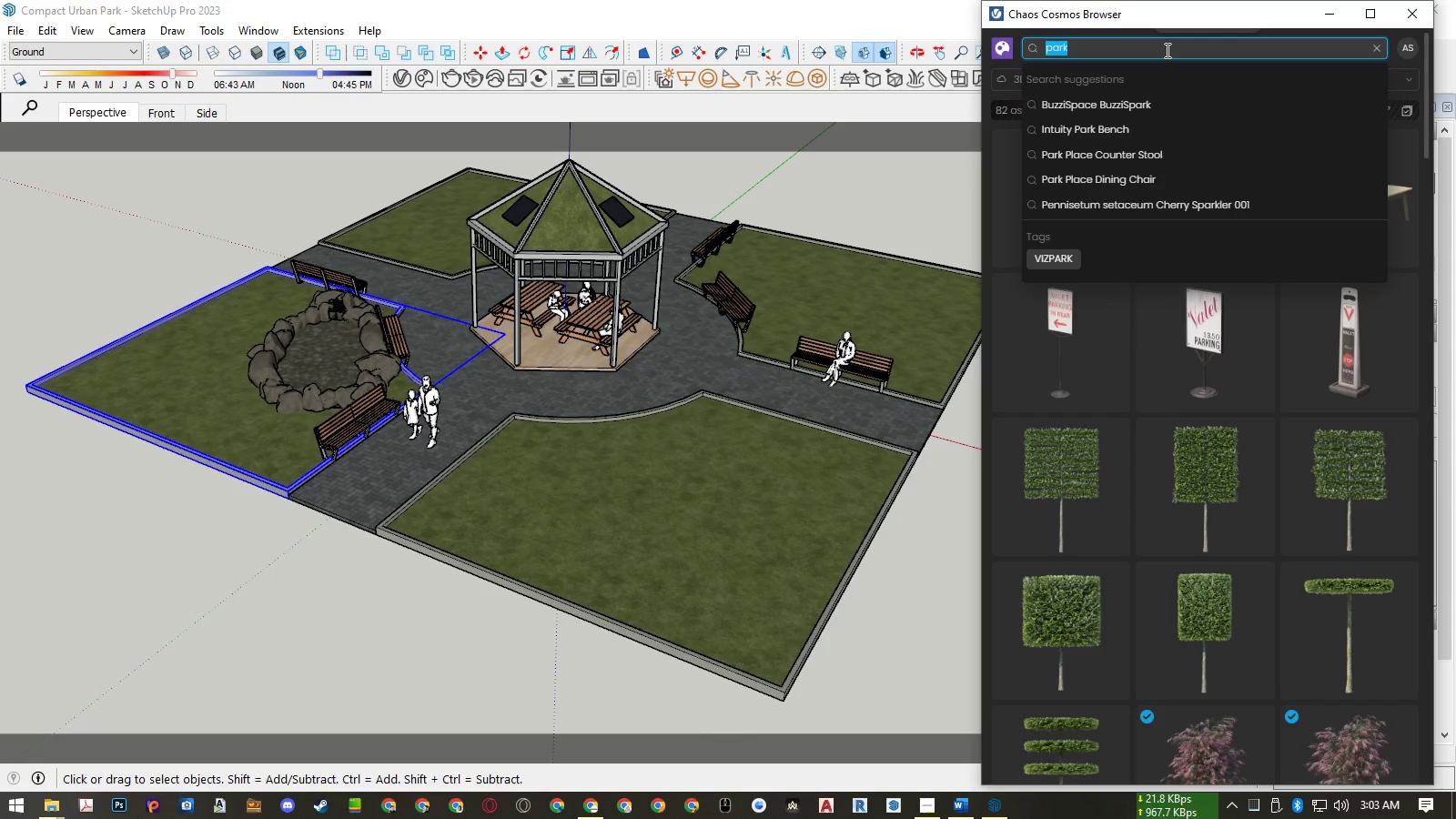 
type(standing lamp)
 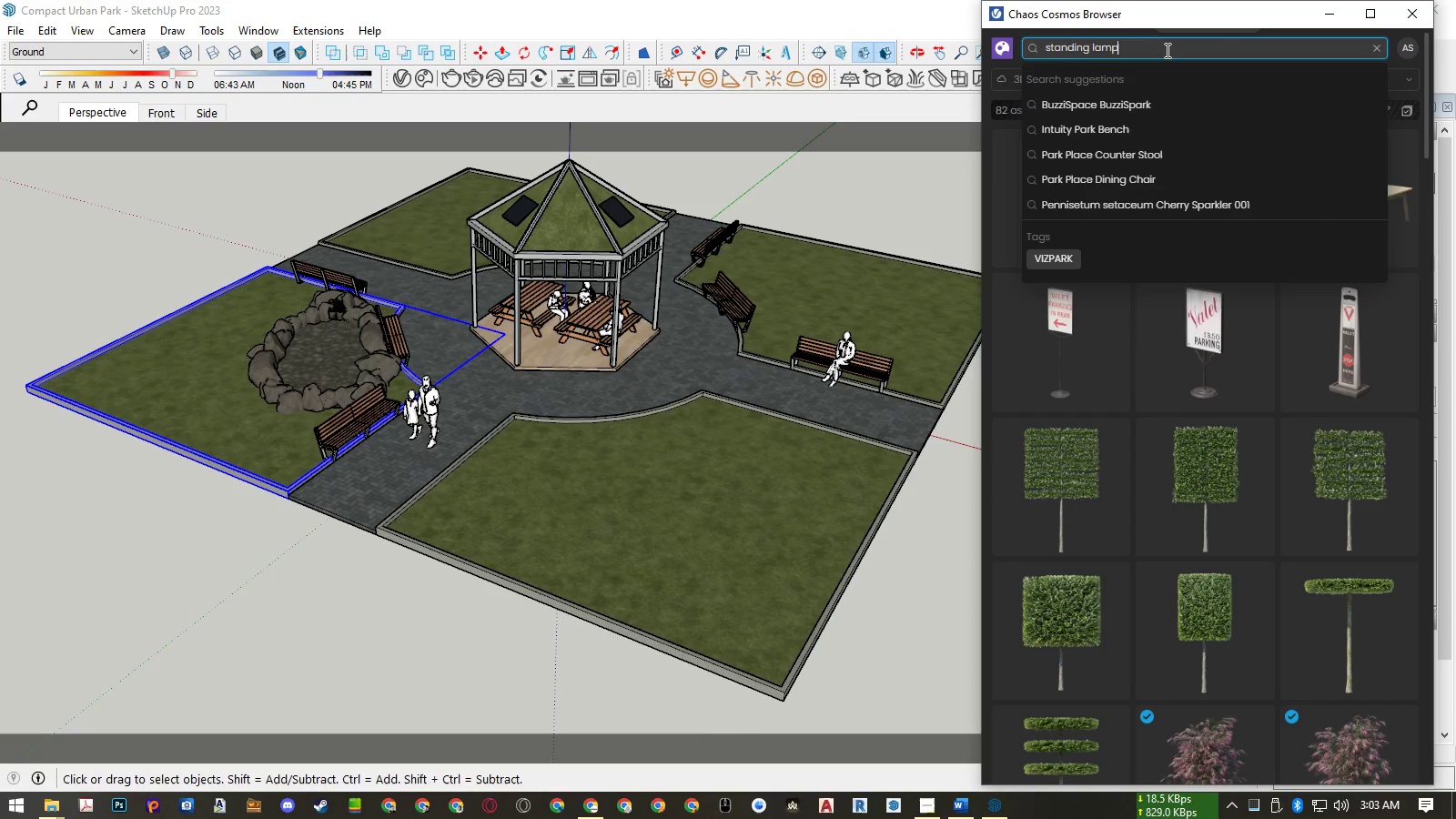 
key(Enter)
 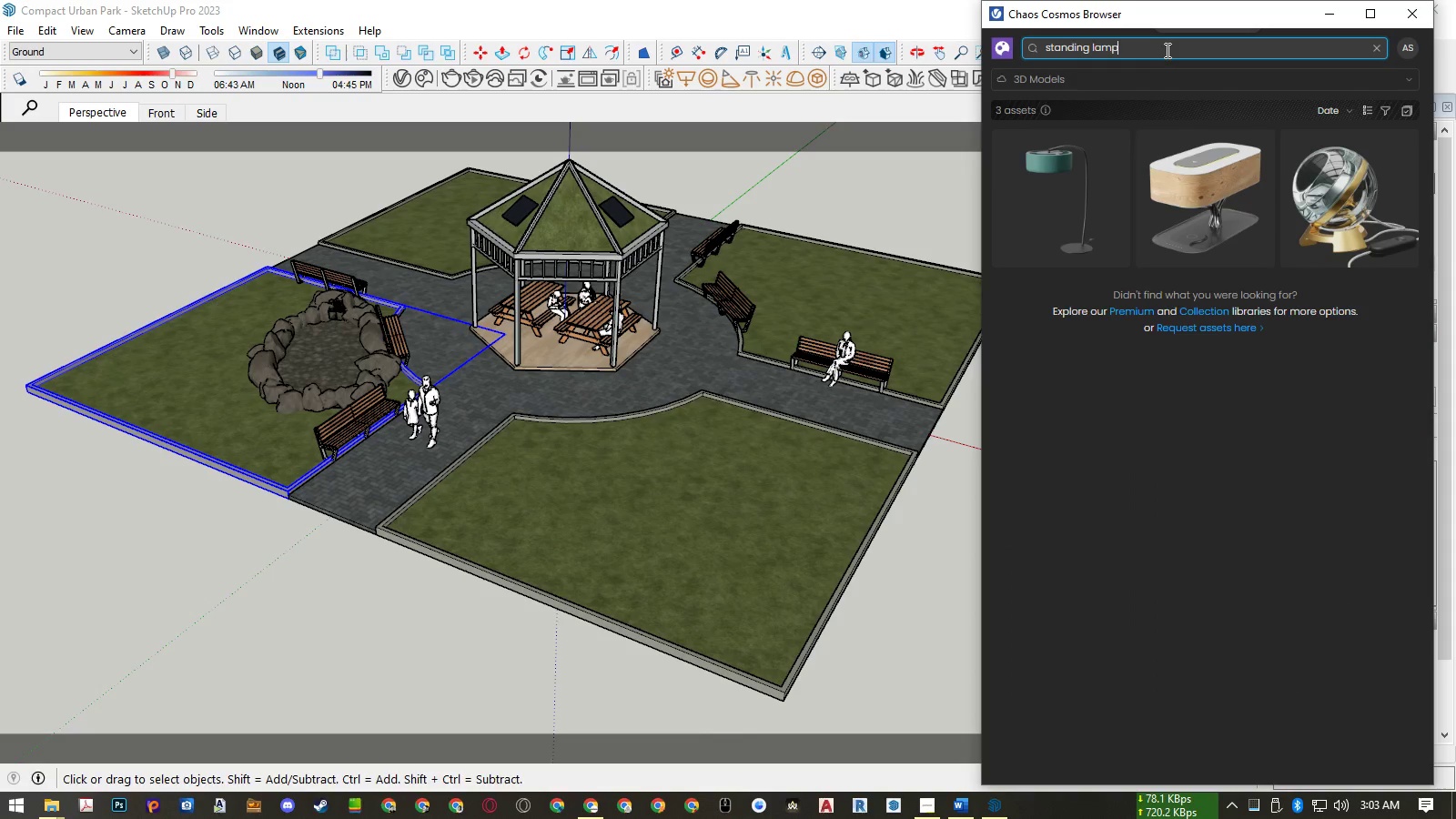 
double_click([1070, 45])
 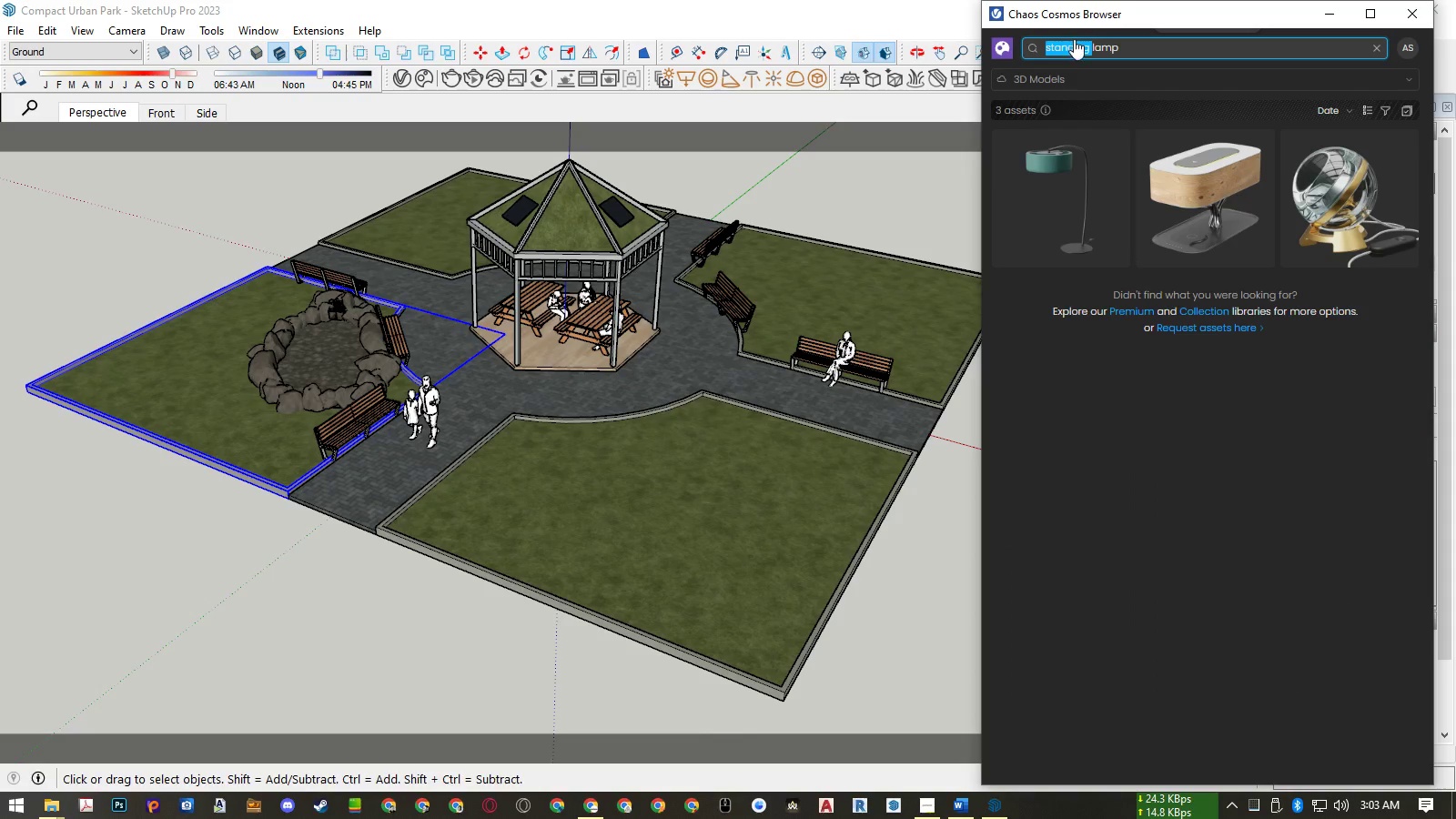 
key(Backspace)
 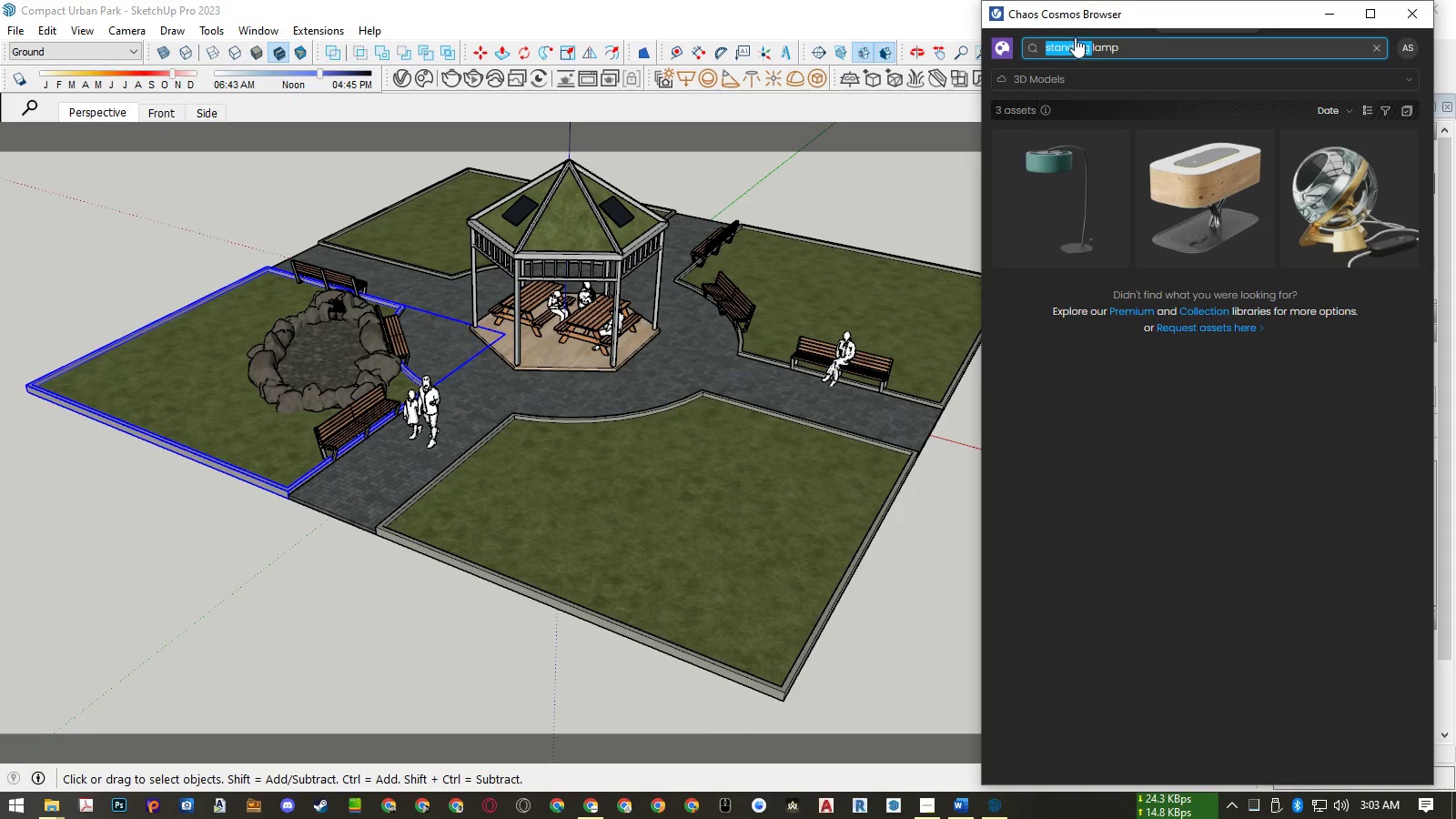 
key(Enter)
 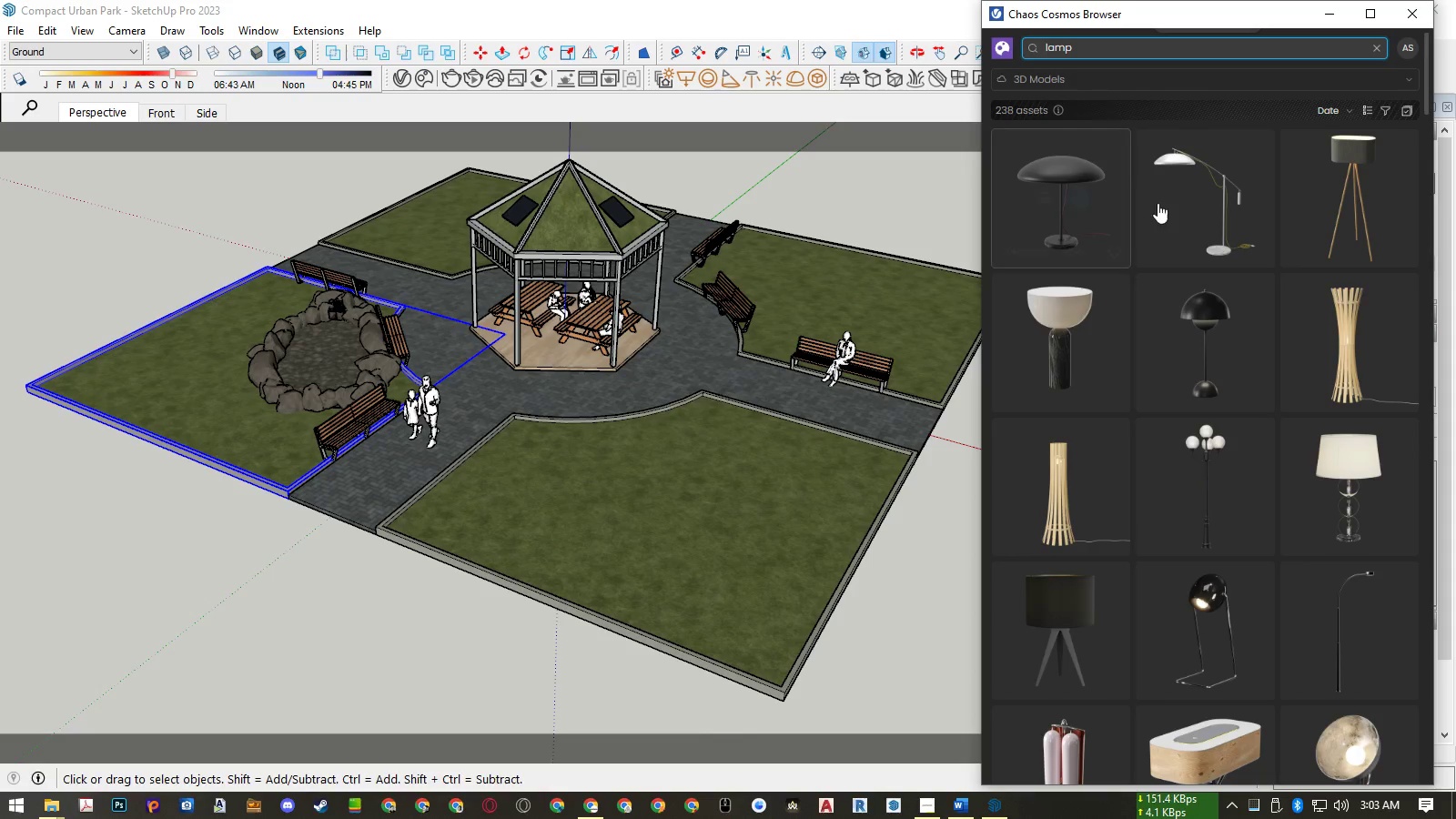 
scroll: coordinate [1165, 216], scroll_direction: down, amount: 22.0
 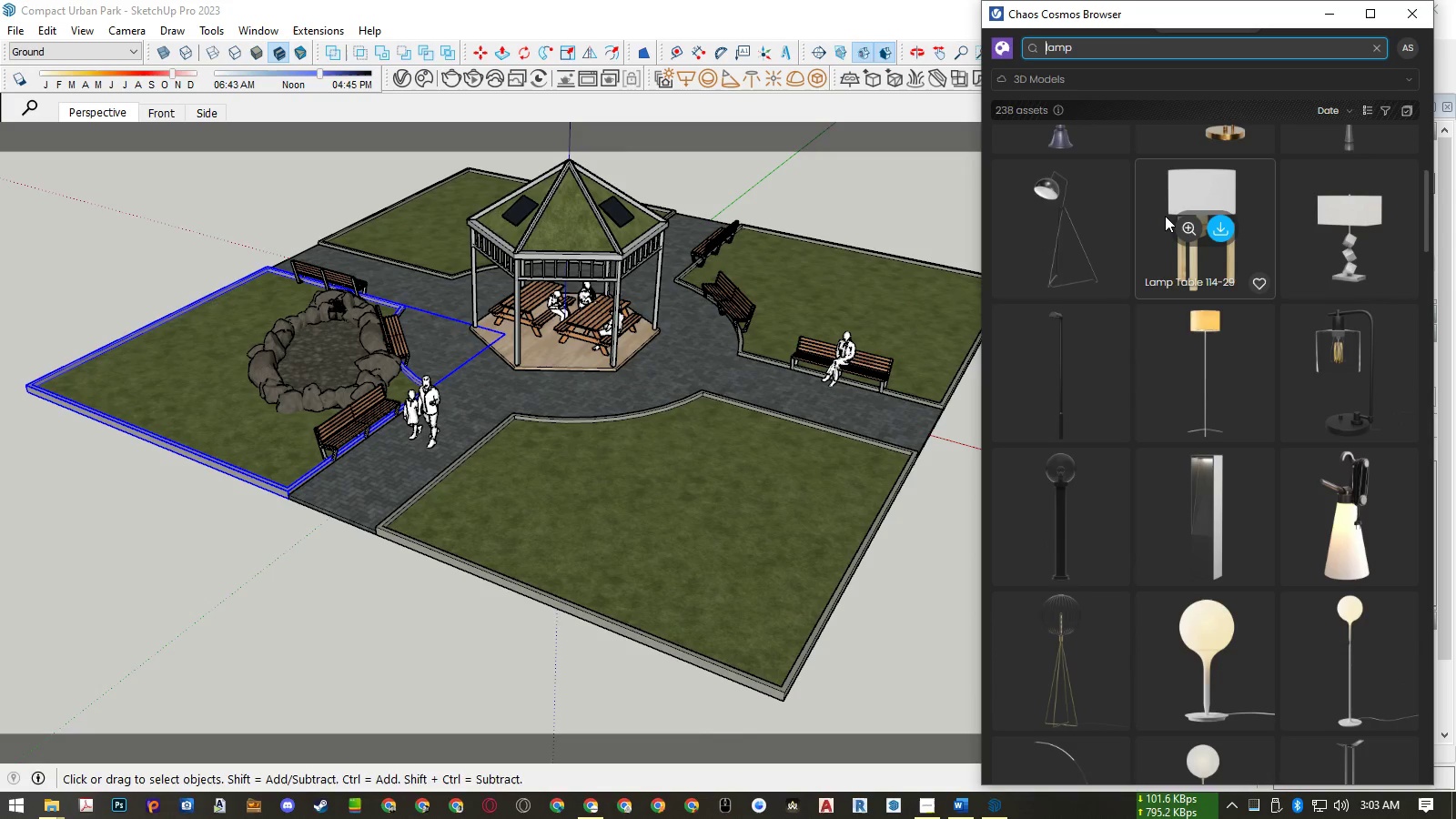 
mouse_move([1211, 501])
 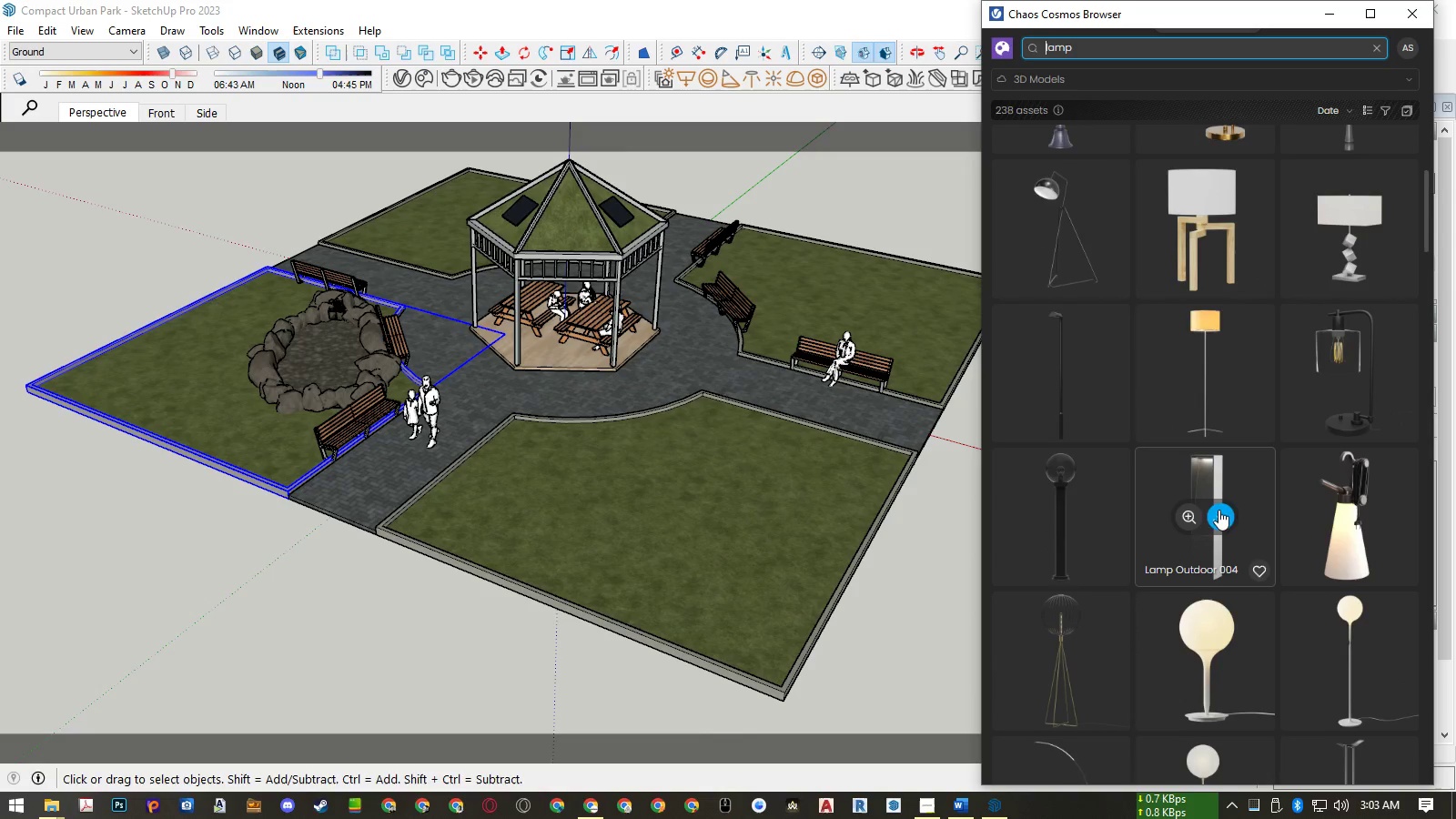 
scroll: coordinate [1204, 511], scroll_direction: down, amount: 2.0
 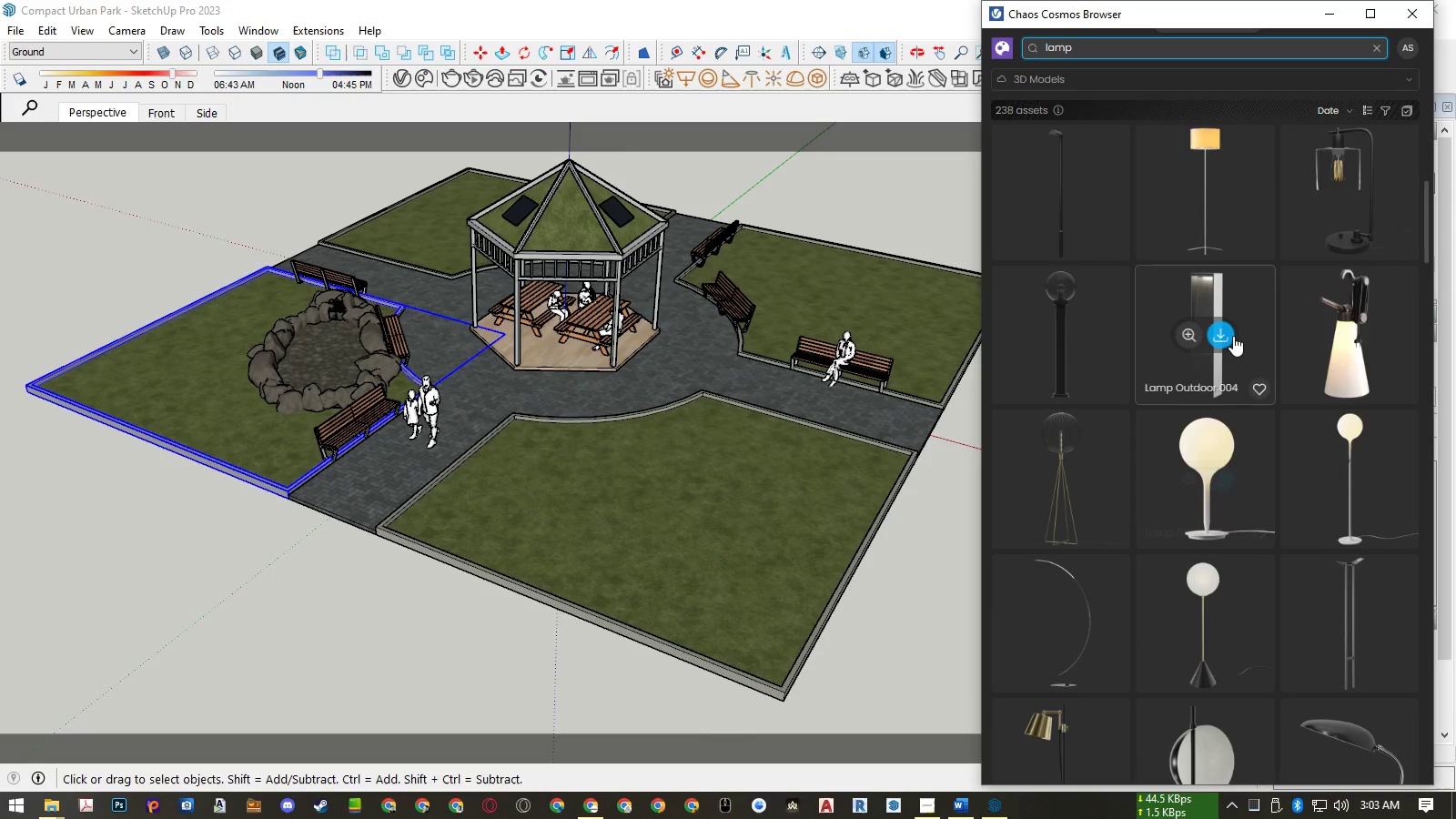 
left_click([1226, 335])
 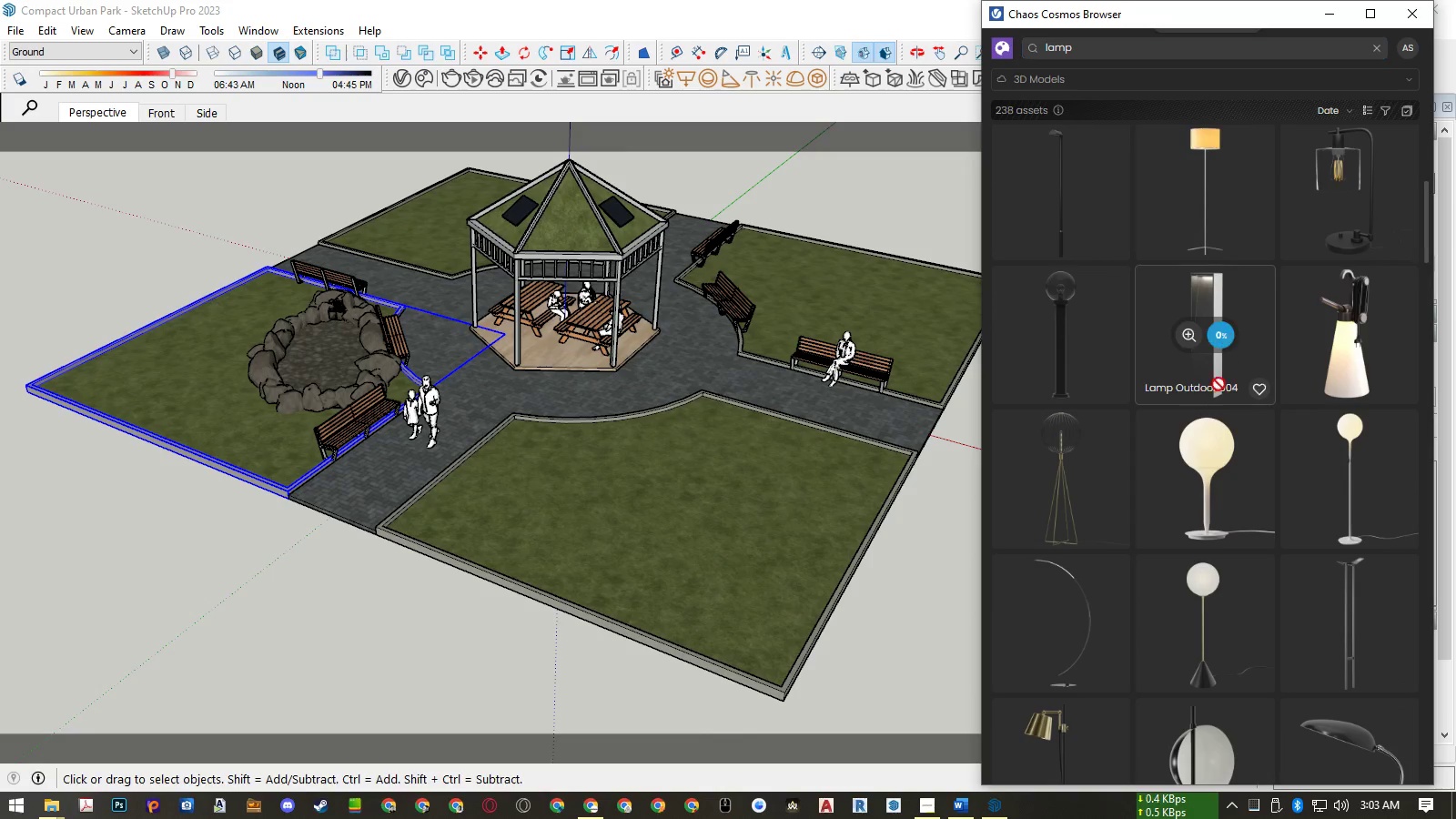 
scroll: coordinate [1216, 401], scroll_direction: down, amount: 17.0
 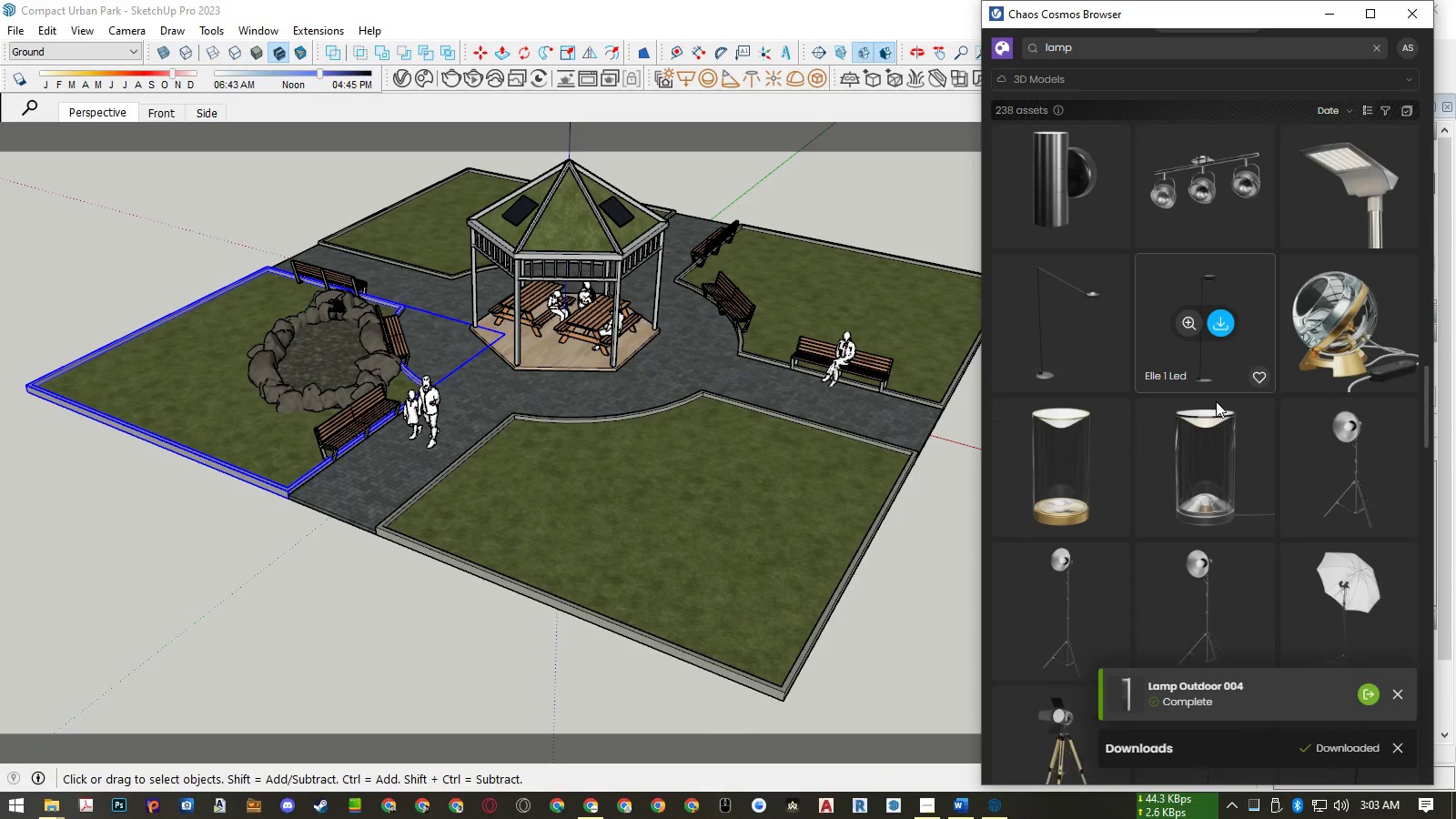 
scroll: coordinate [1216, 401], scroll_direction: up, amount: 4.0
 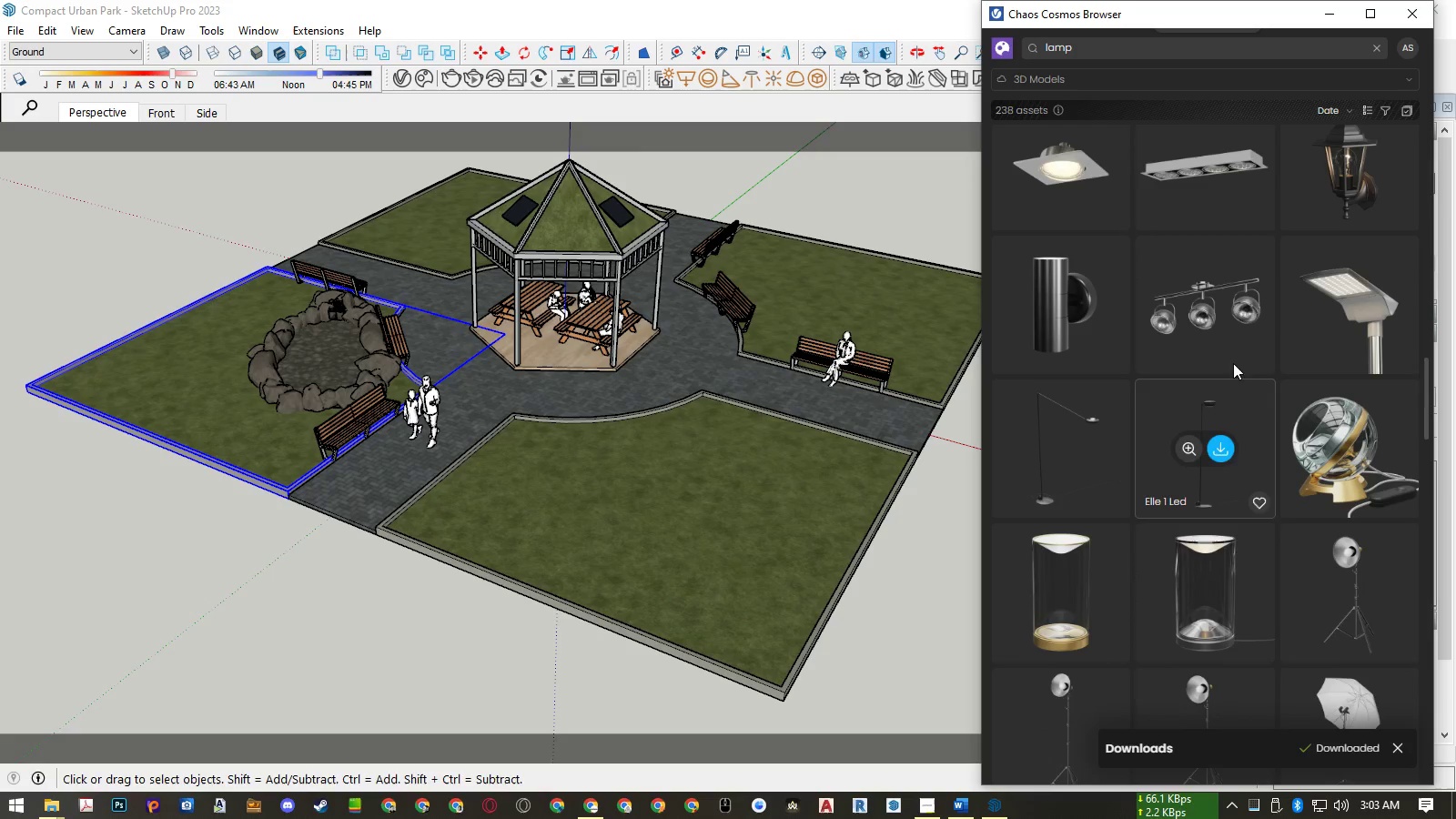 
mouse_move([1364, 306])
 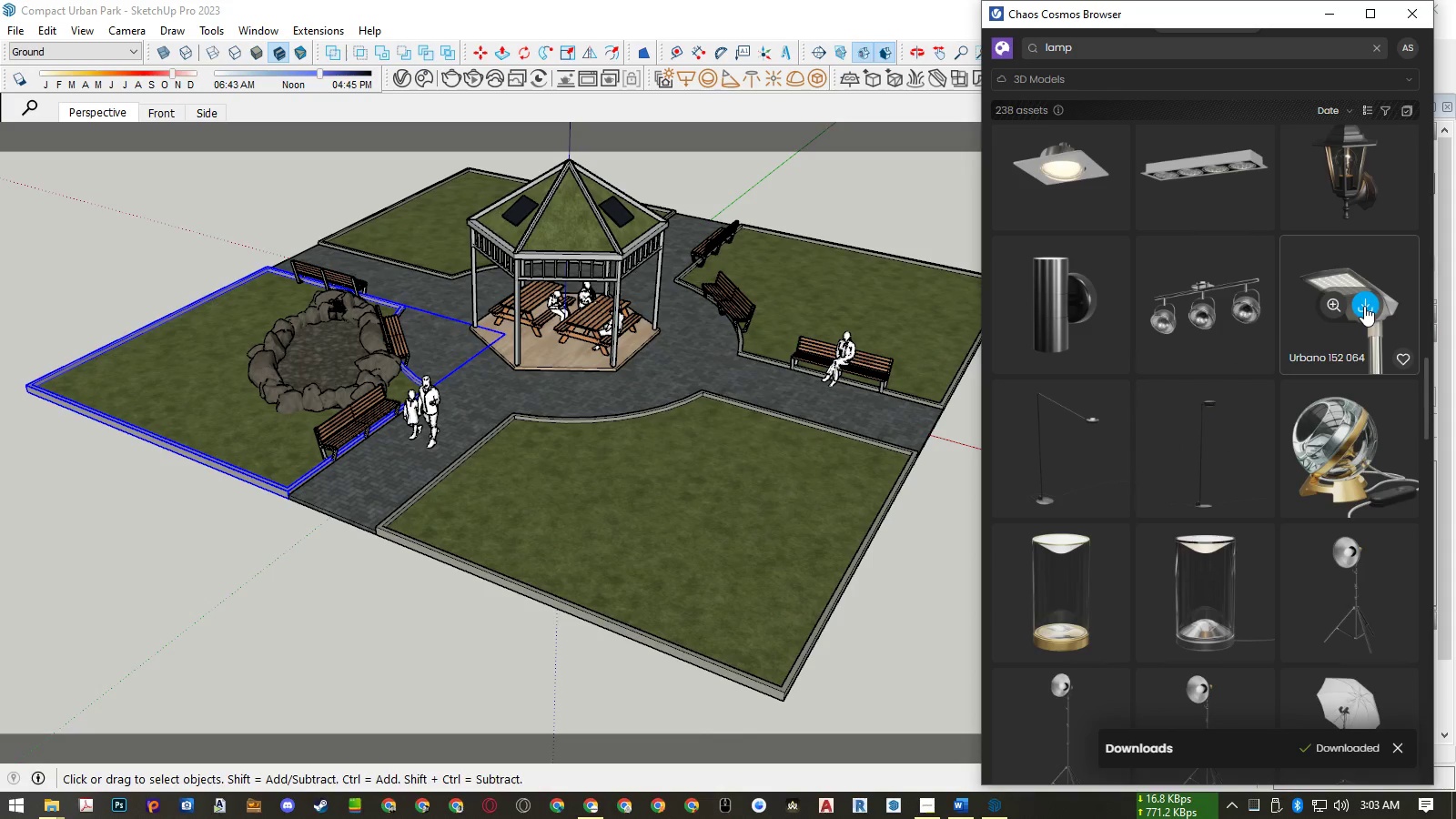 
left_click([1364, 306])
 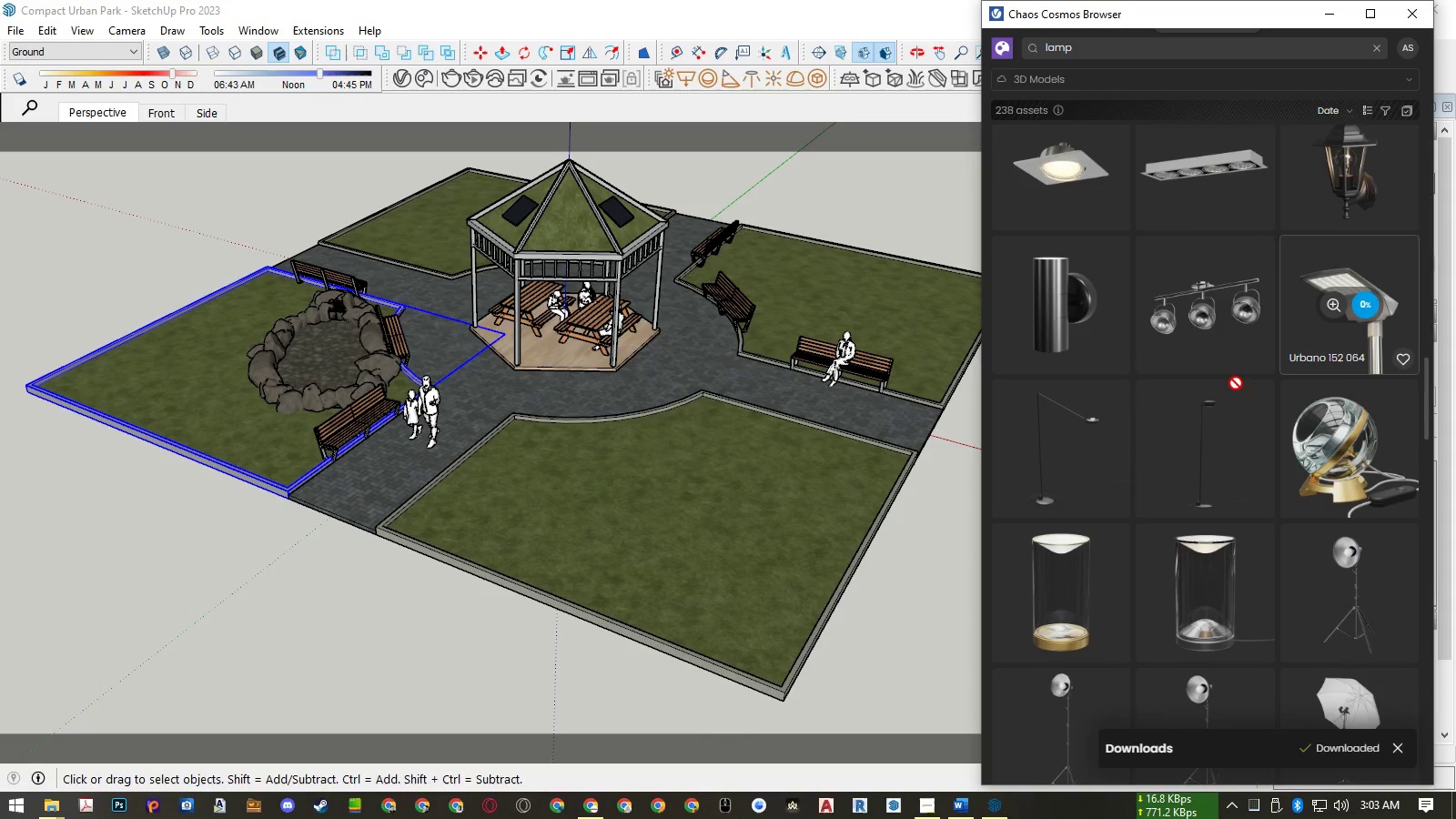 
scroll: coordinate [1220, 388], scroll_direction: down, amount: 9.0
 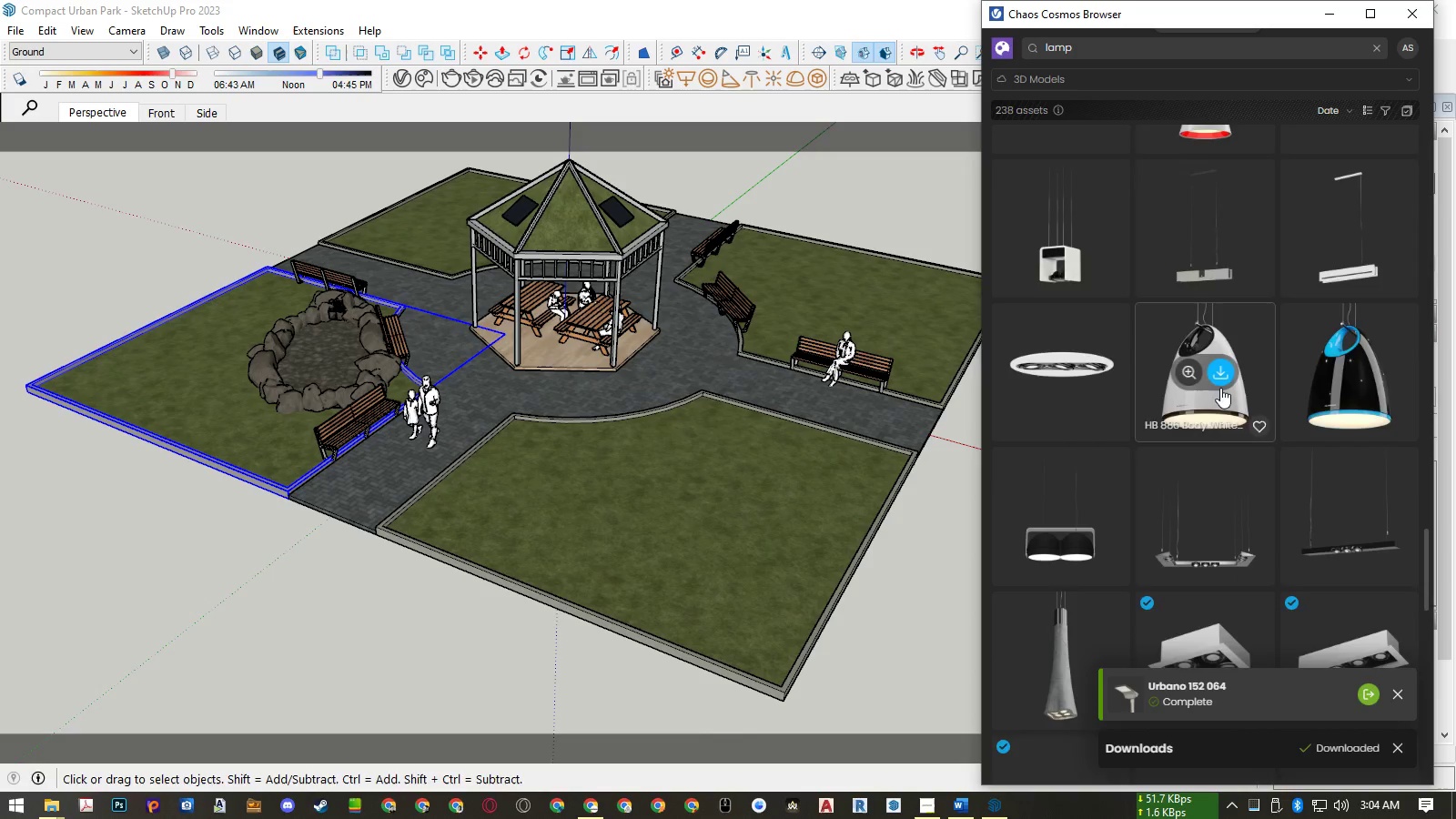 
scroll: coordinate [1220, 386], scroll_direction: up, amount: 8.0
 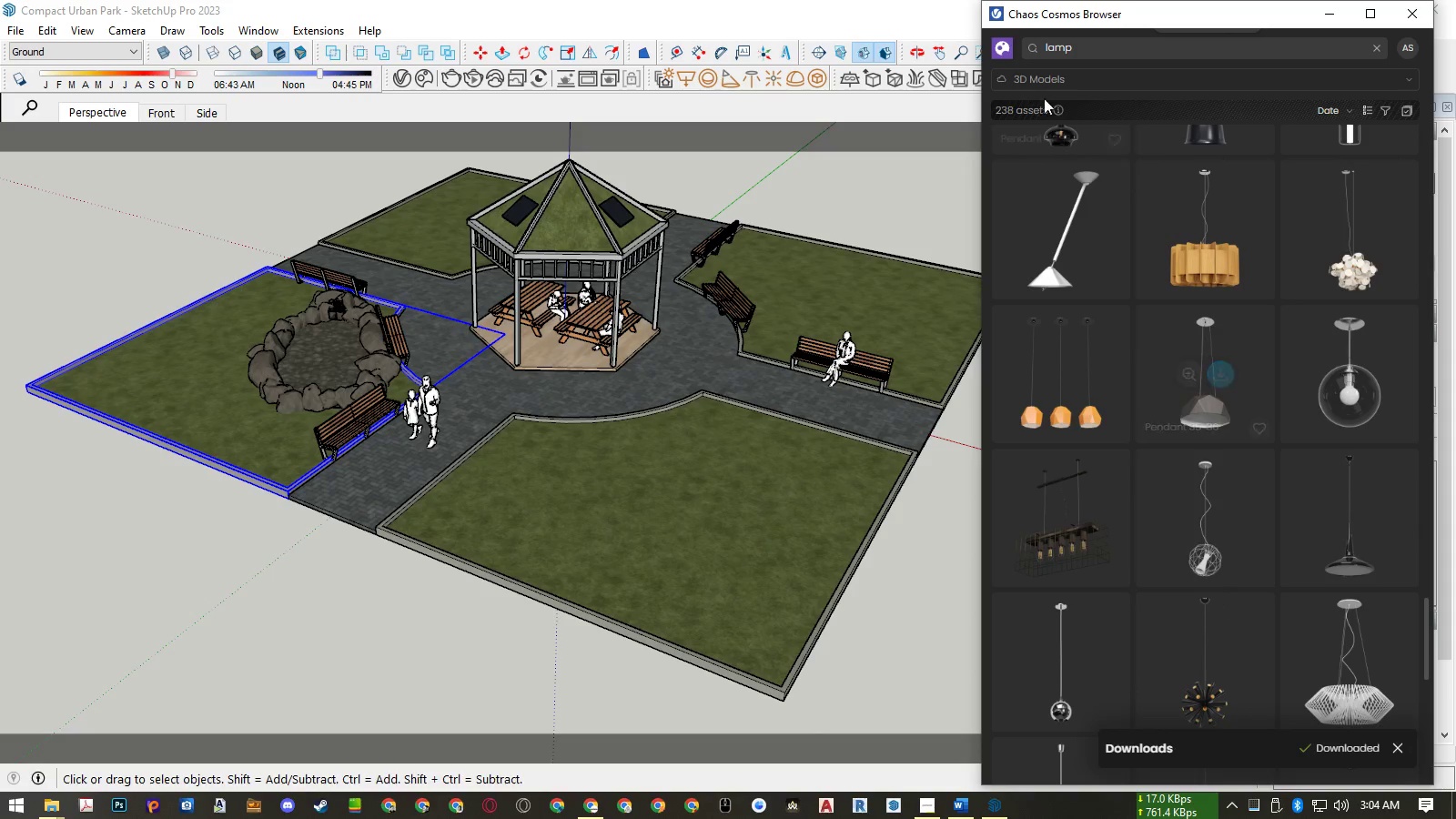 
left_click([1040, 79])
 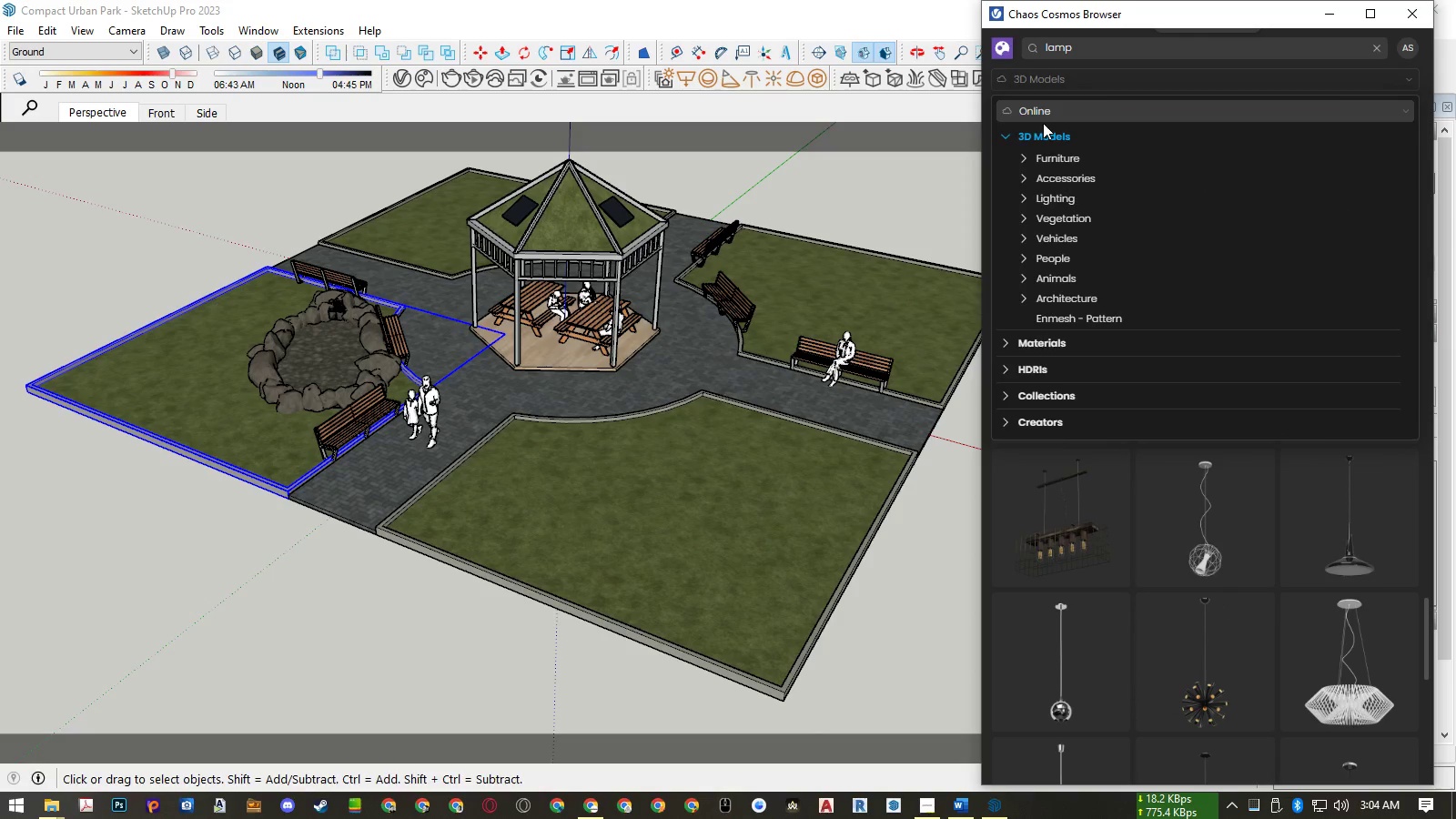 
left_click([1043, 115])
 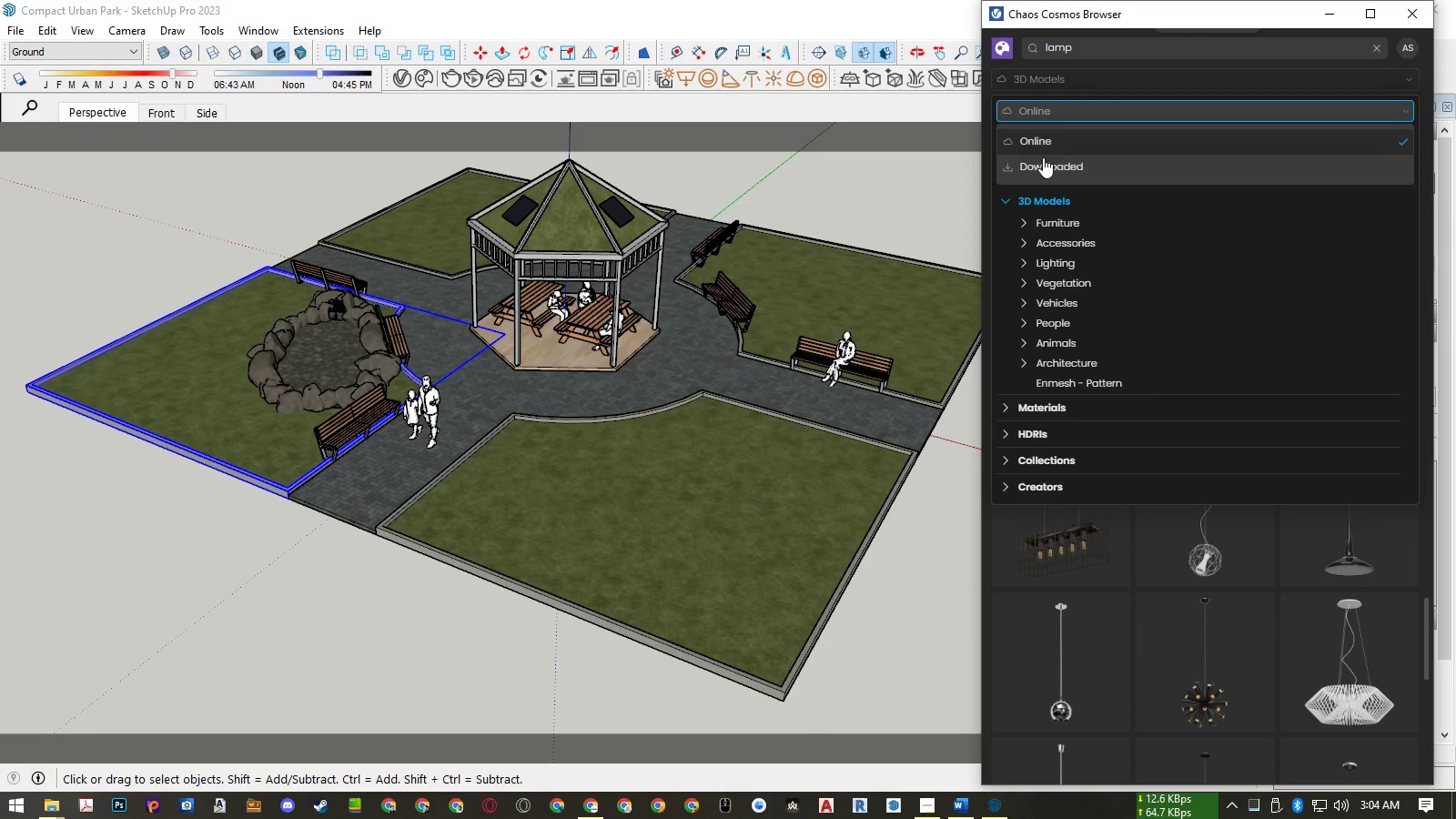 
left_click([1043, 167])
 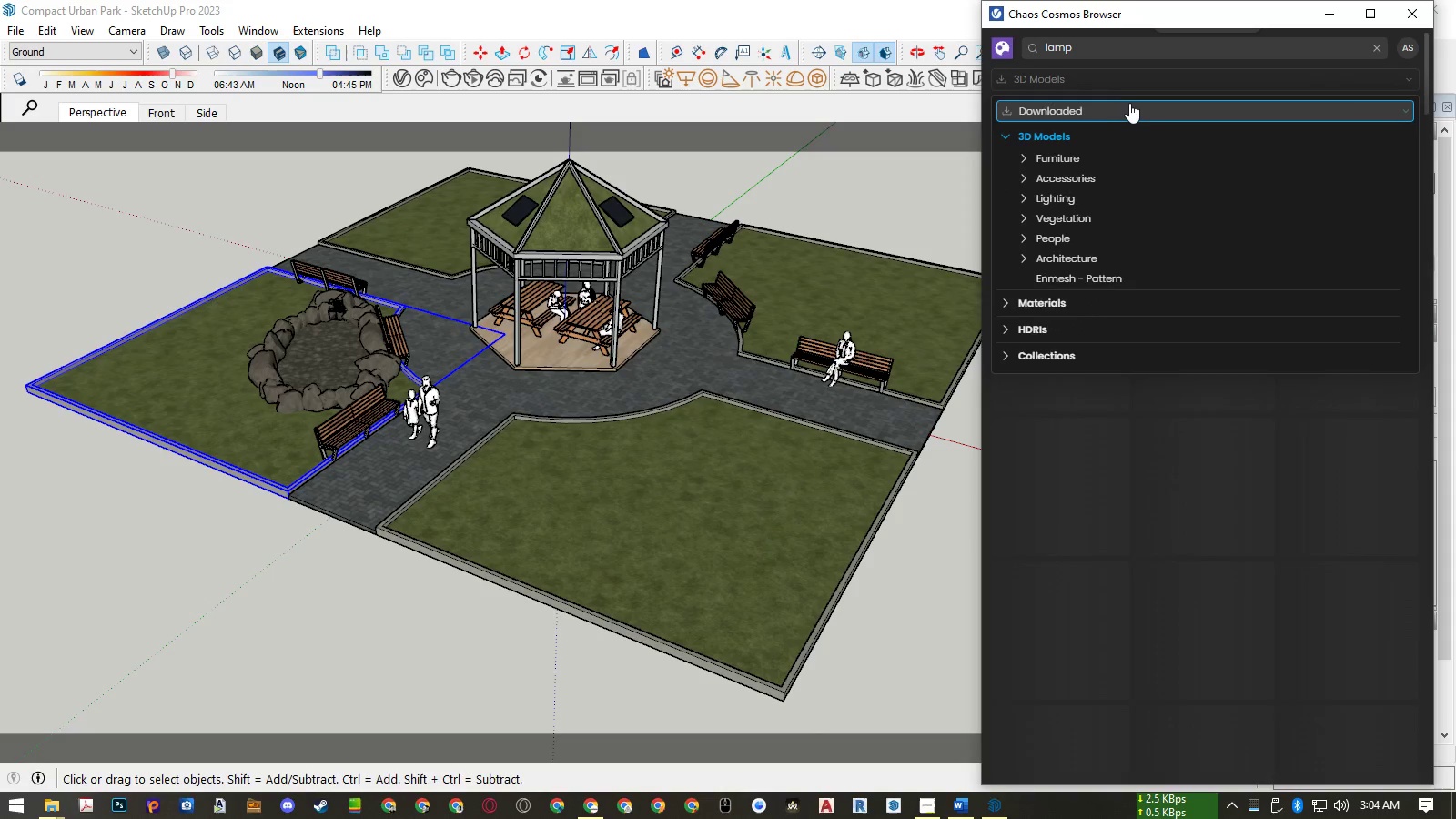 
left_click([1131, 105])
 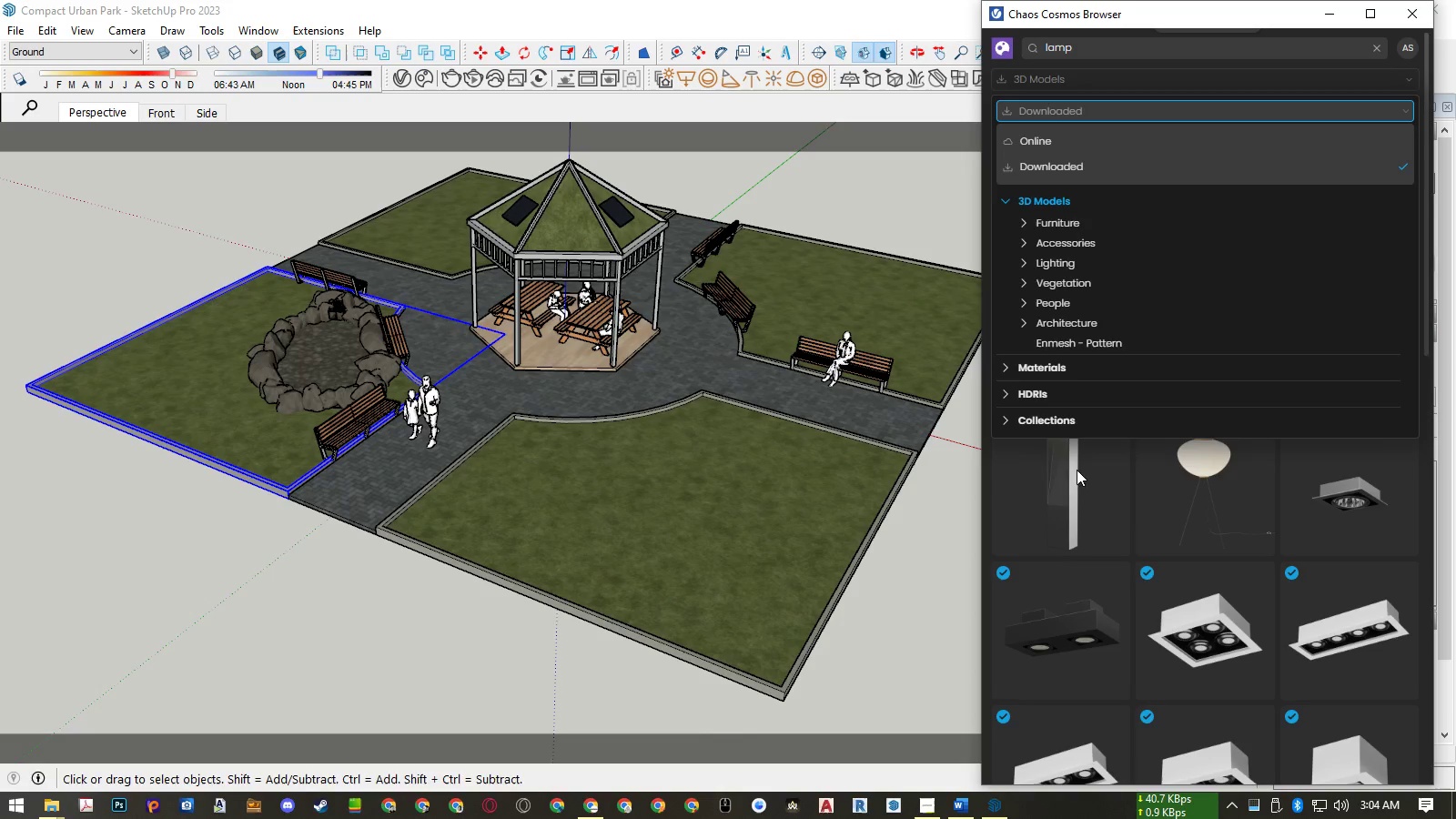 
left_click([1001, 491])
 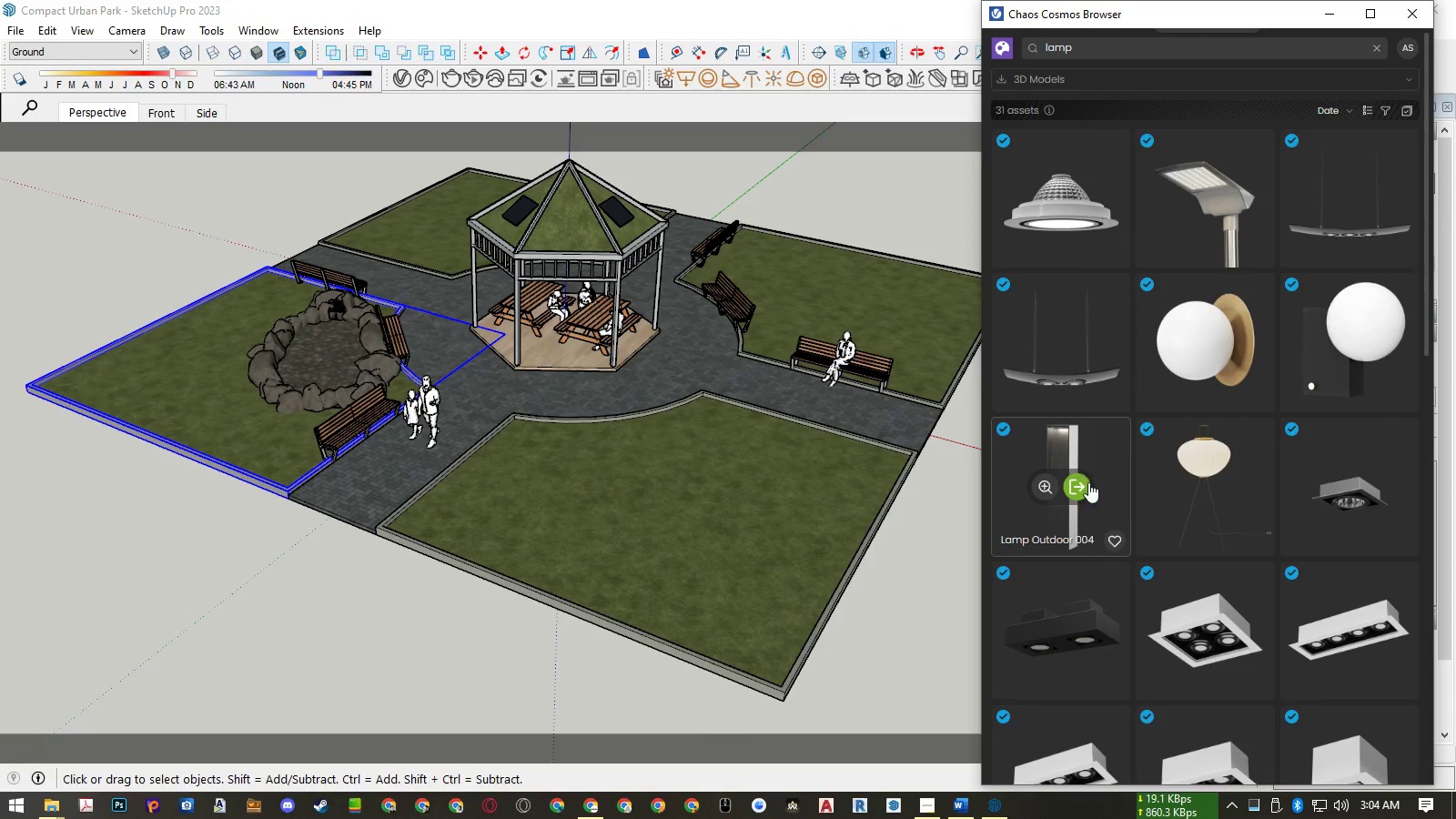 
left_click([1081, 488])
 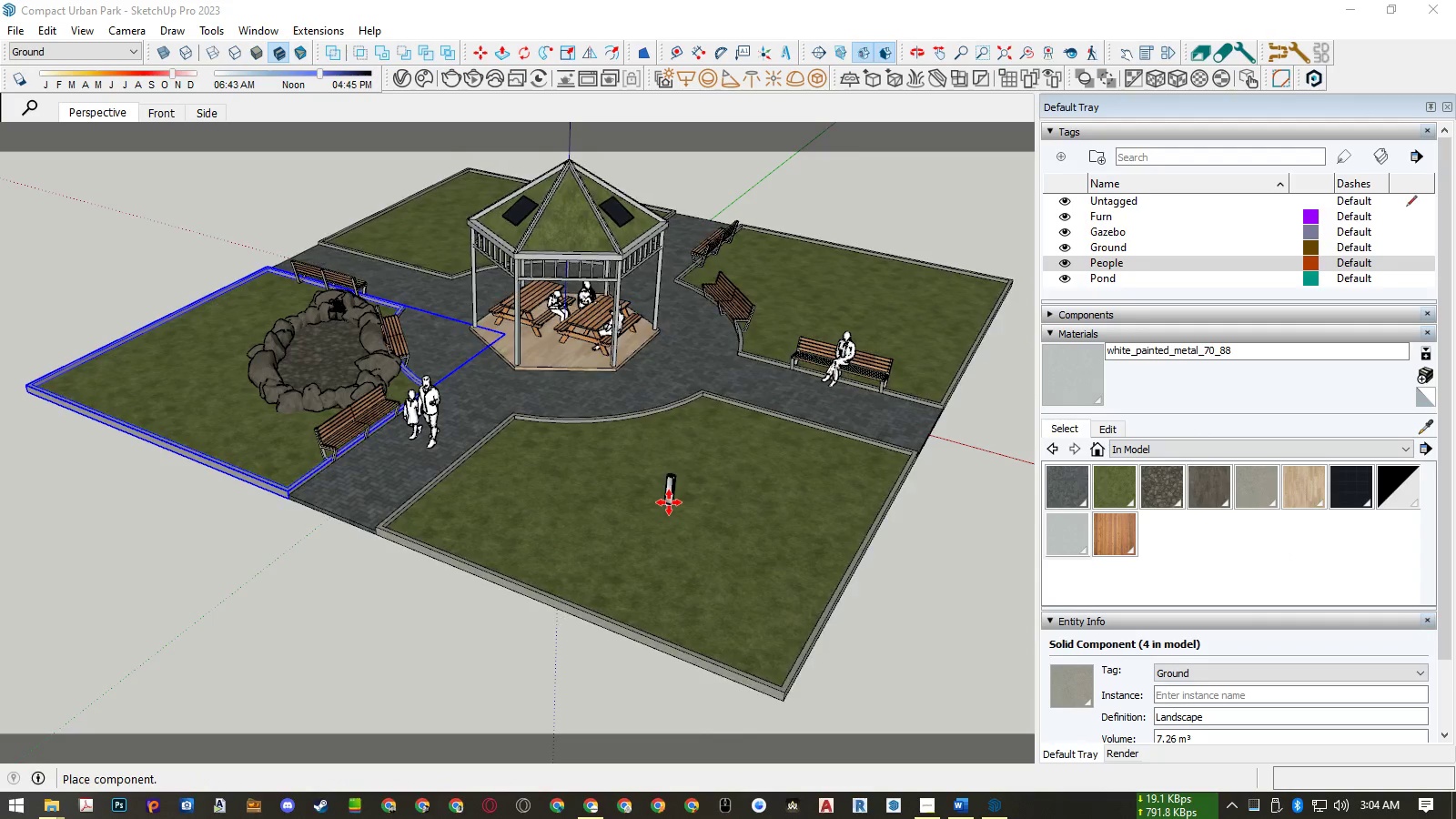 
scroll: coordinate [632, 487], scroll_direction: up, amount: 22.0
 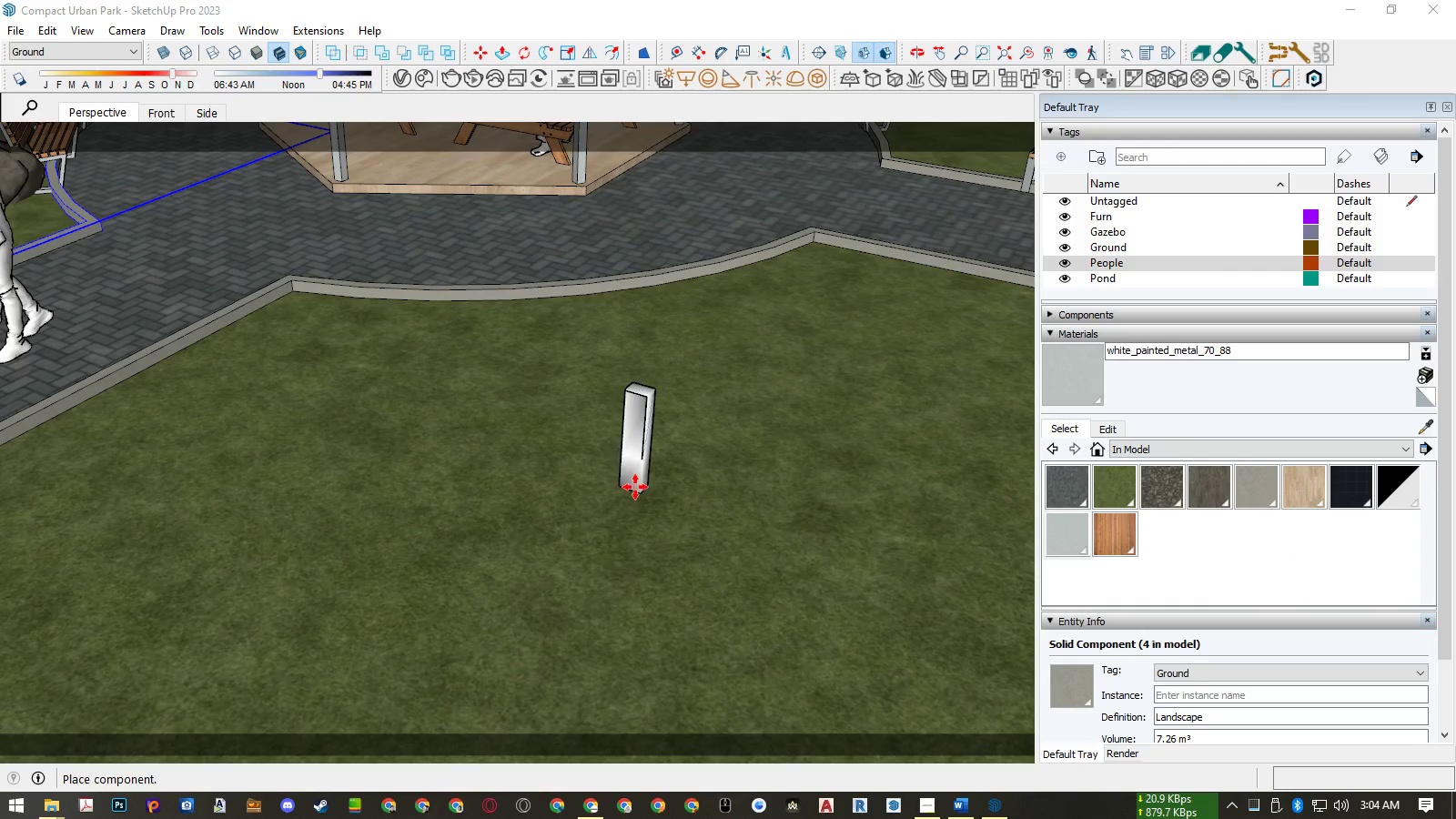 
scroll: coordinate [663, 495], scroll_direction: down, amount: 12.0
 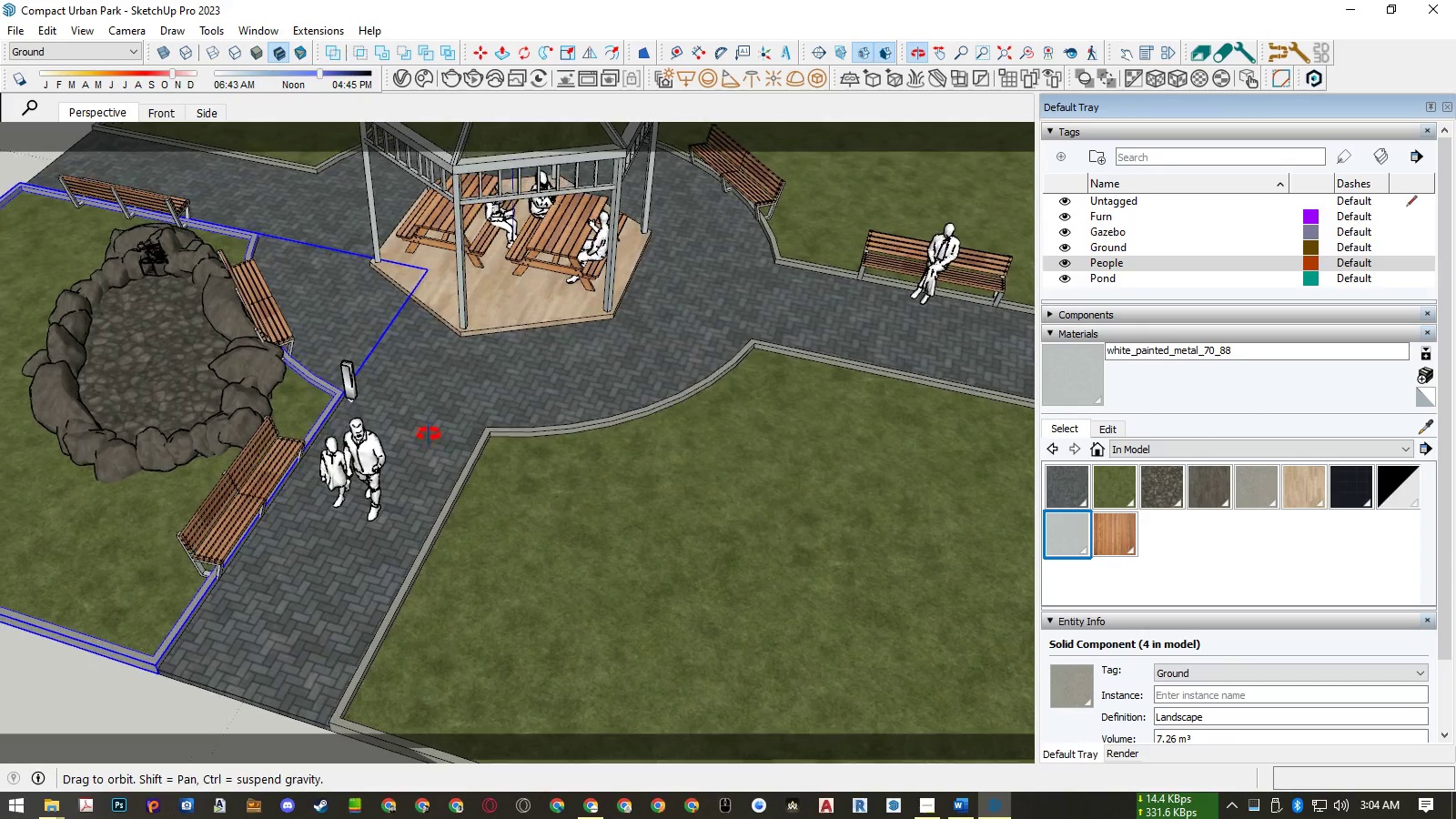 
scroll: coordinate [331, 407], scroll_direction: up, amount: 20.0
 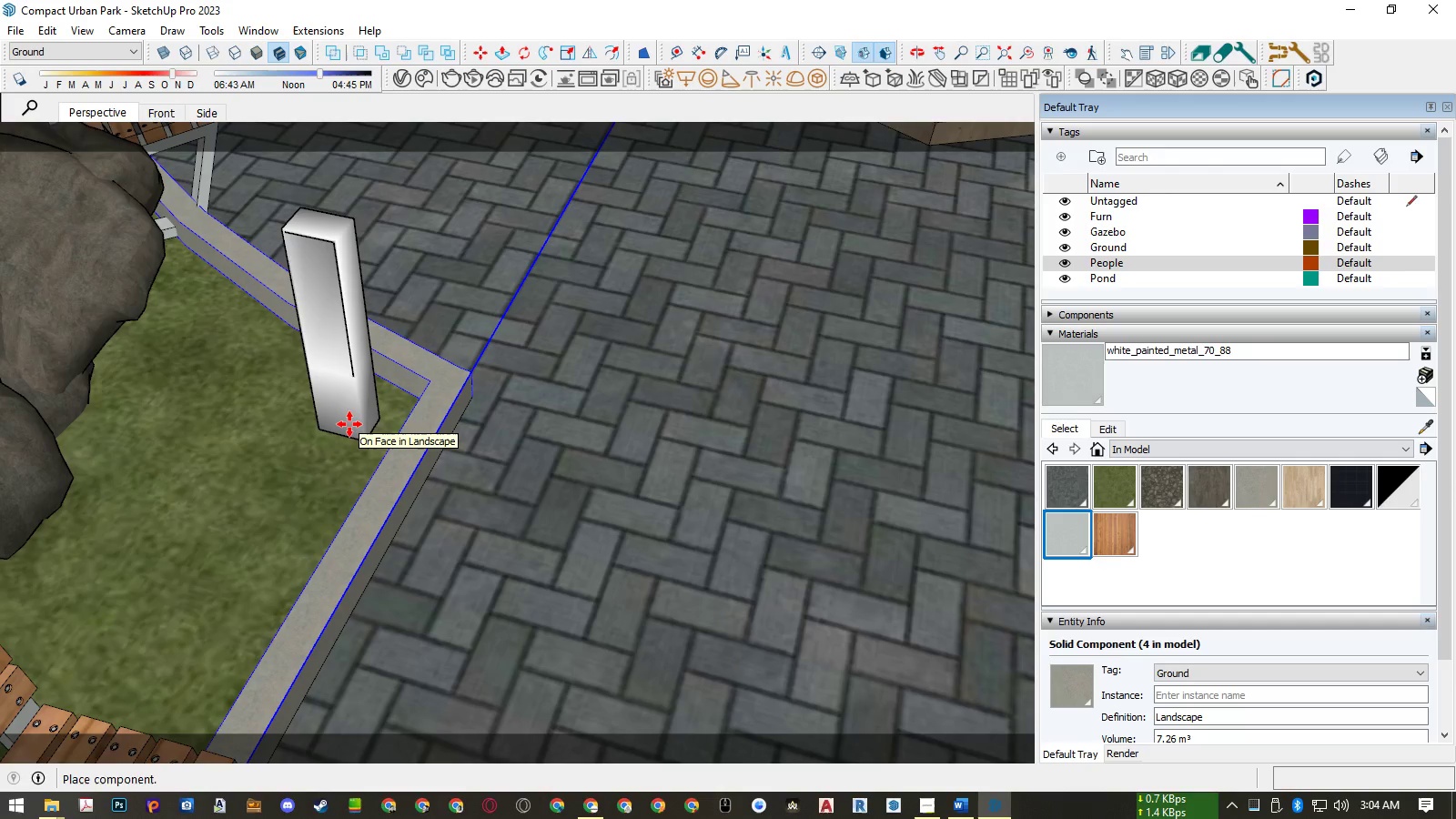 
left_click([349, 424])
 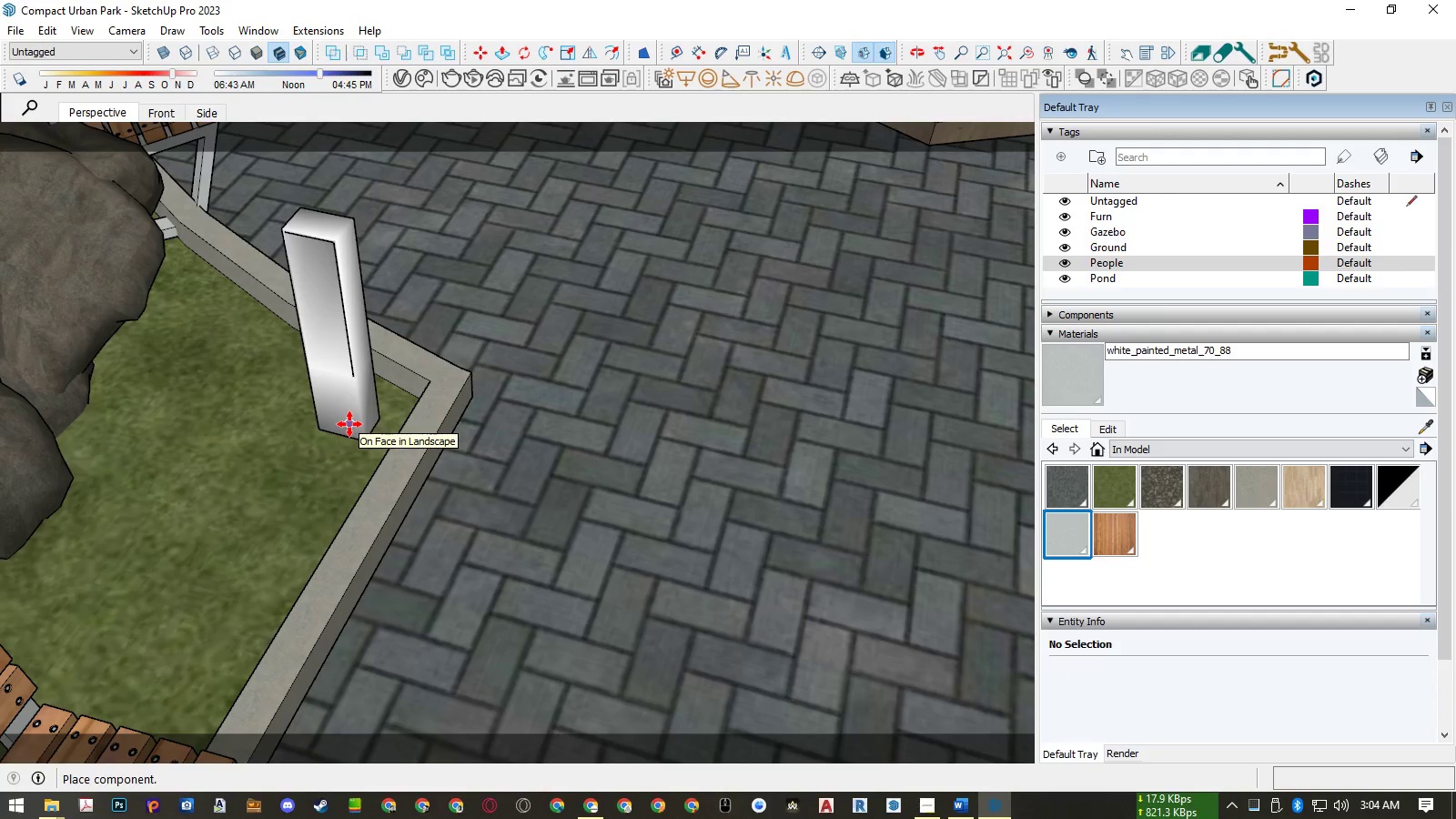 
key(Space)
 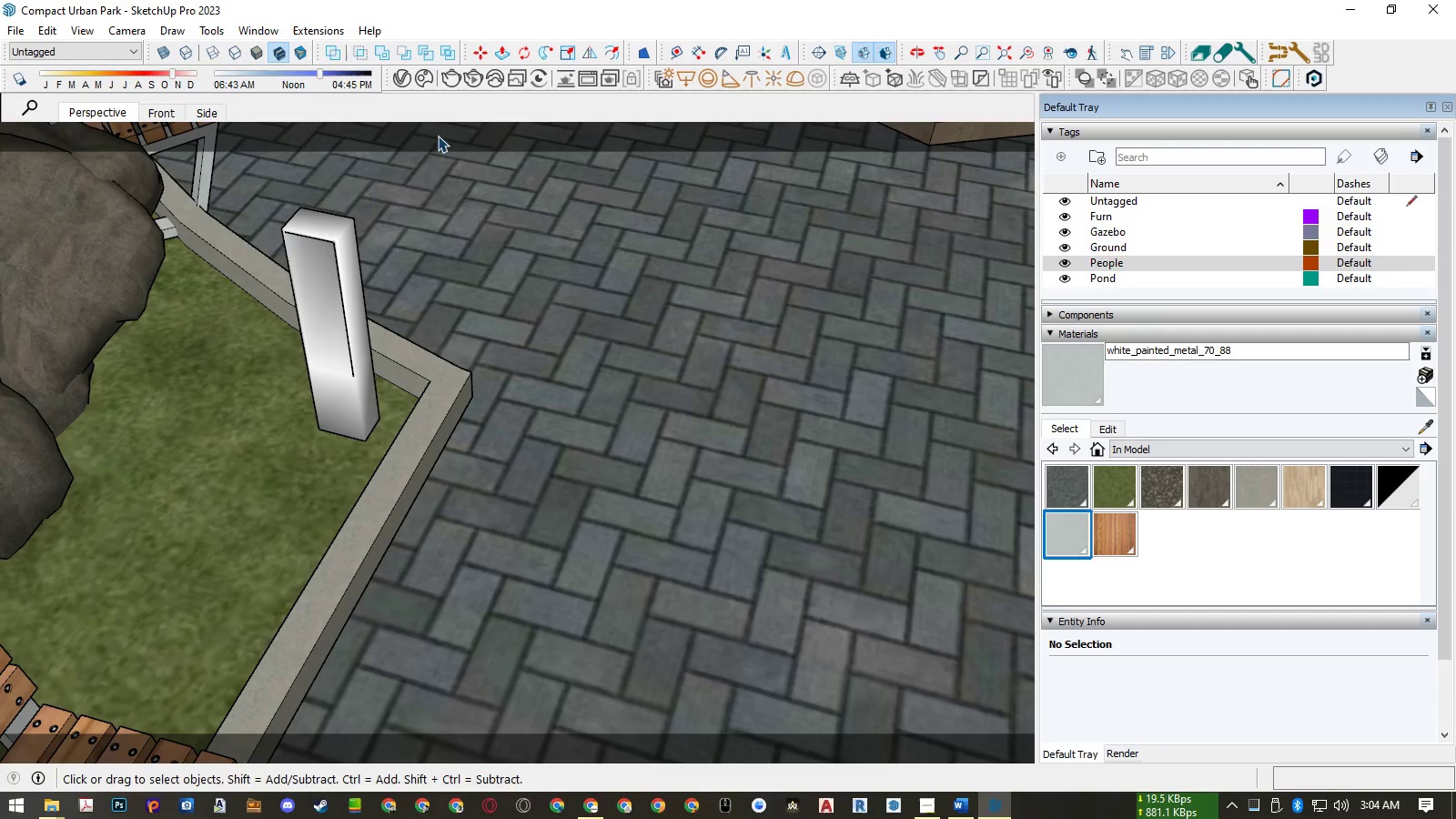 
left_click([425, 85])
 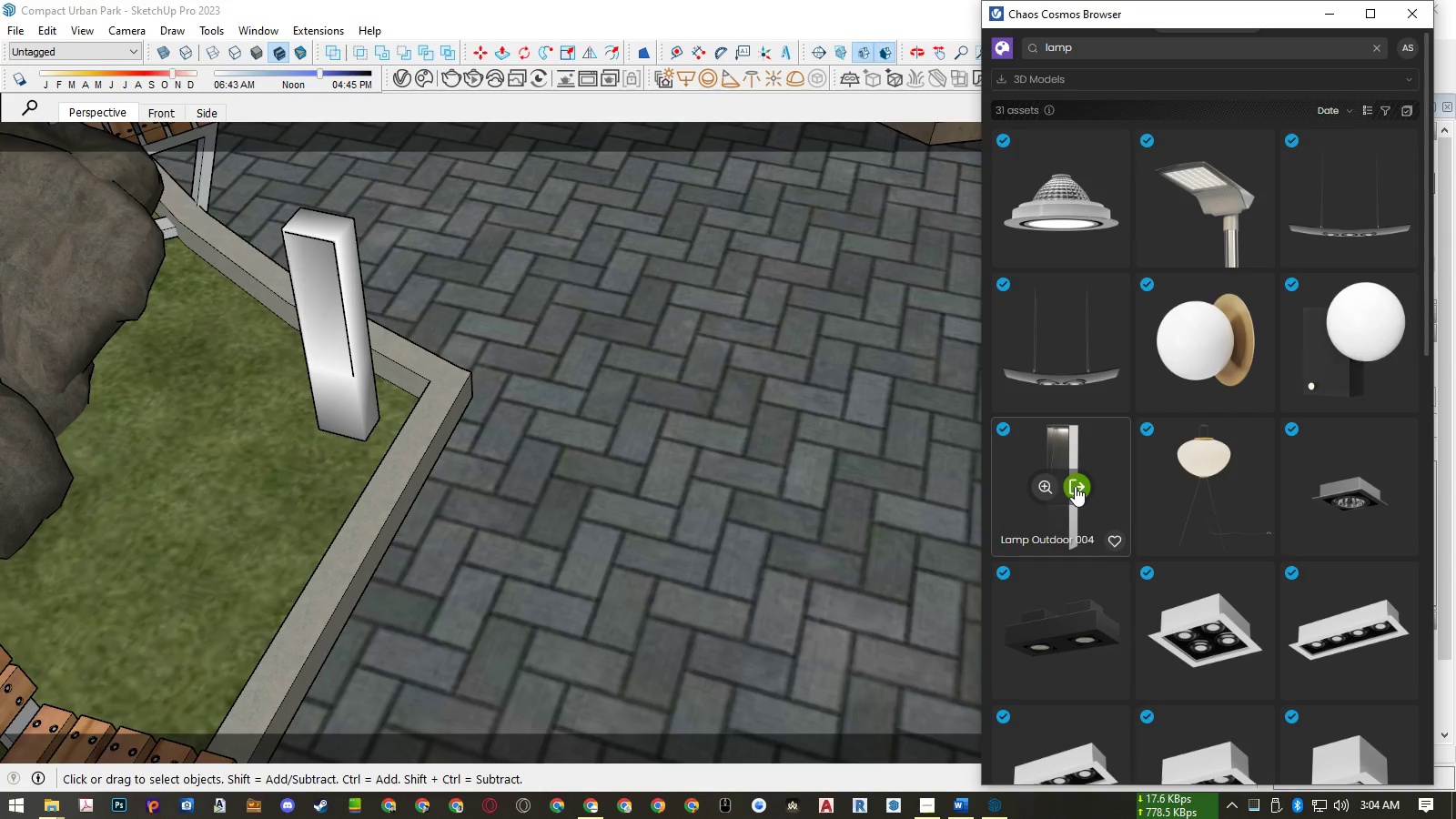 
left_click([1050, 489])
 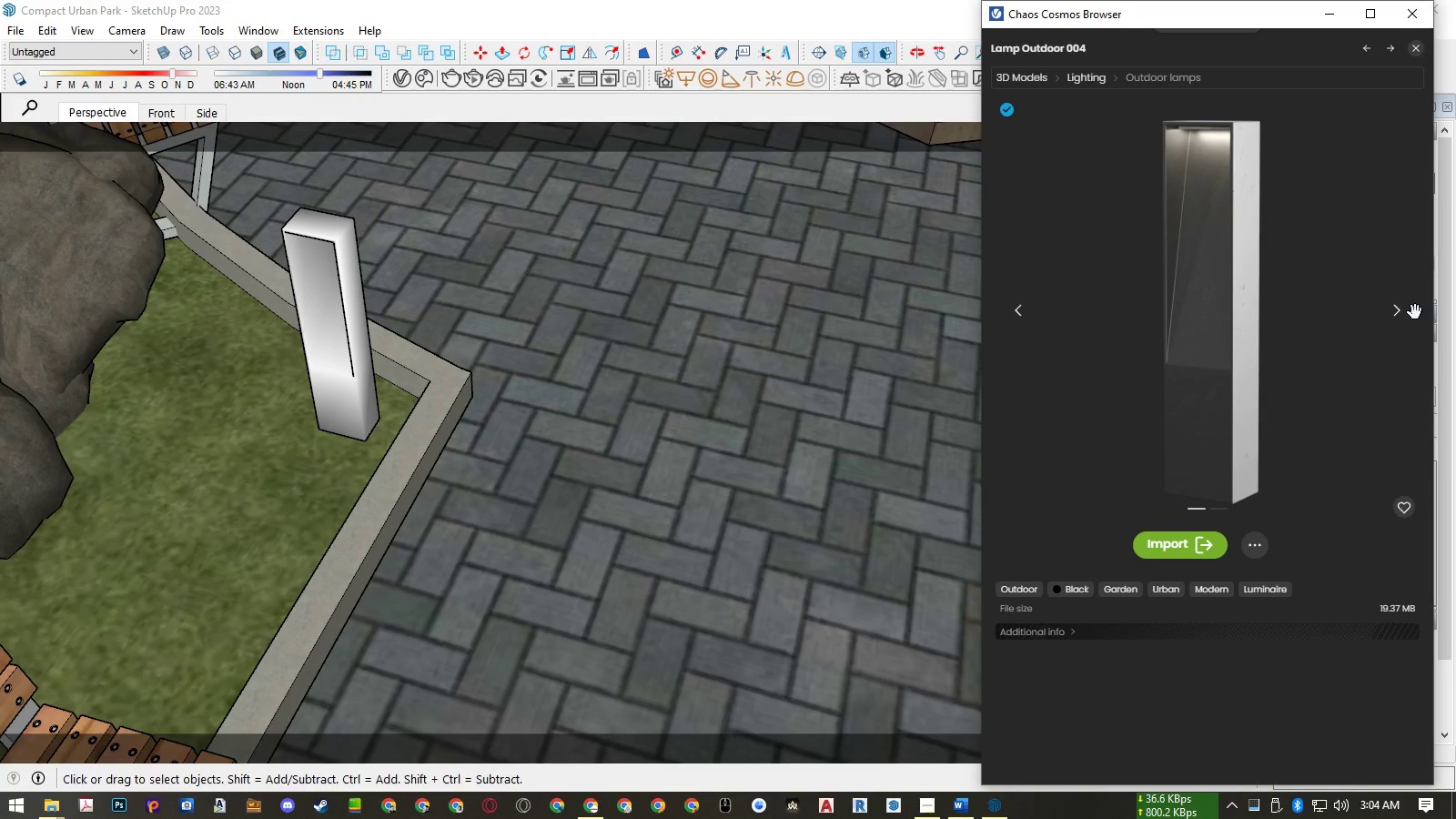 
left_click([1392, 308])
 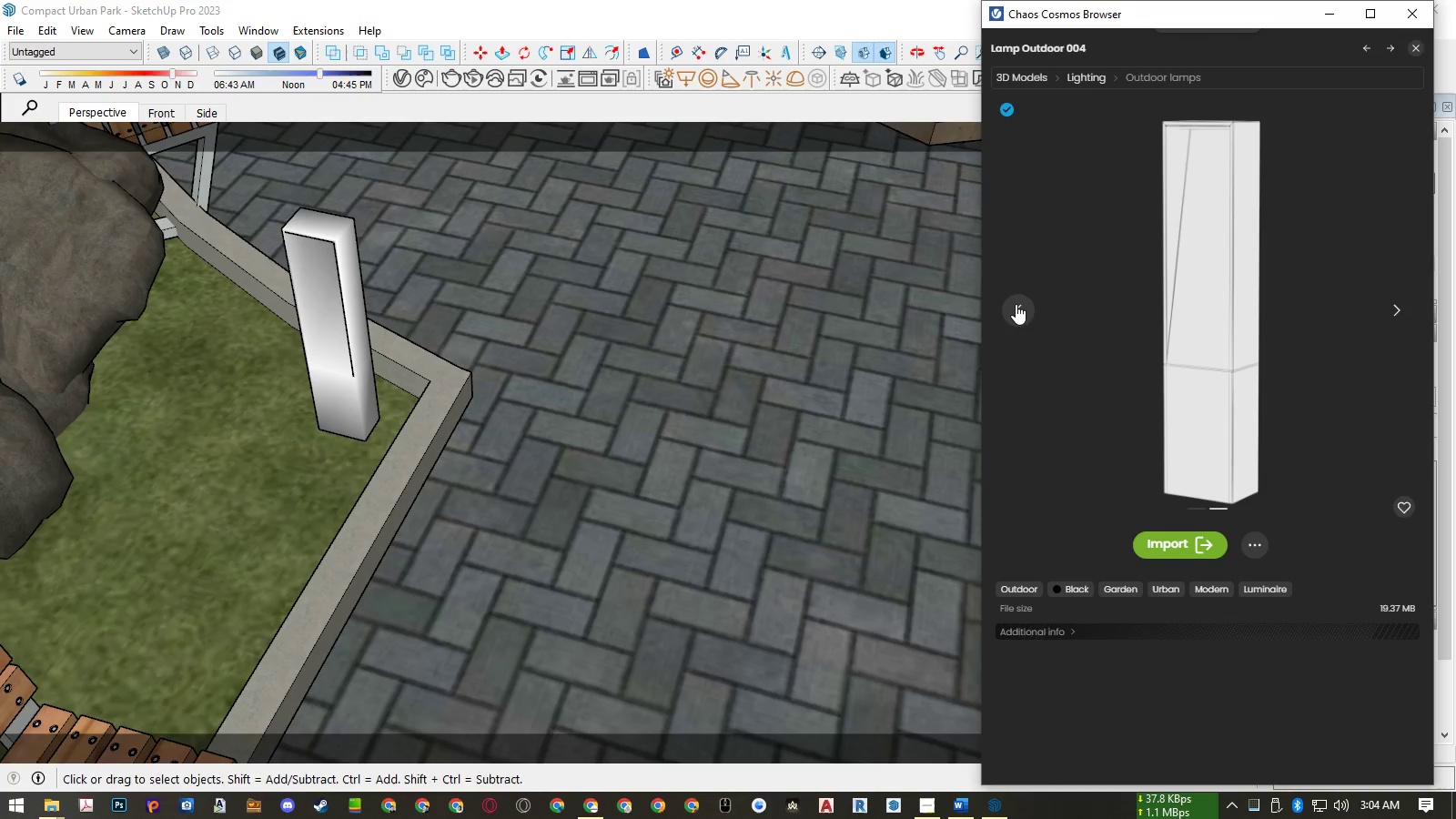 
left_click([1017, 305])
 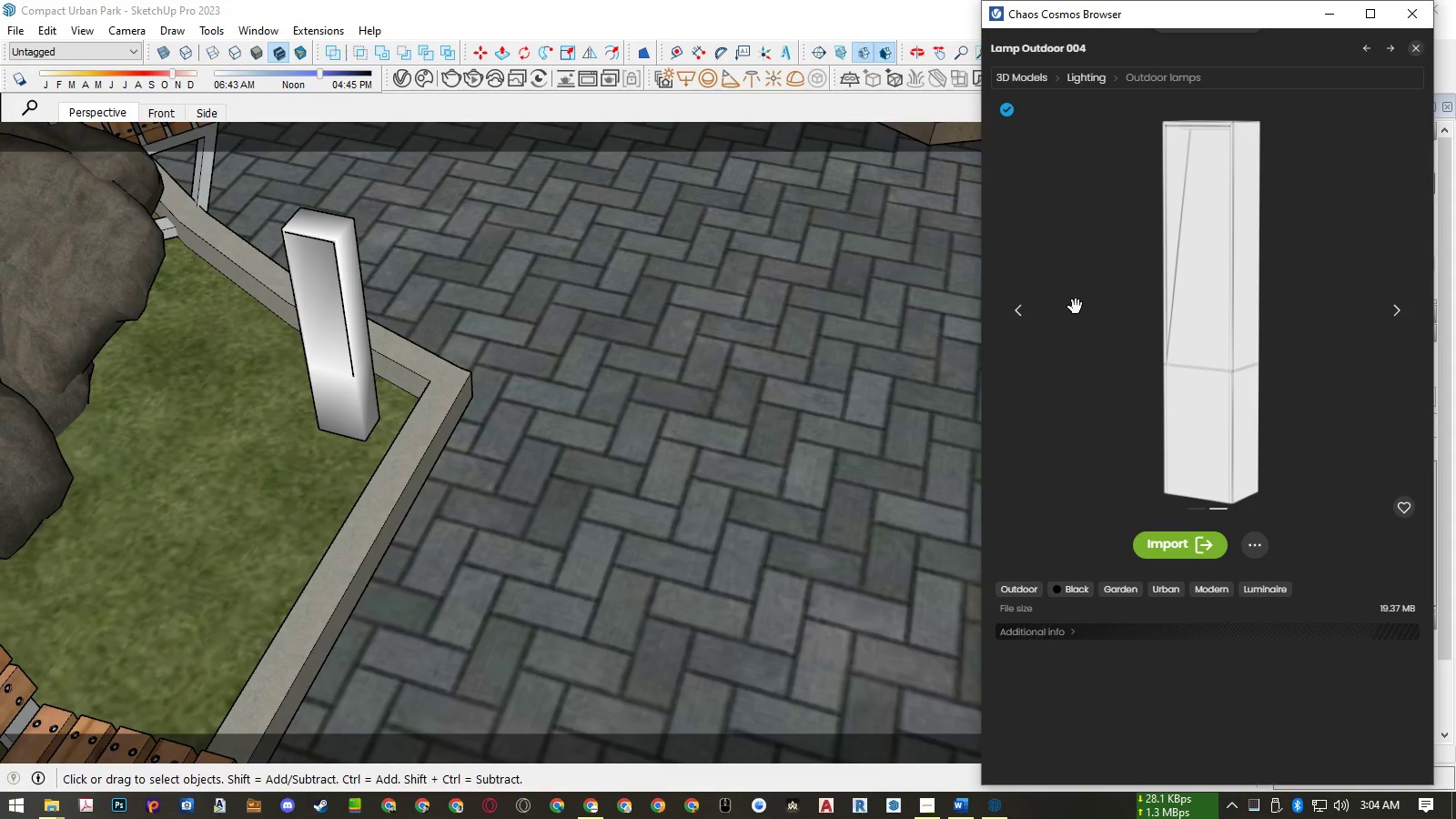 
left_click([1021, 318])
 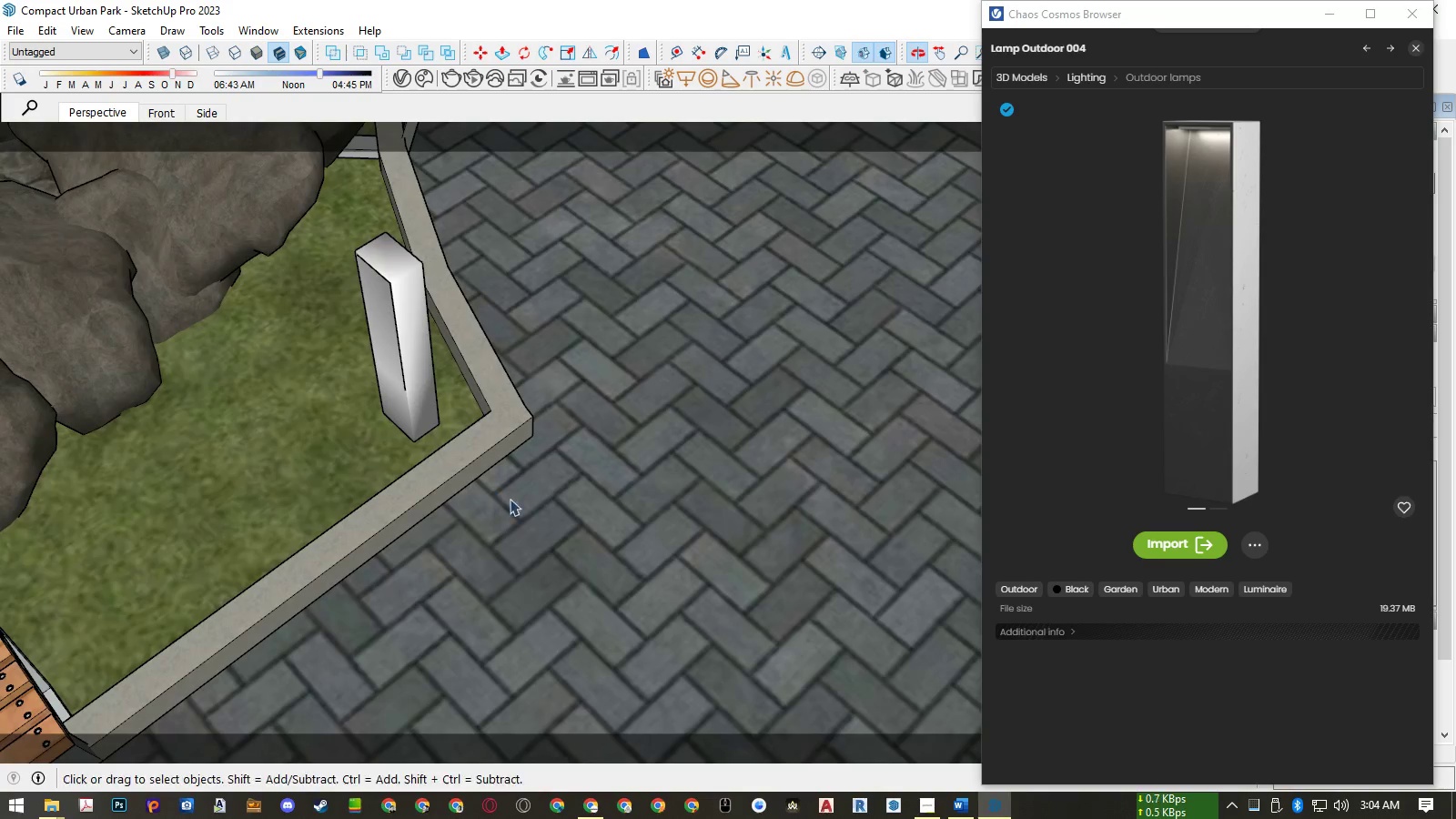 
wait(7.74)
 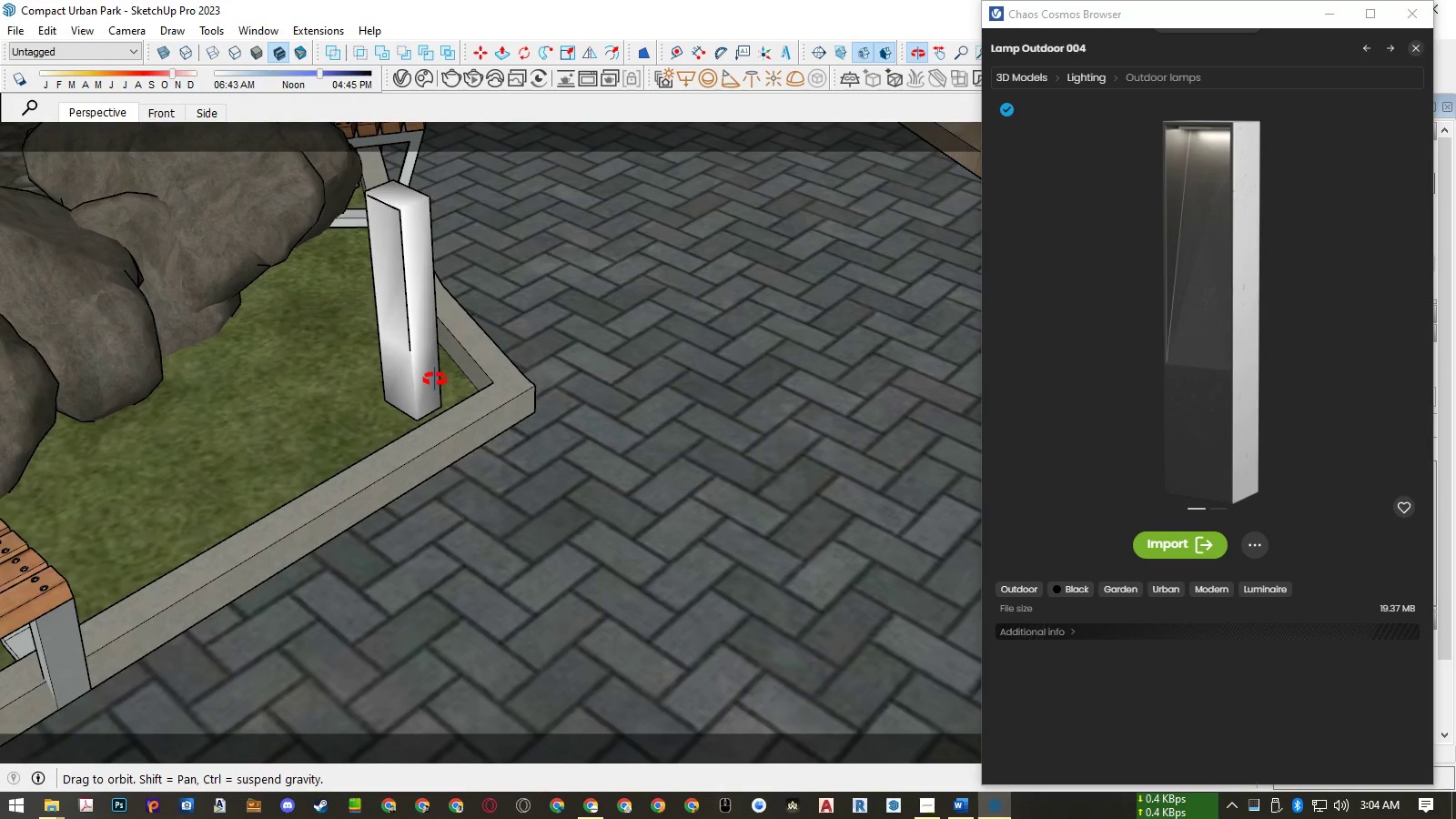 
left_click([1419, 44])
 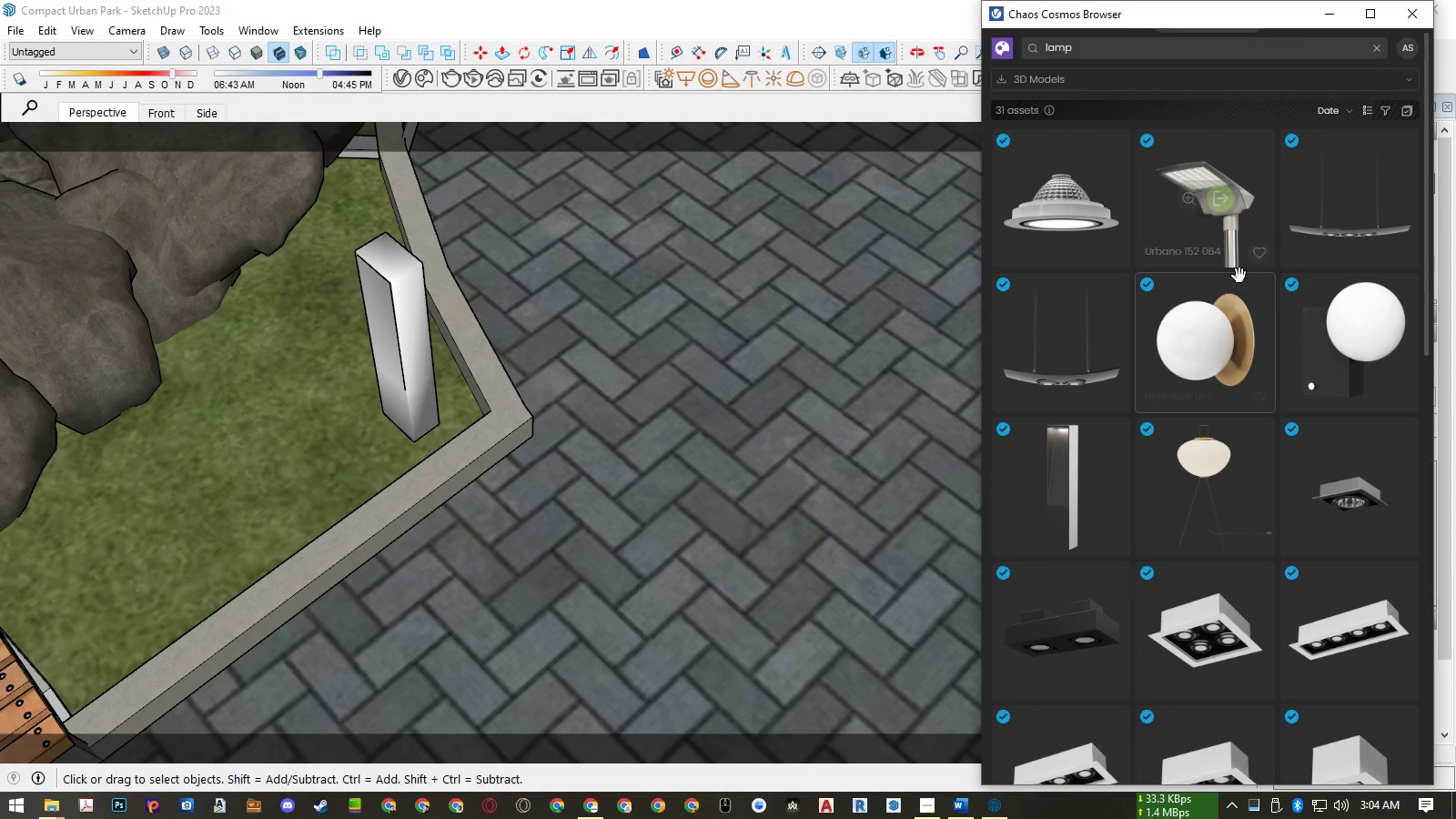 
scroll: coordinate [1239, 276], scroll_direction: down, amount: 3.0
 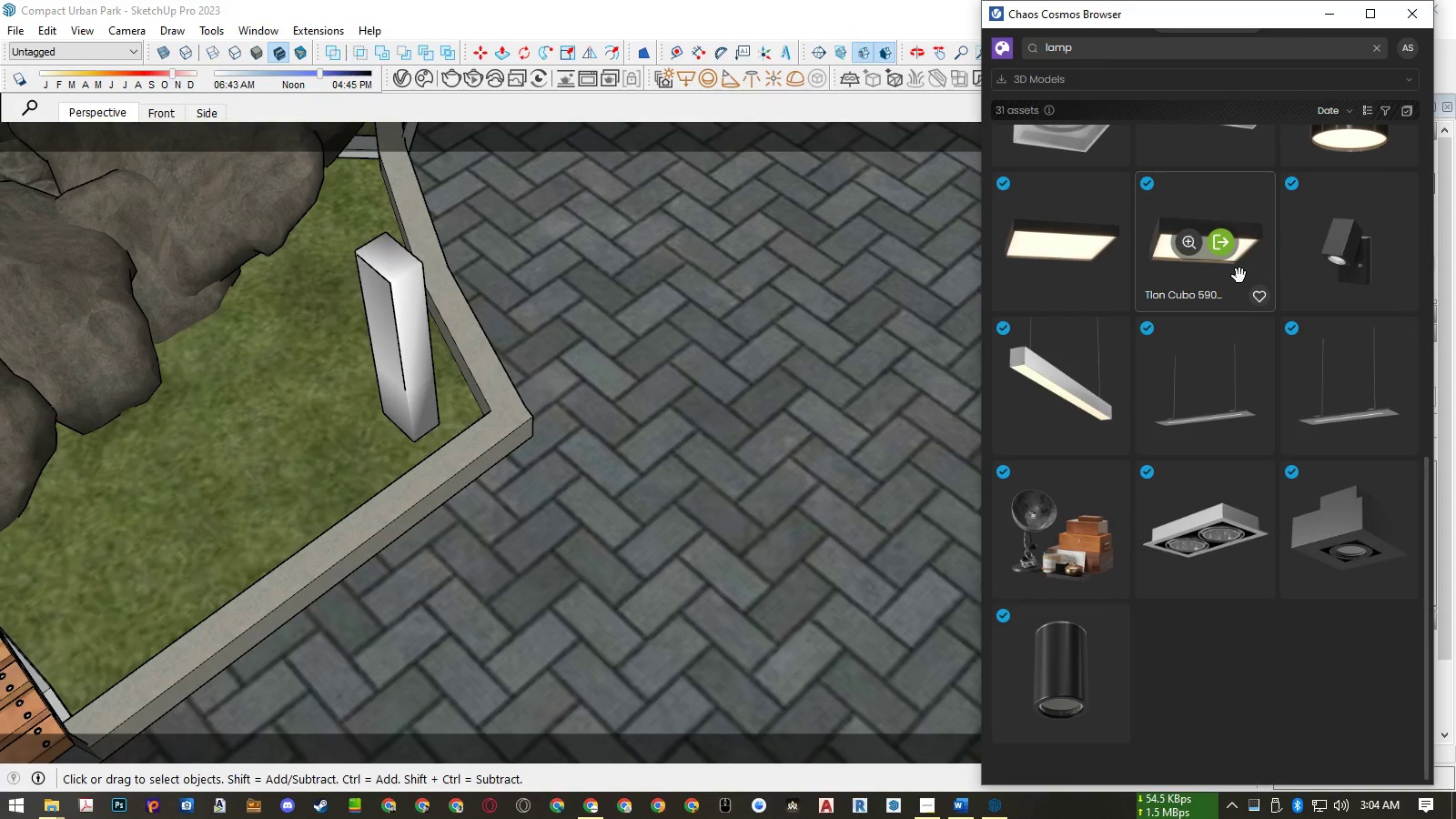 
scroll: coordinate [1239, 276], scroll_direction: up, amount: 6.0
 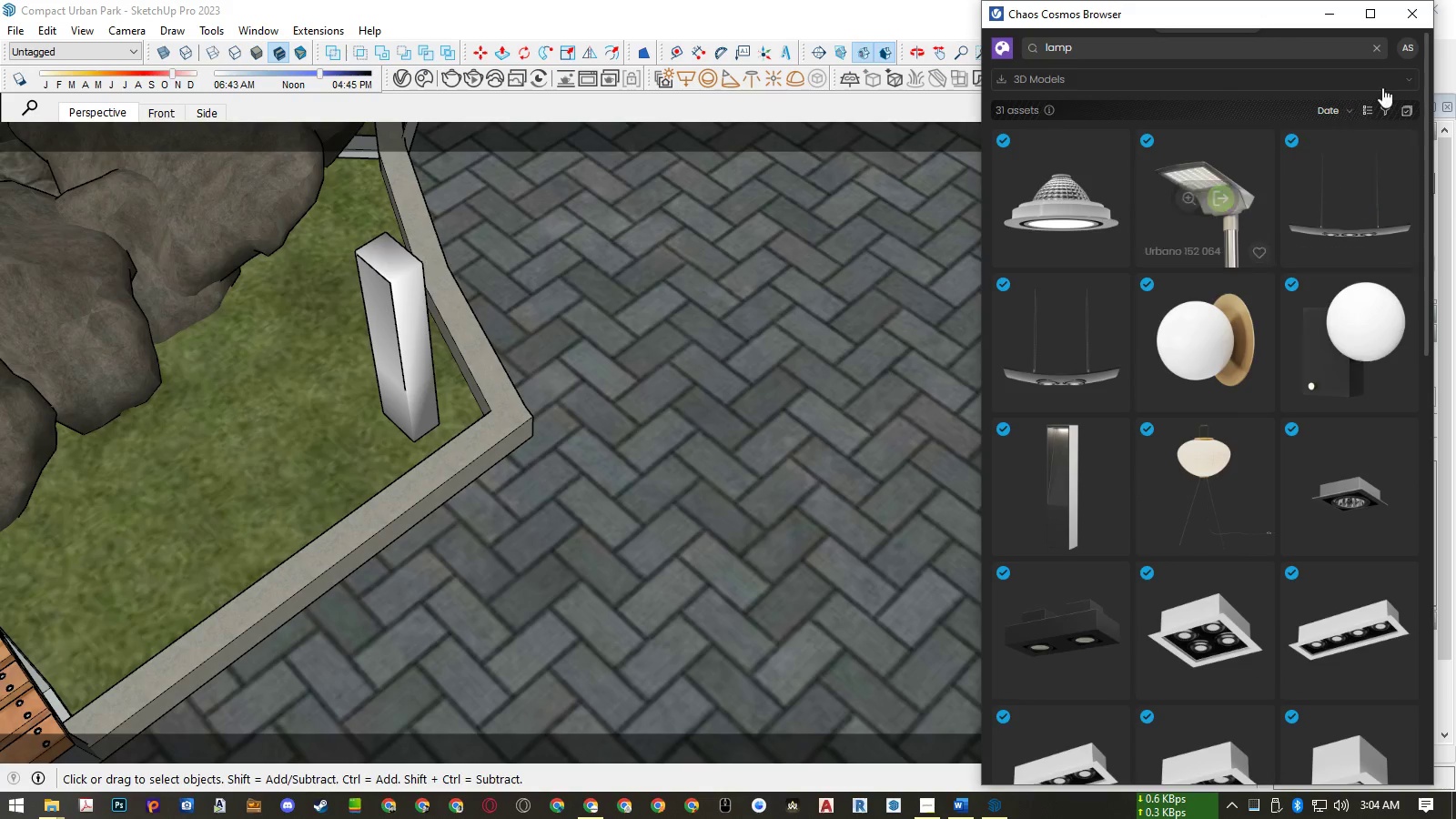 
left_click([1371, 52])
 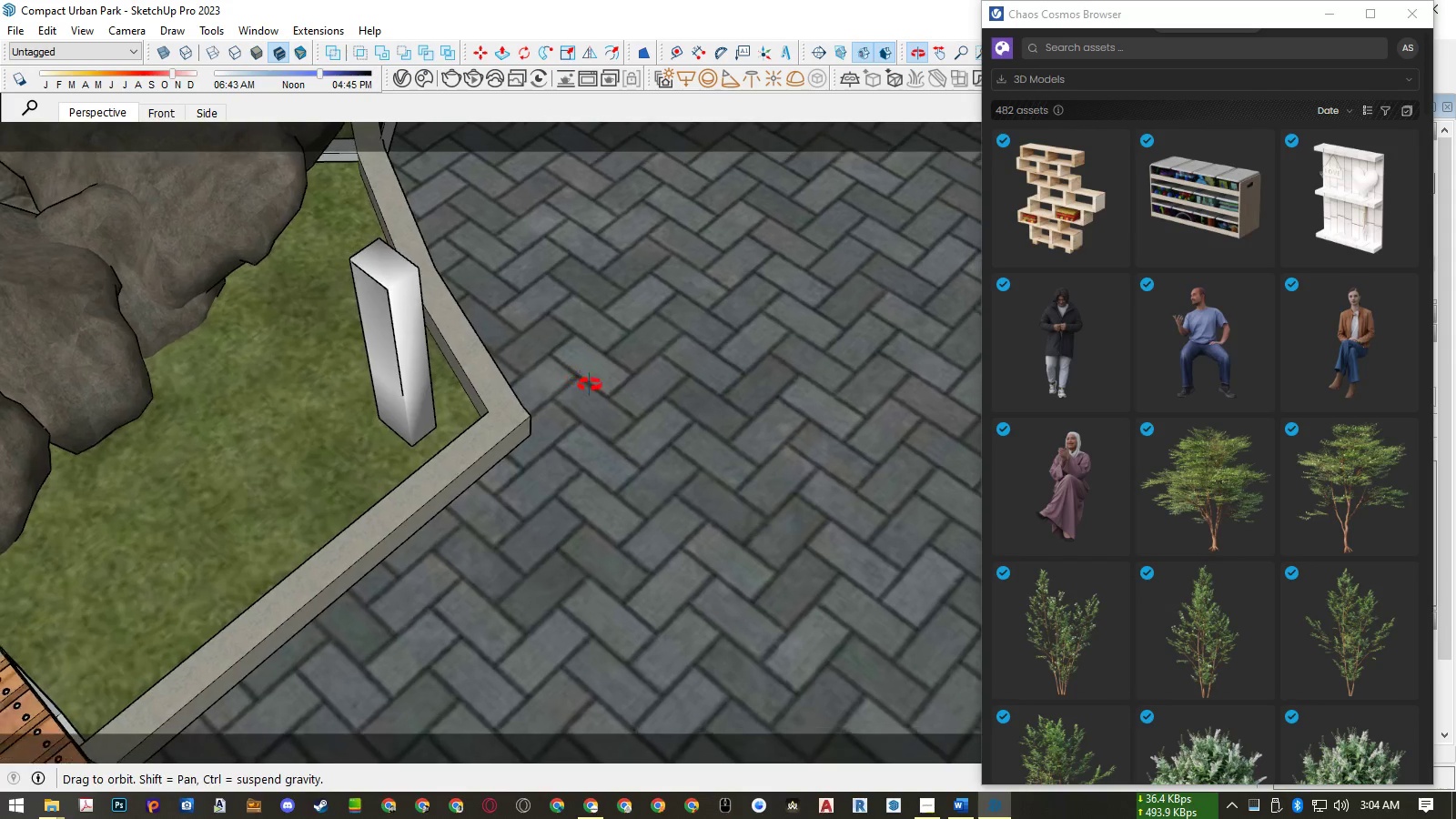 
scroll: coordinate [729, 438], scroll_direction: down, amount: 2.0
 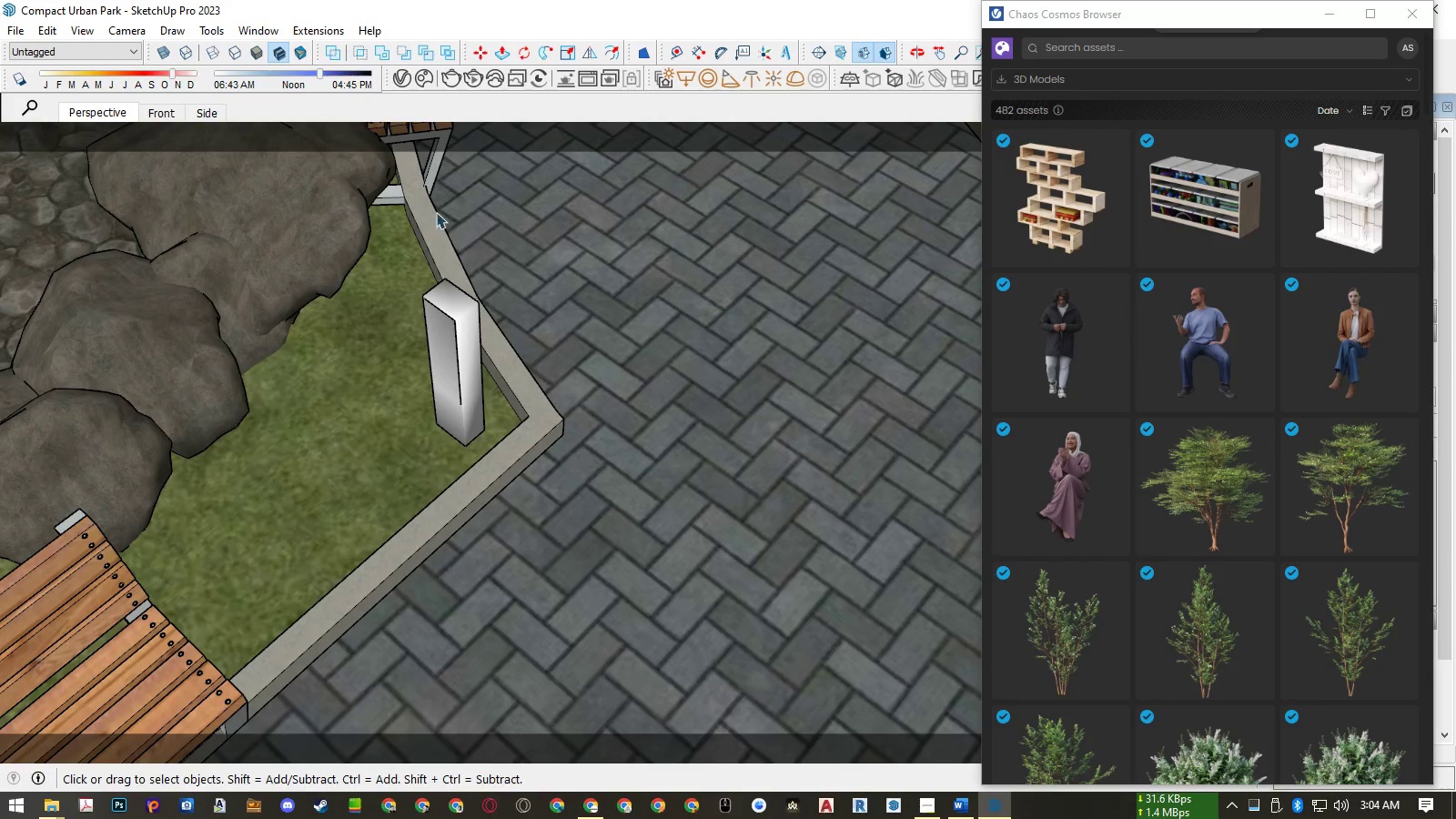 
scroll: coordinate [437, 197], scroll_direction: up, amount: 2.0
 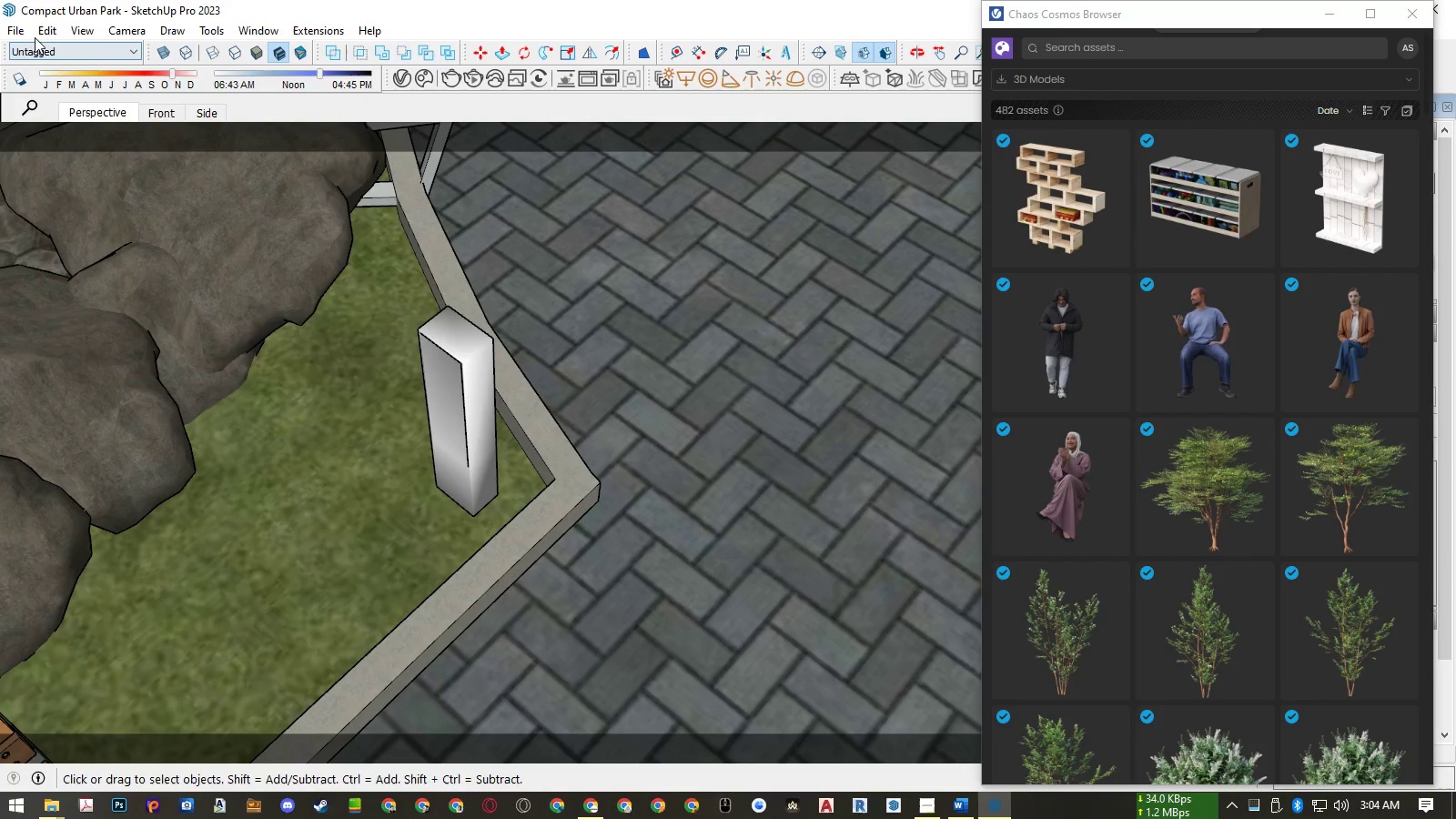 
left_click([24, 29])
 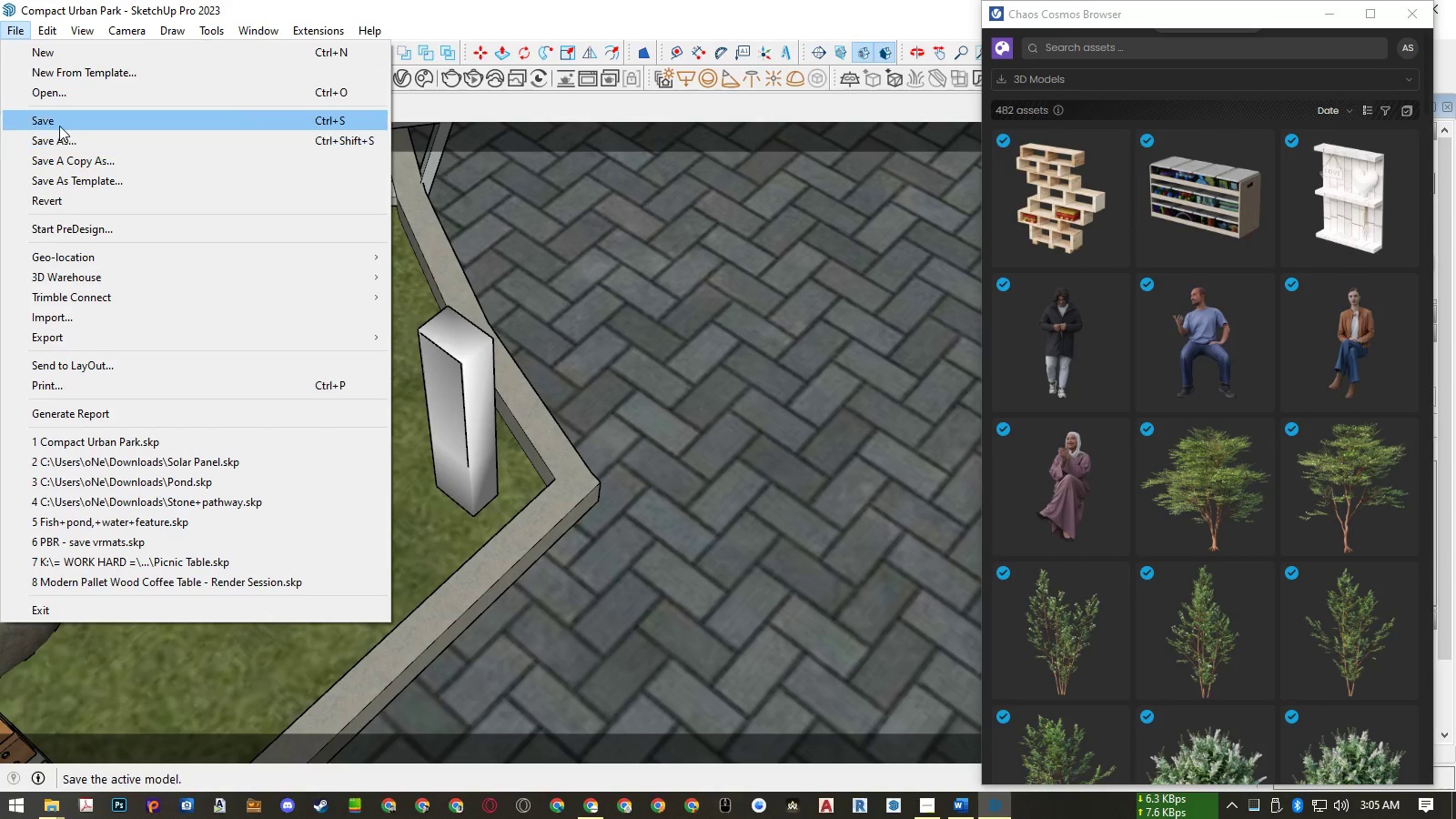 
left_click([59, 125])
 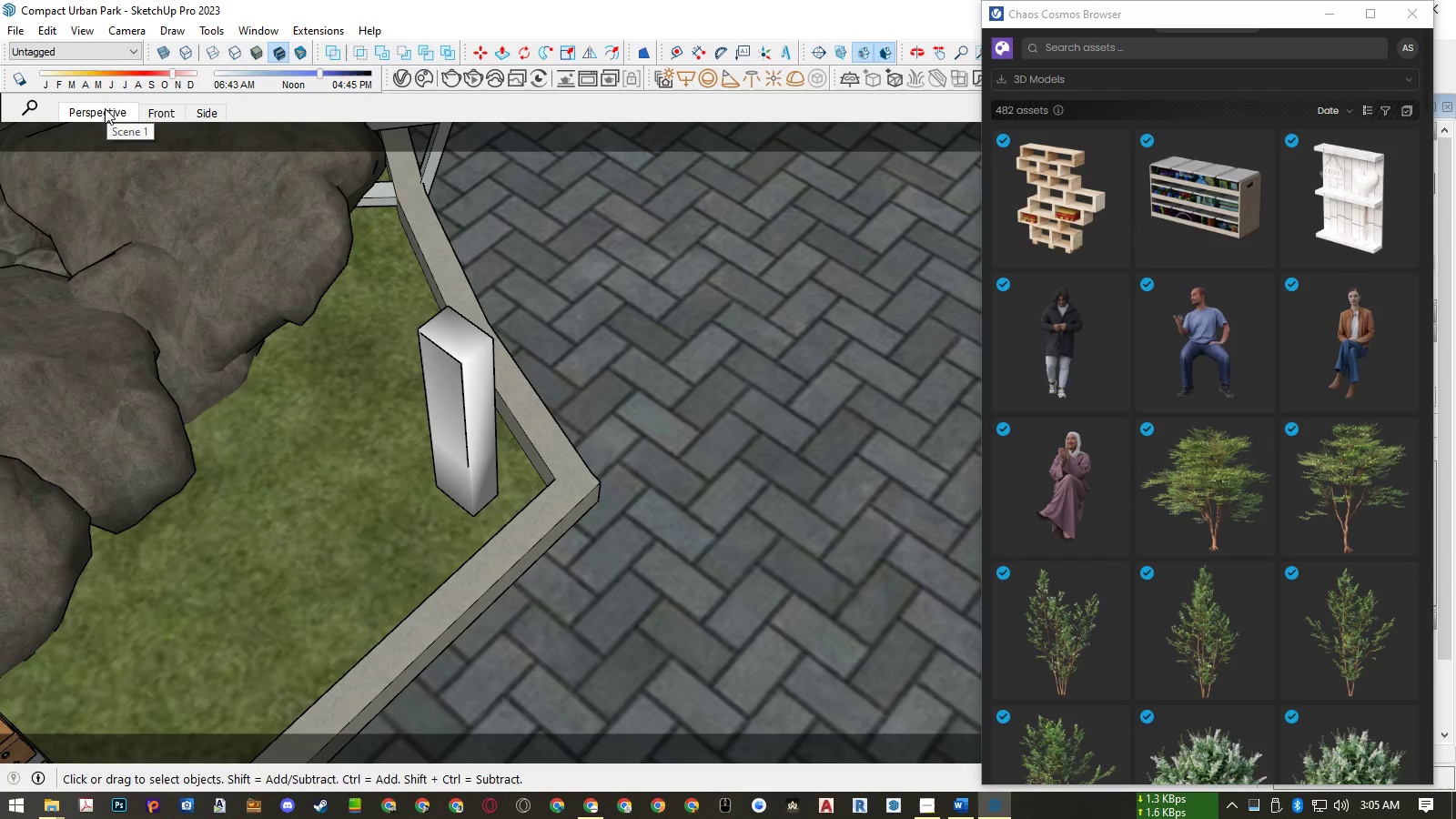 
left_click([105, 108])
 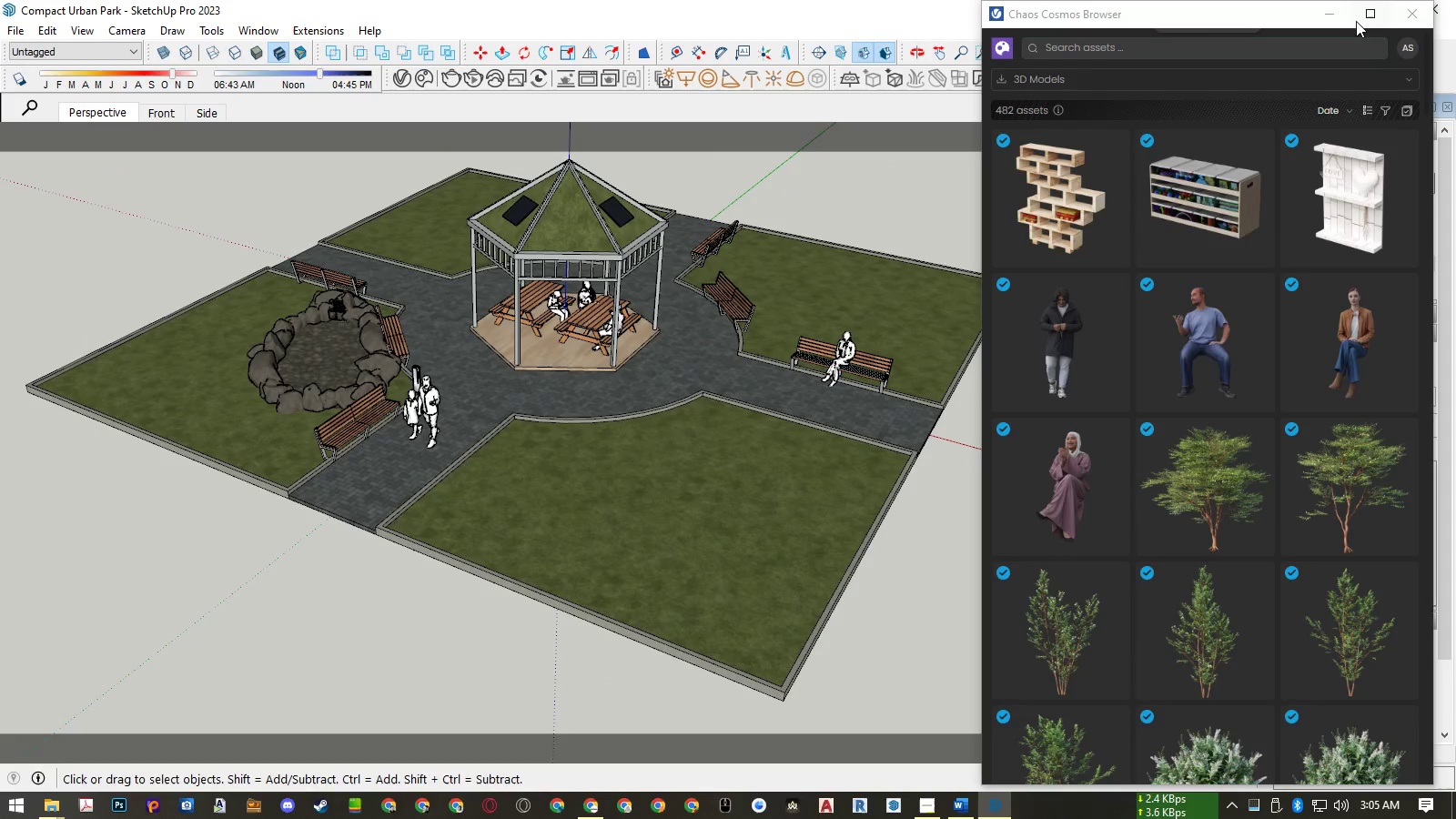 
left_click([1400, 9])
 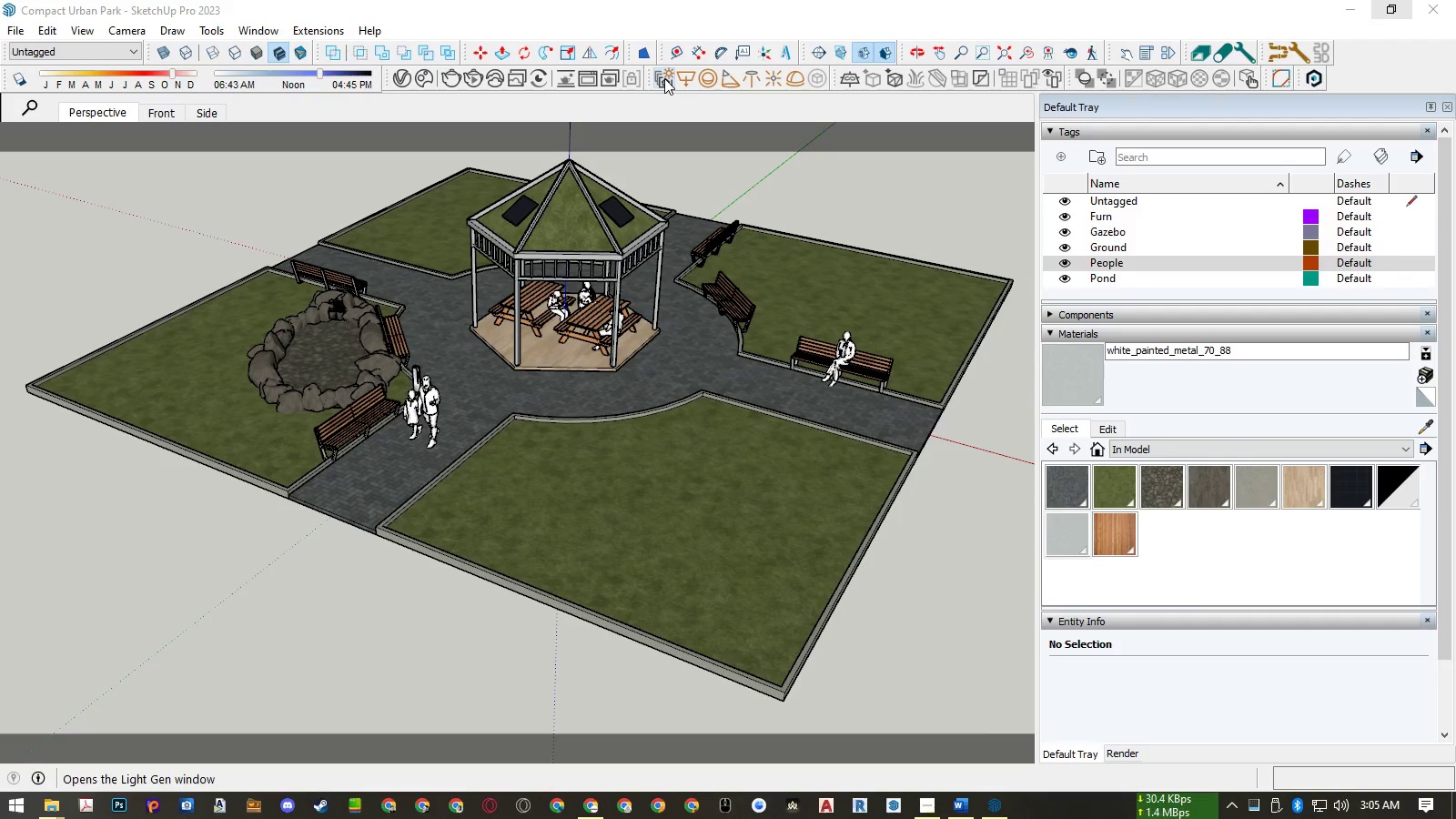 
left_click([664, 78])
 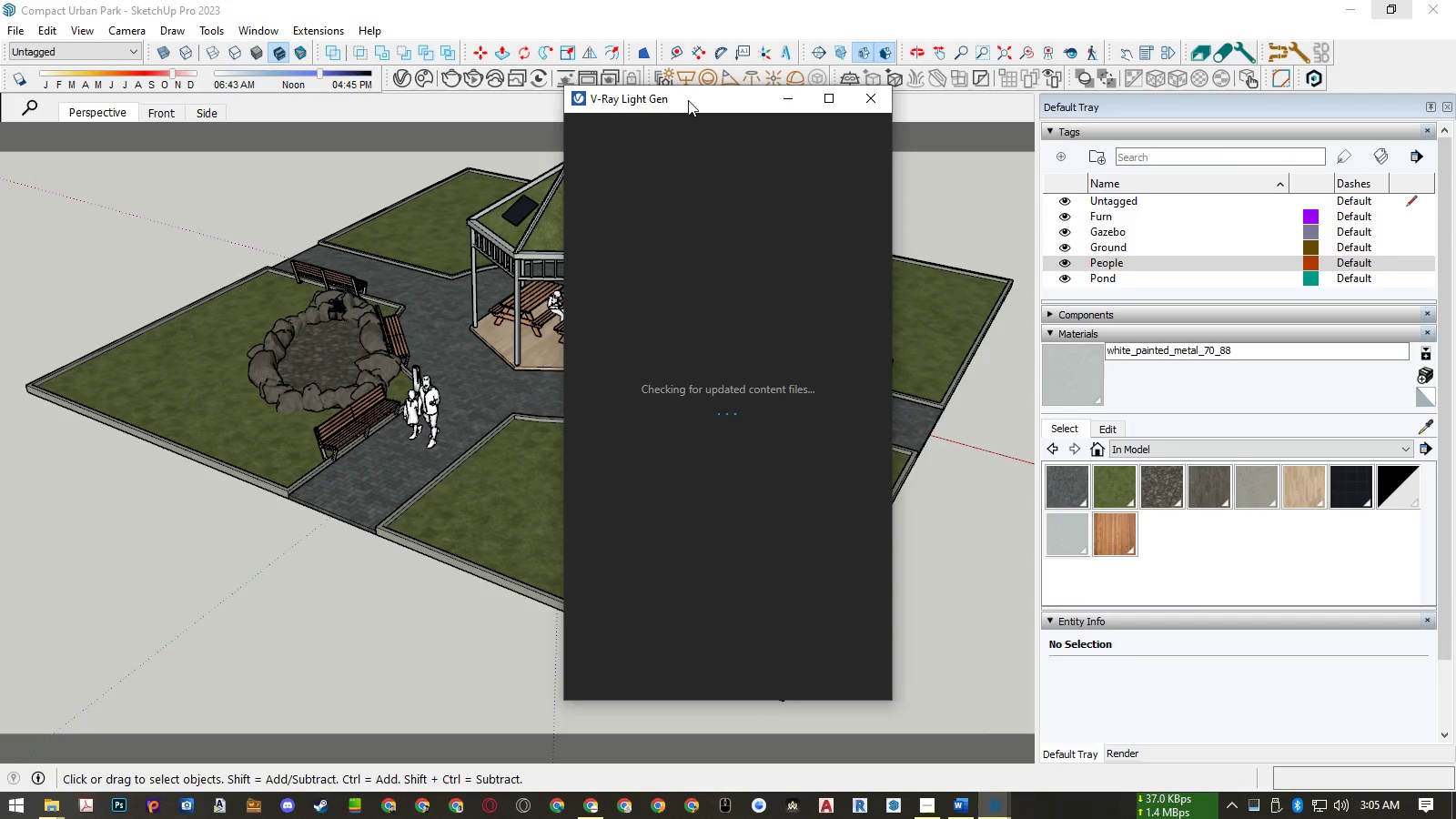 
left_click_drag(start_coordinate=[688, 100], to_coordinate=[639, 135])
 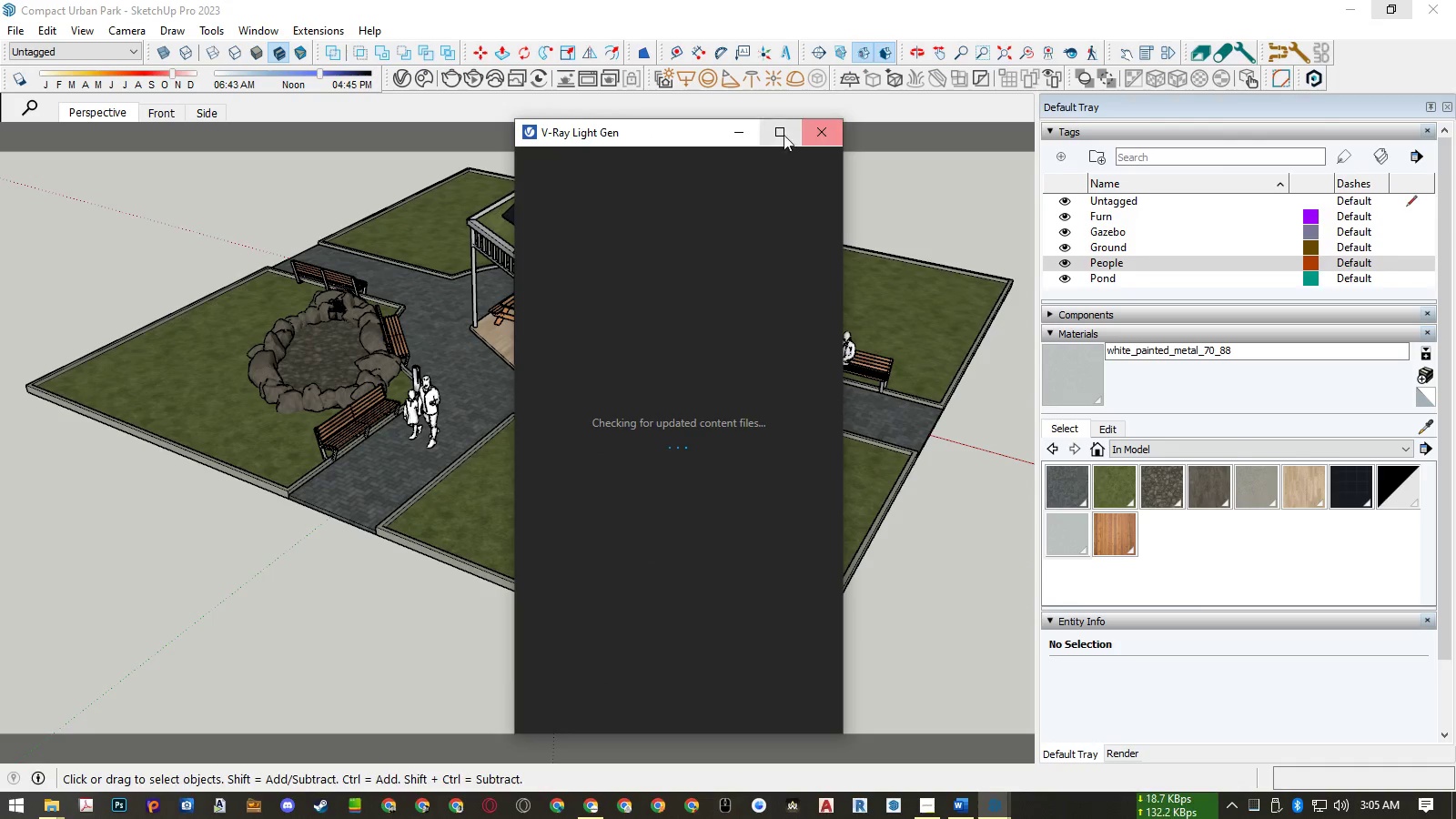 
left_click([783, 135])
 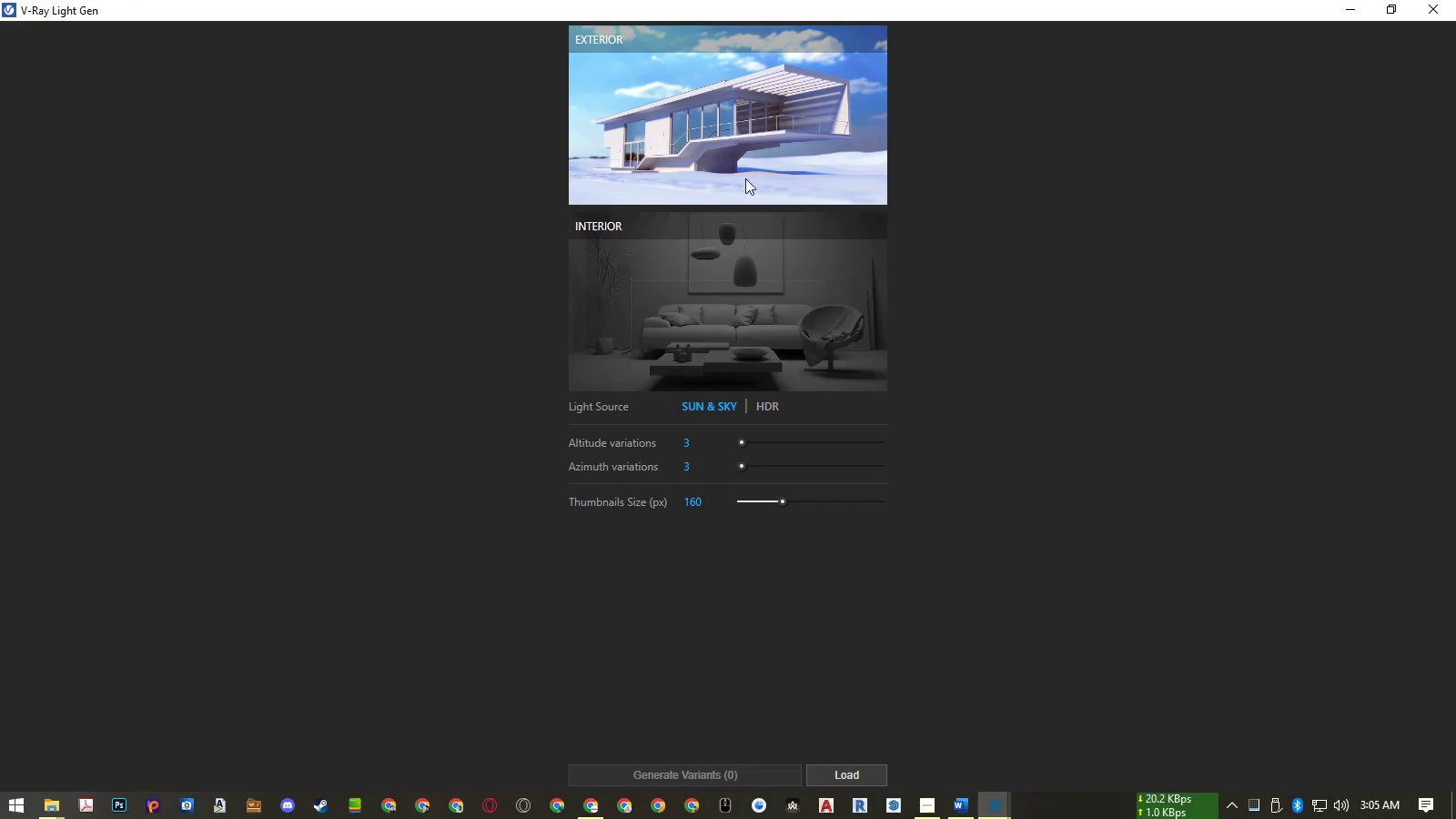 
left_click([744, 161])
 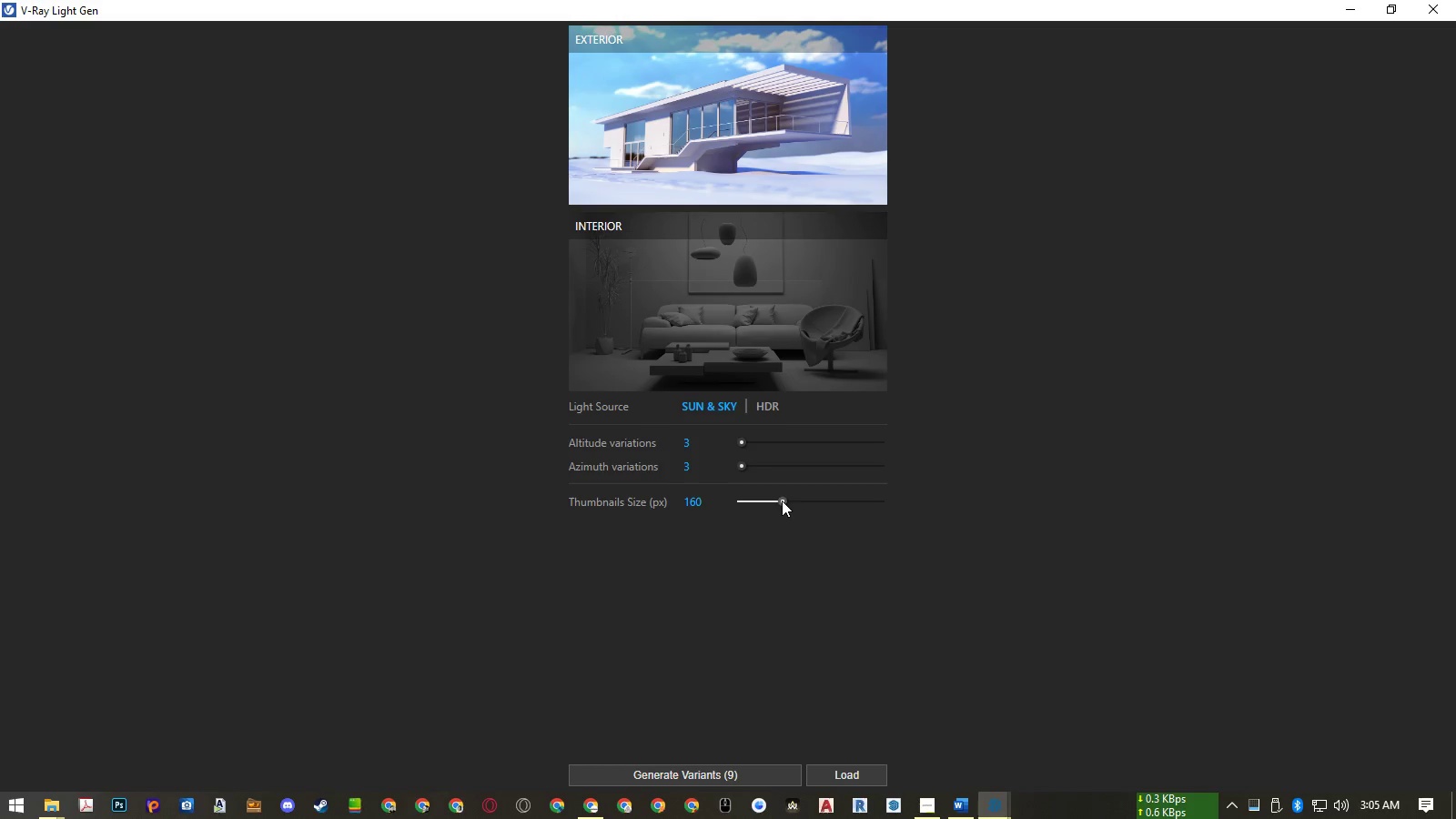 
left_click_drag(start_coordinate=[783, 500], to_coordinate=[953, 504])
 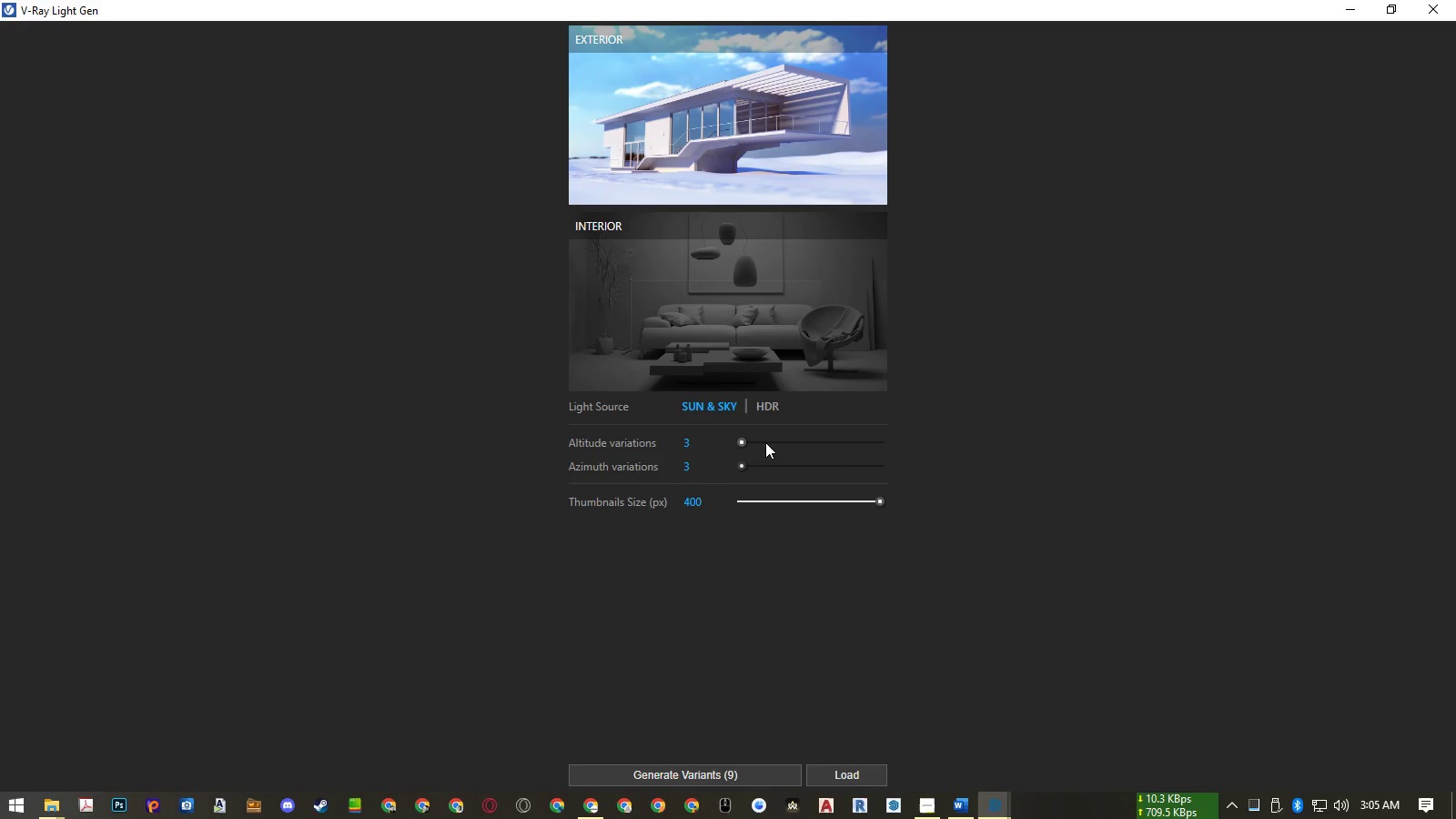 
left_click([764, 440])
 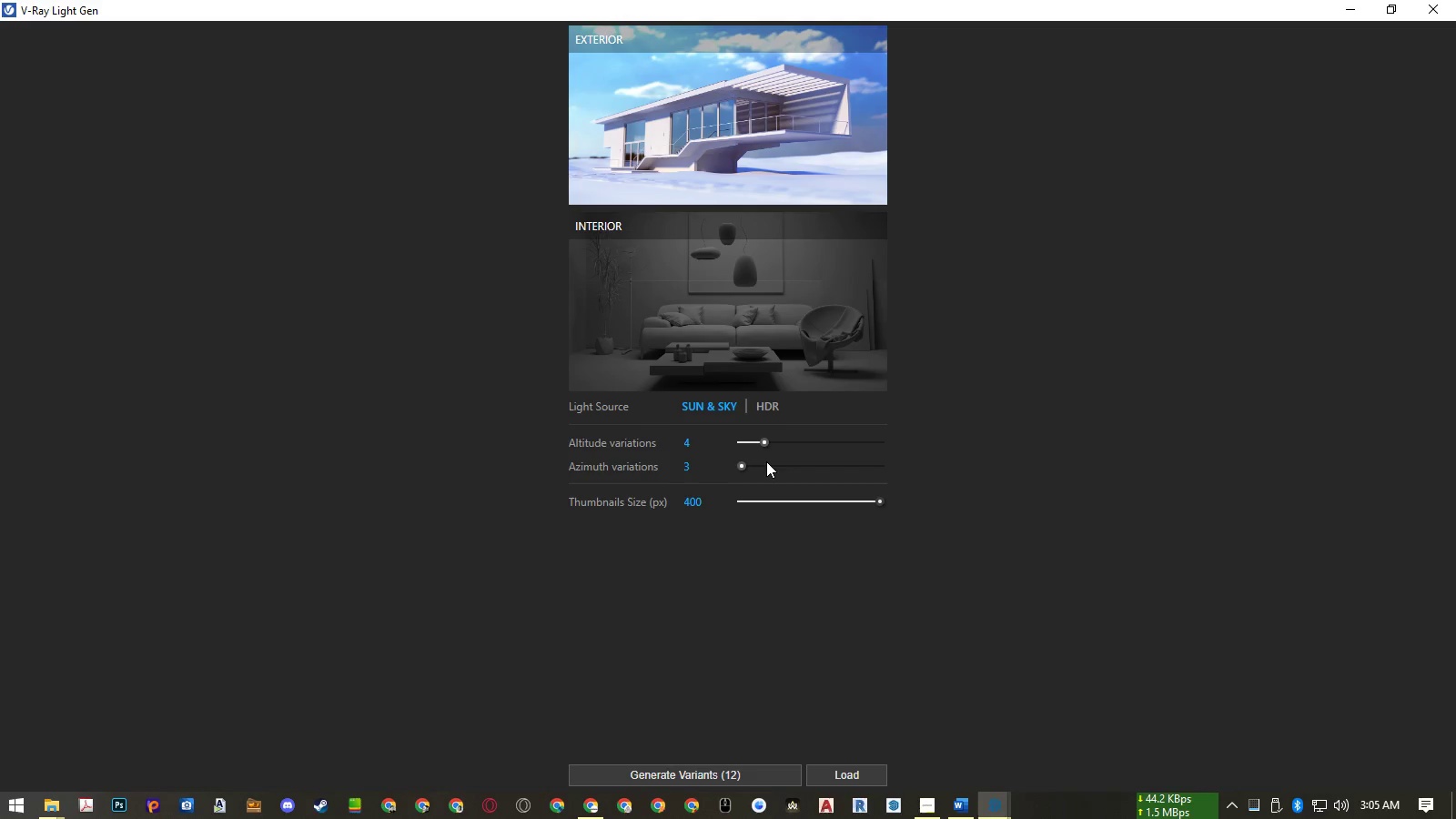 
left_click([766, 462])
 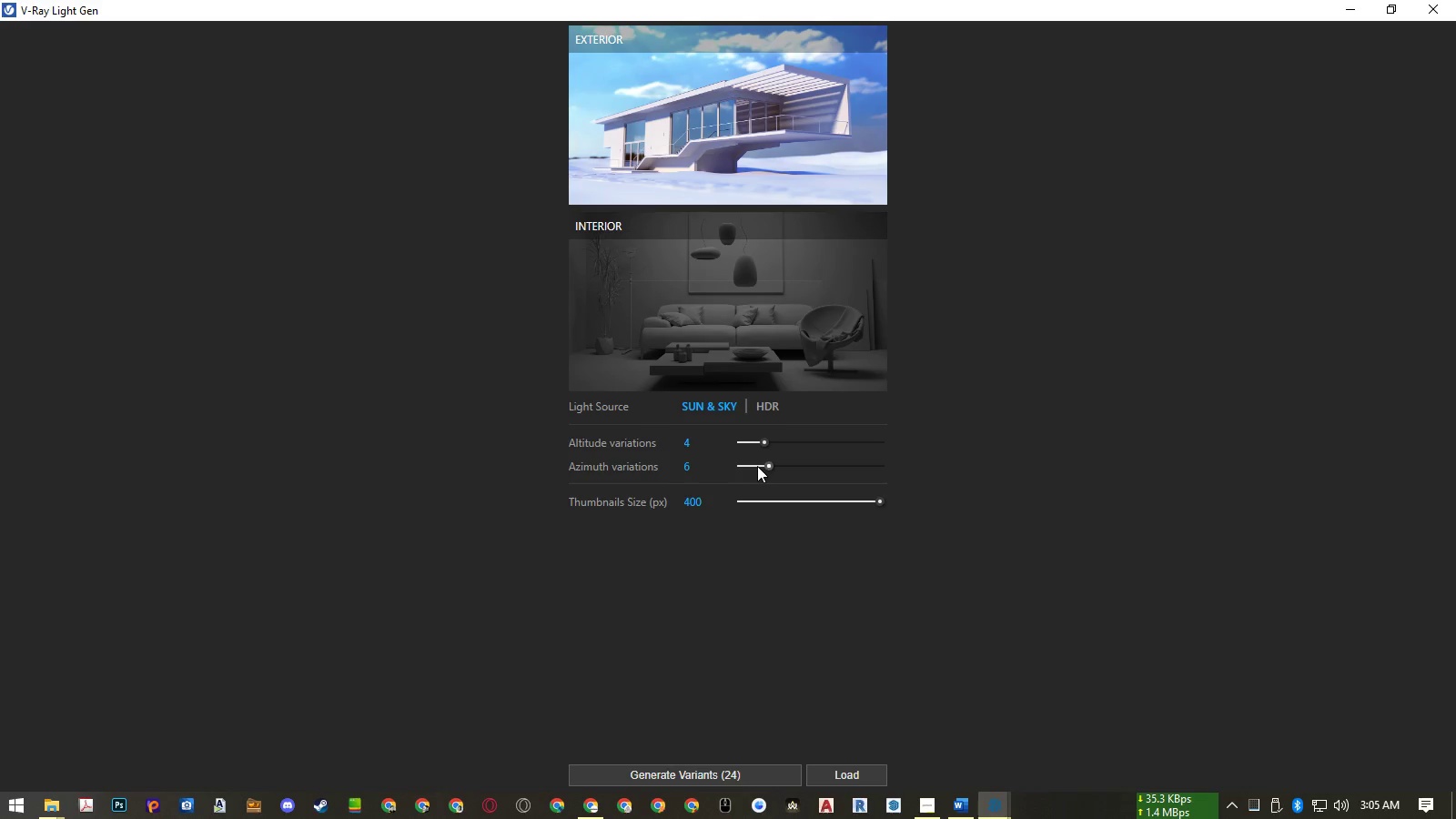 
left_click([757, 466])
 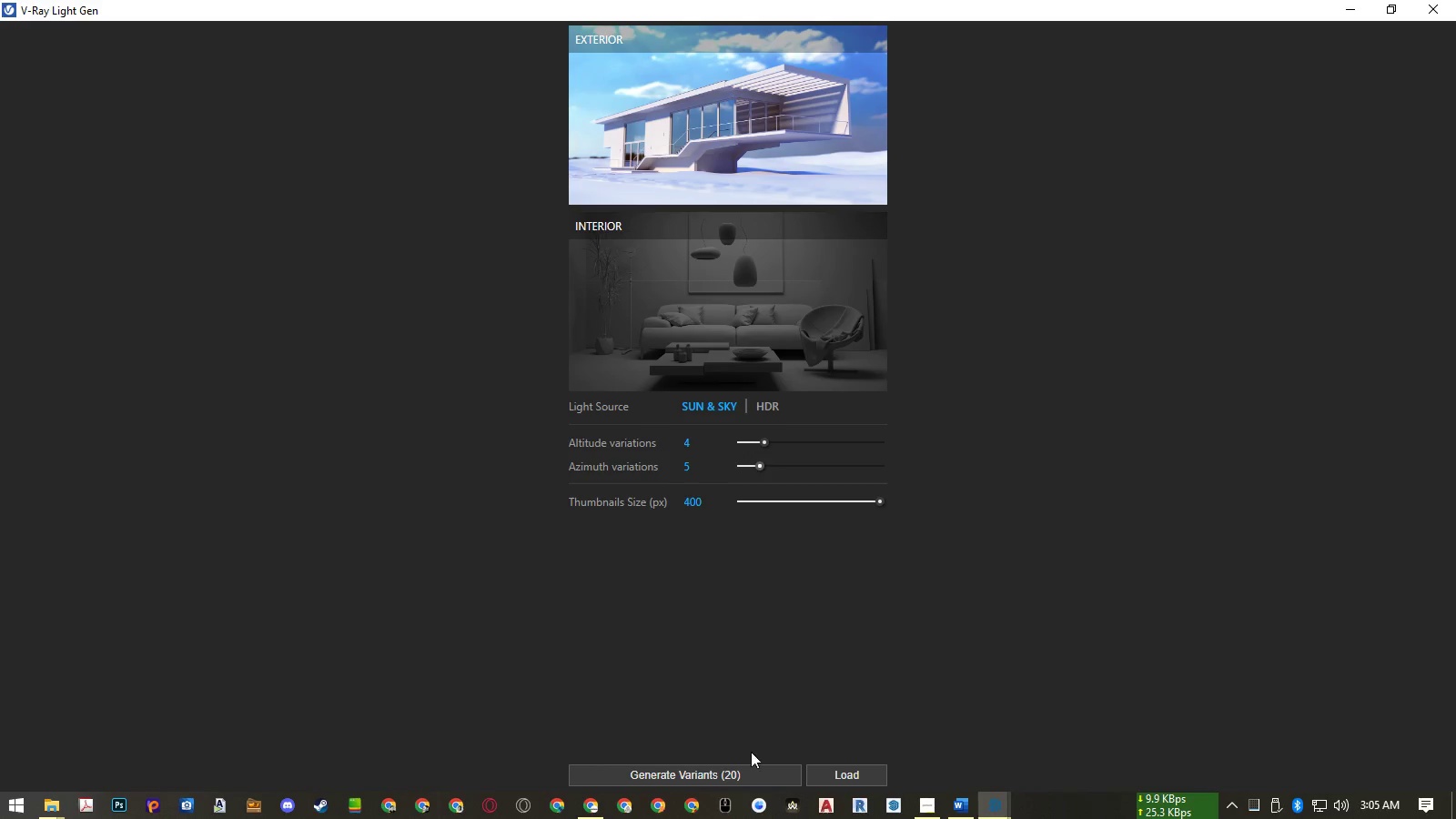 
left_click([722, 775])
 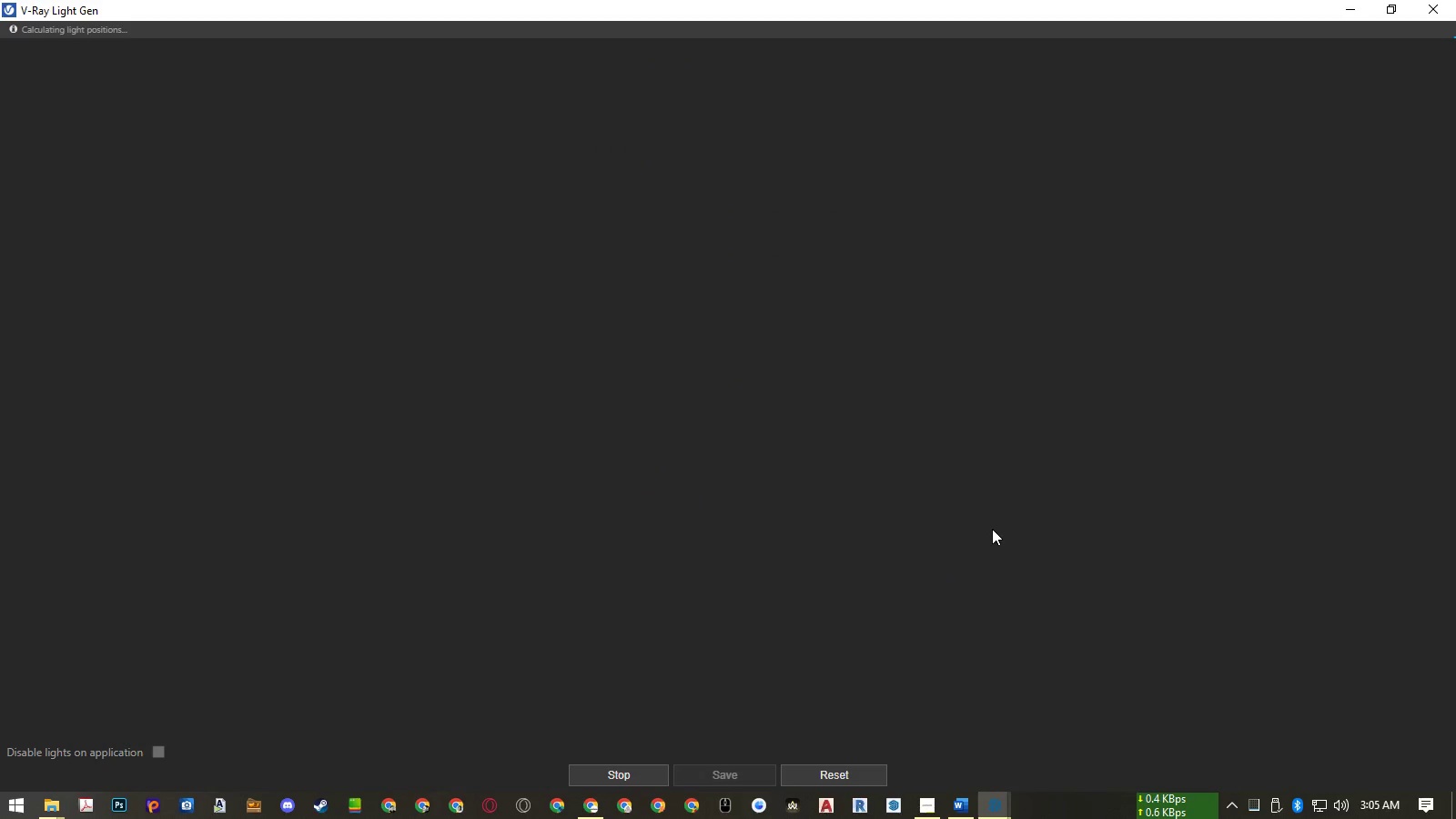 
wait(8.96)
 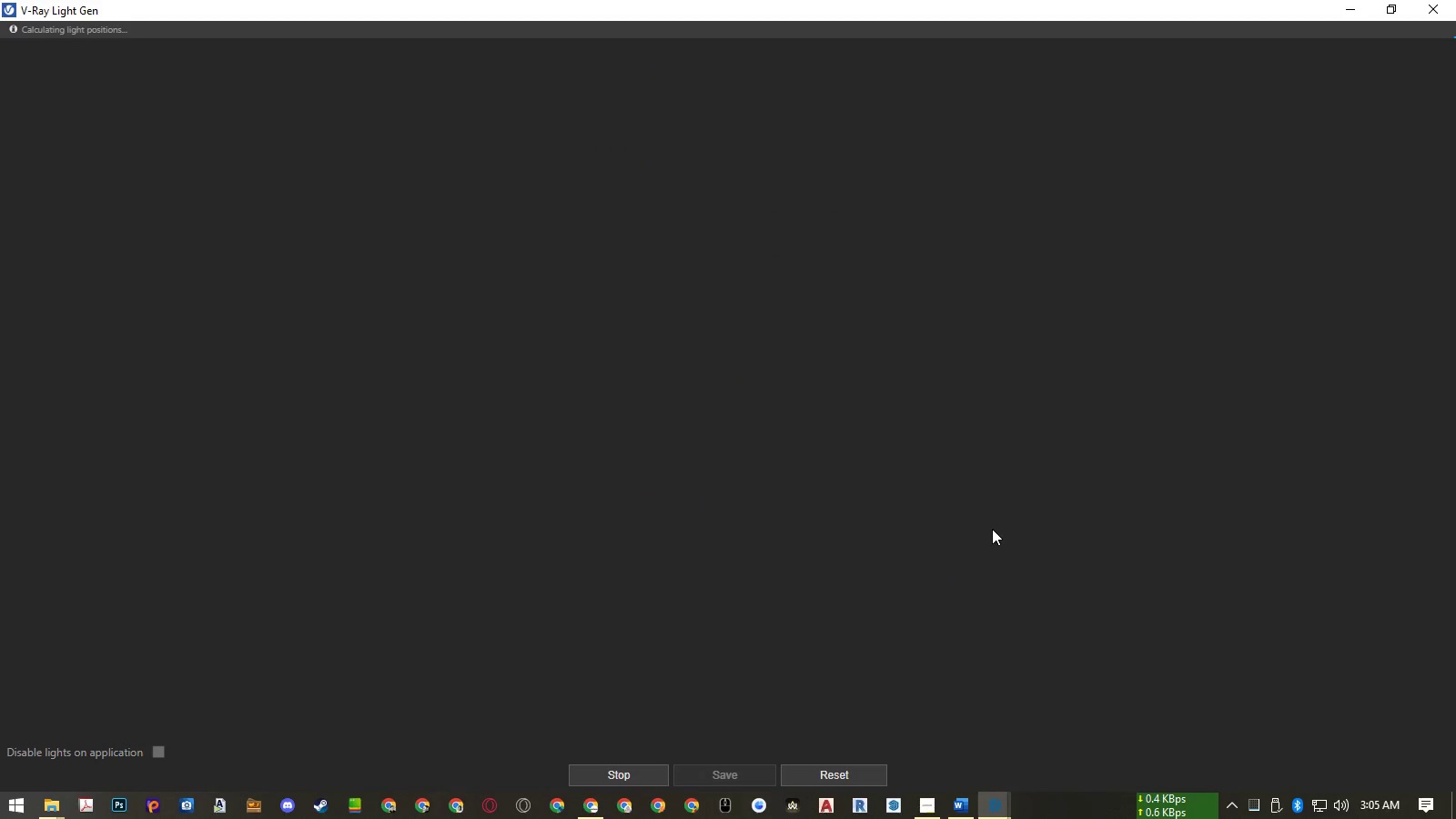 
double_click([1254, 808])
 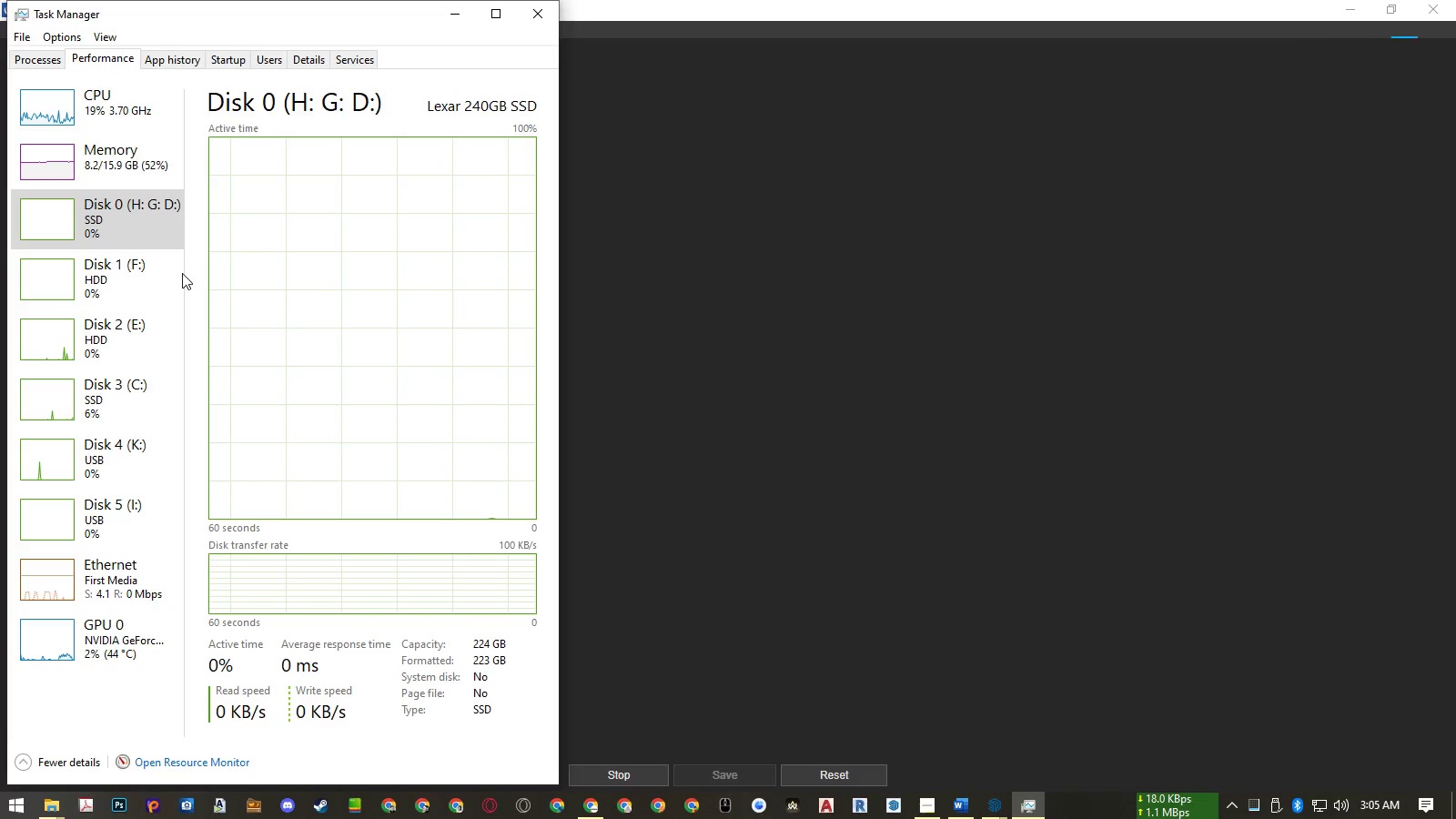 
wait(13.79)
 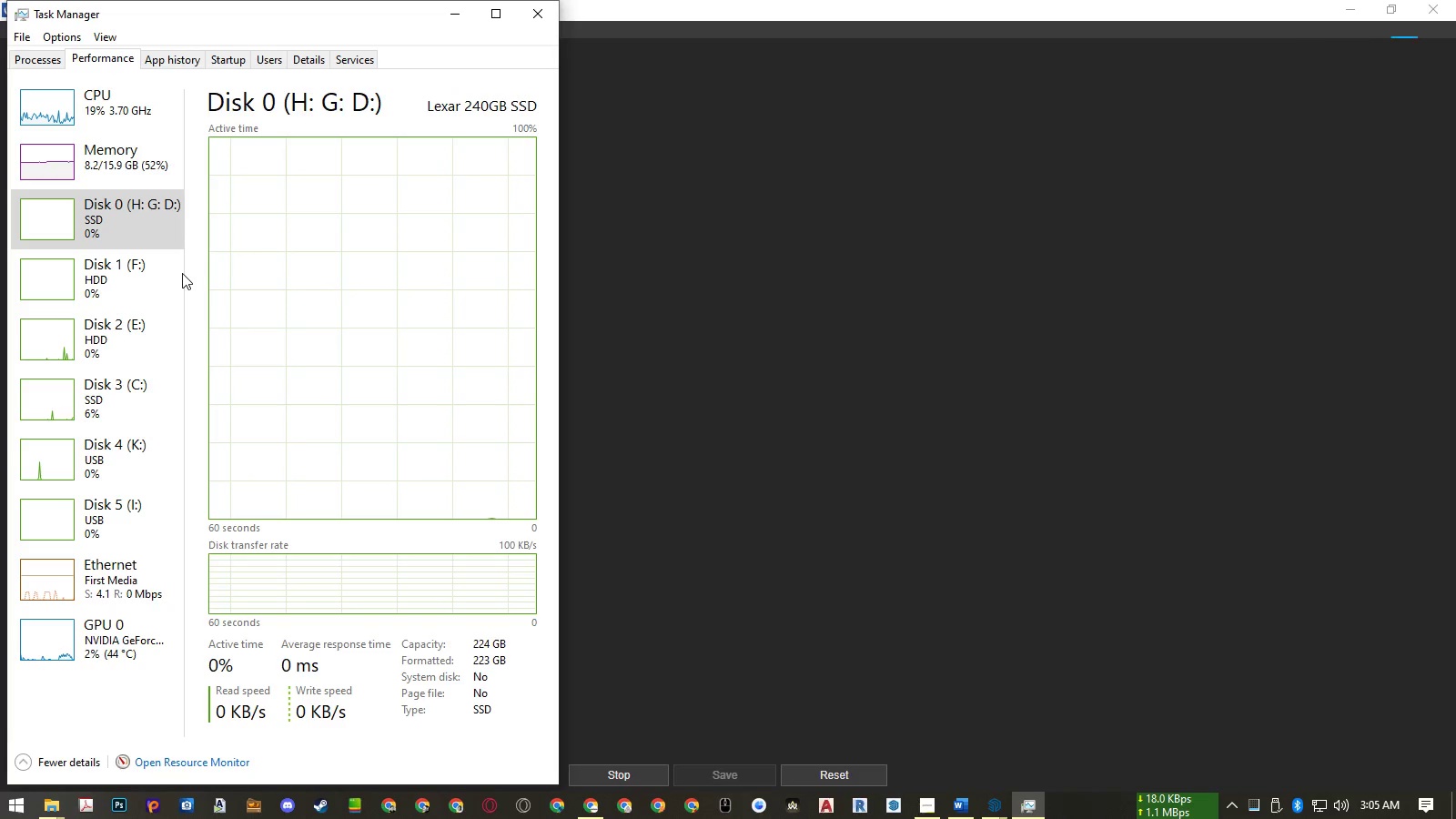 
left_click([662, 8])
 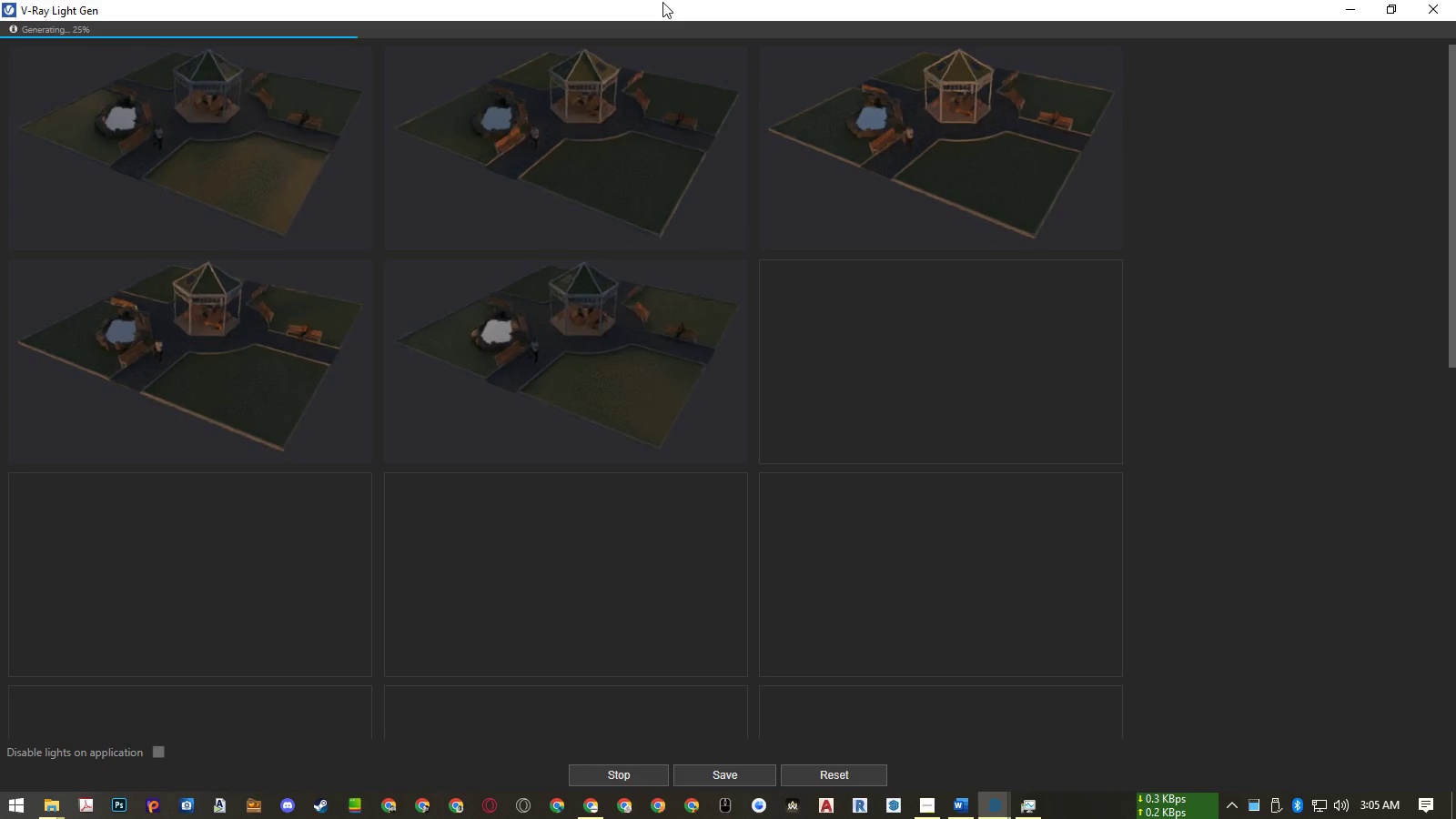 
wait(15.6)
 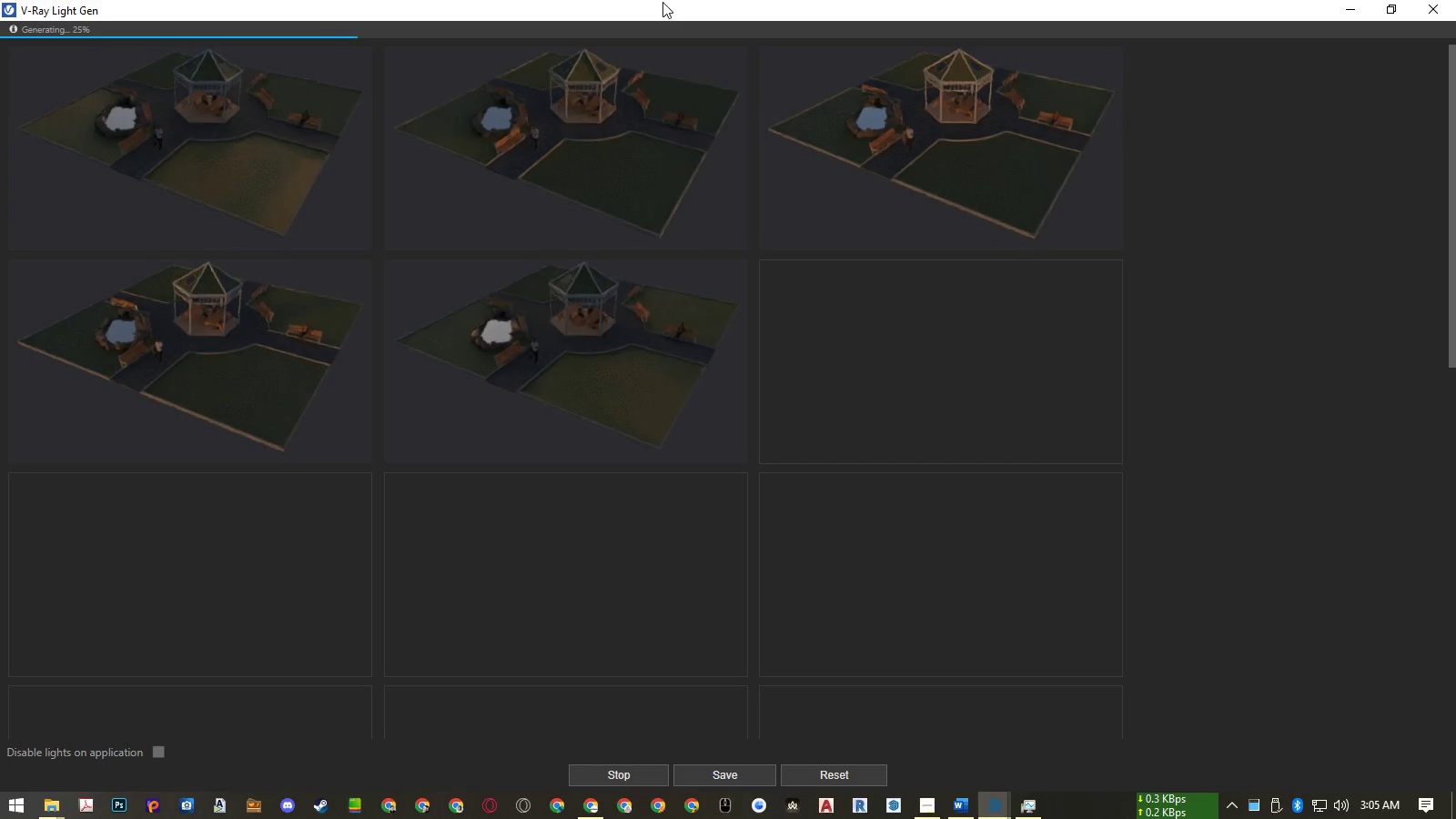 
left_click([1014, 376])
 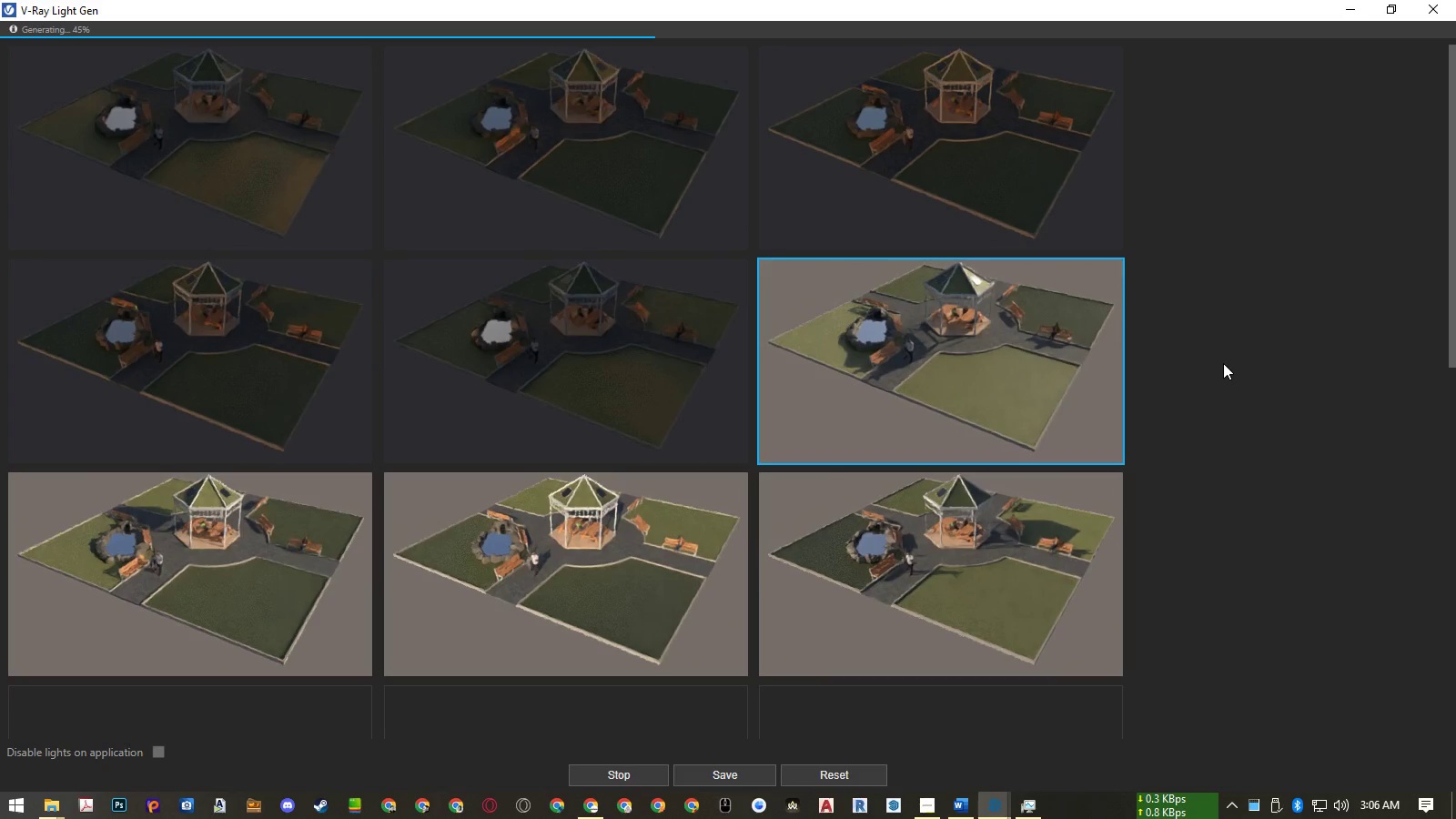 
wait(14.76)
 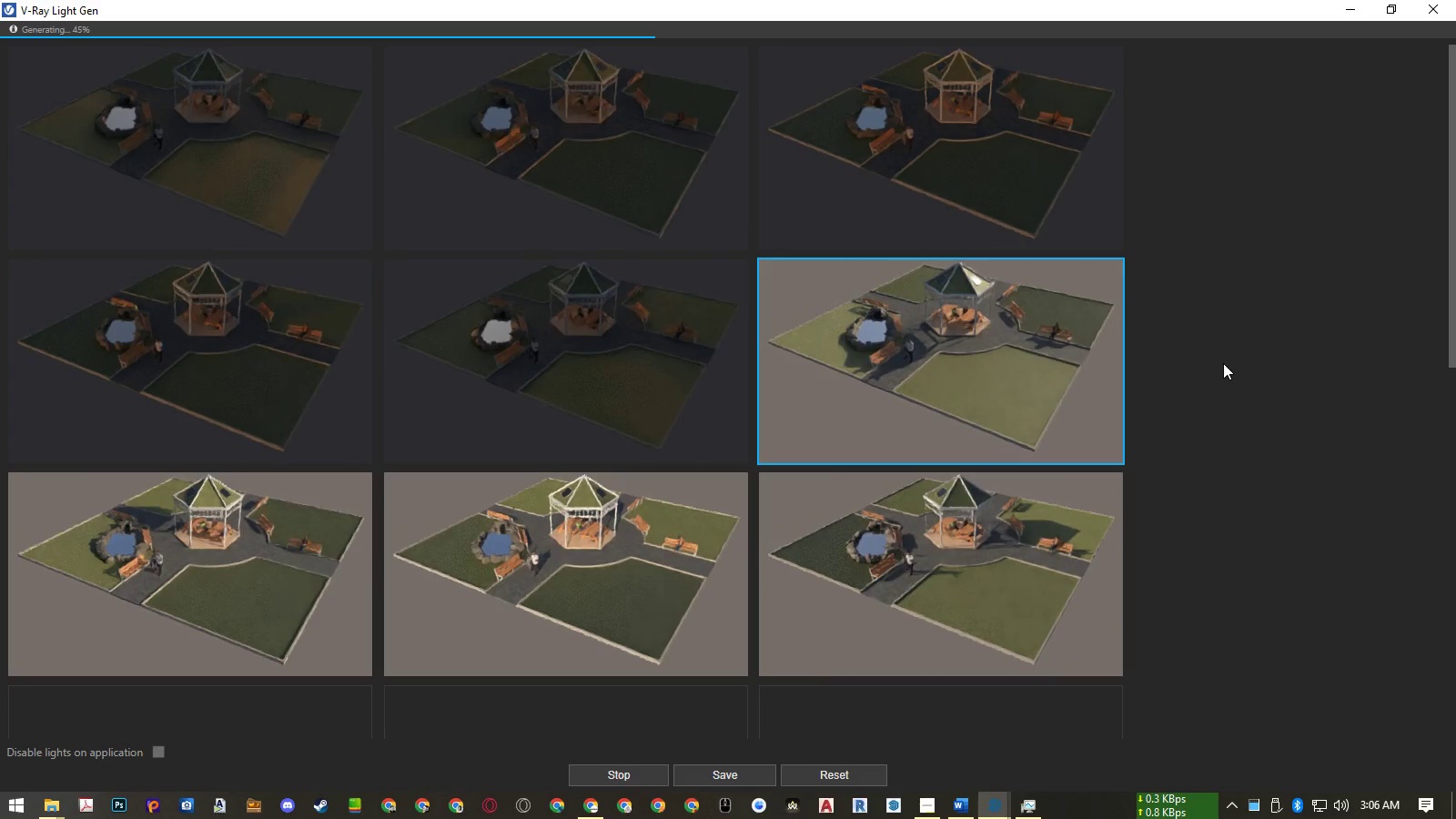 
scroll: coordinate [1085, 375], scroll_direction: down, amount: 1.0
 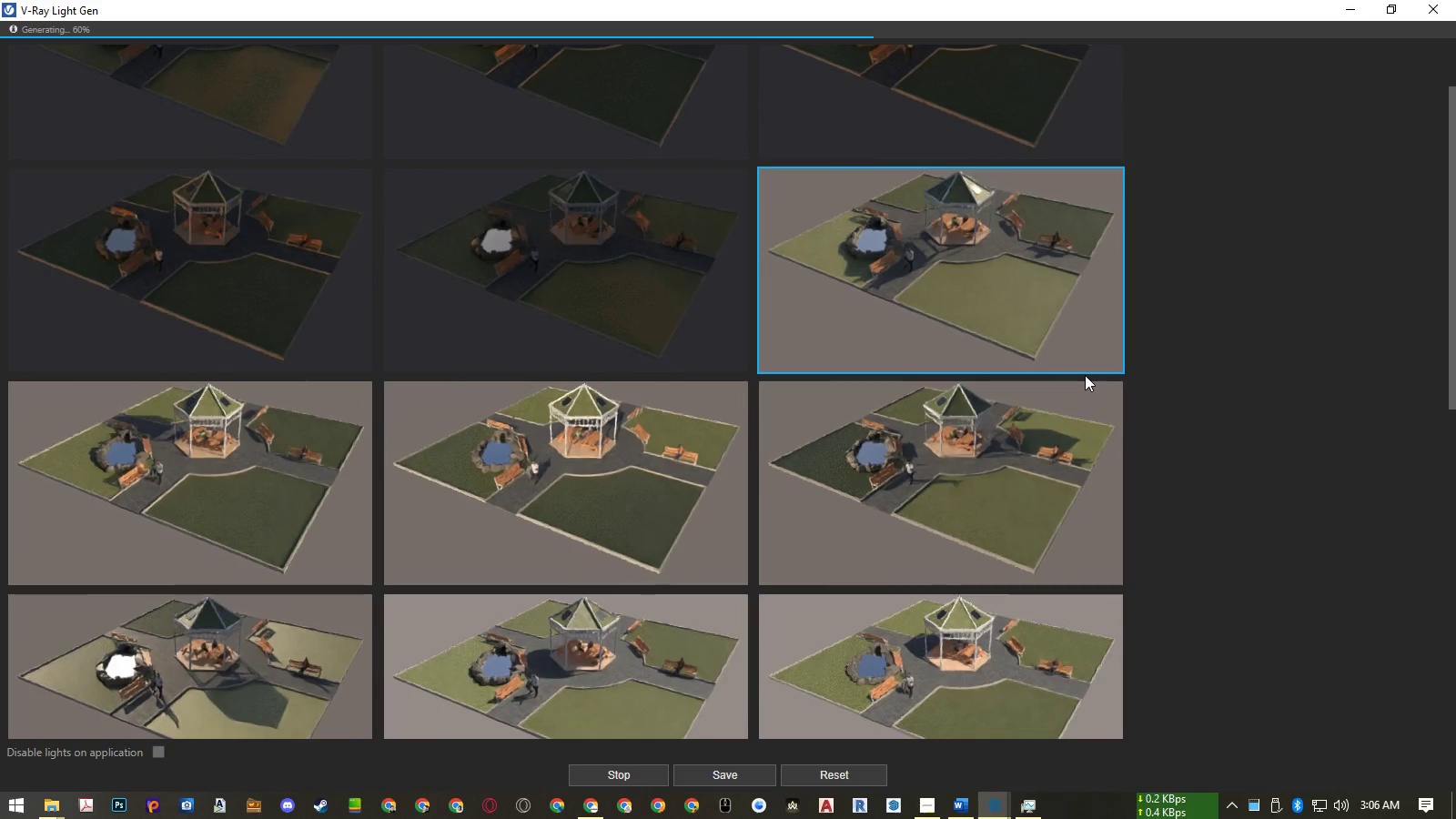 
wait(5.39)
 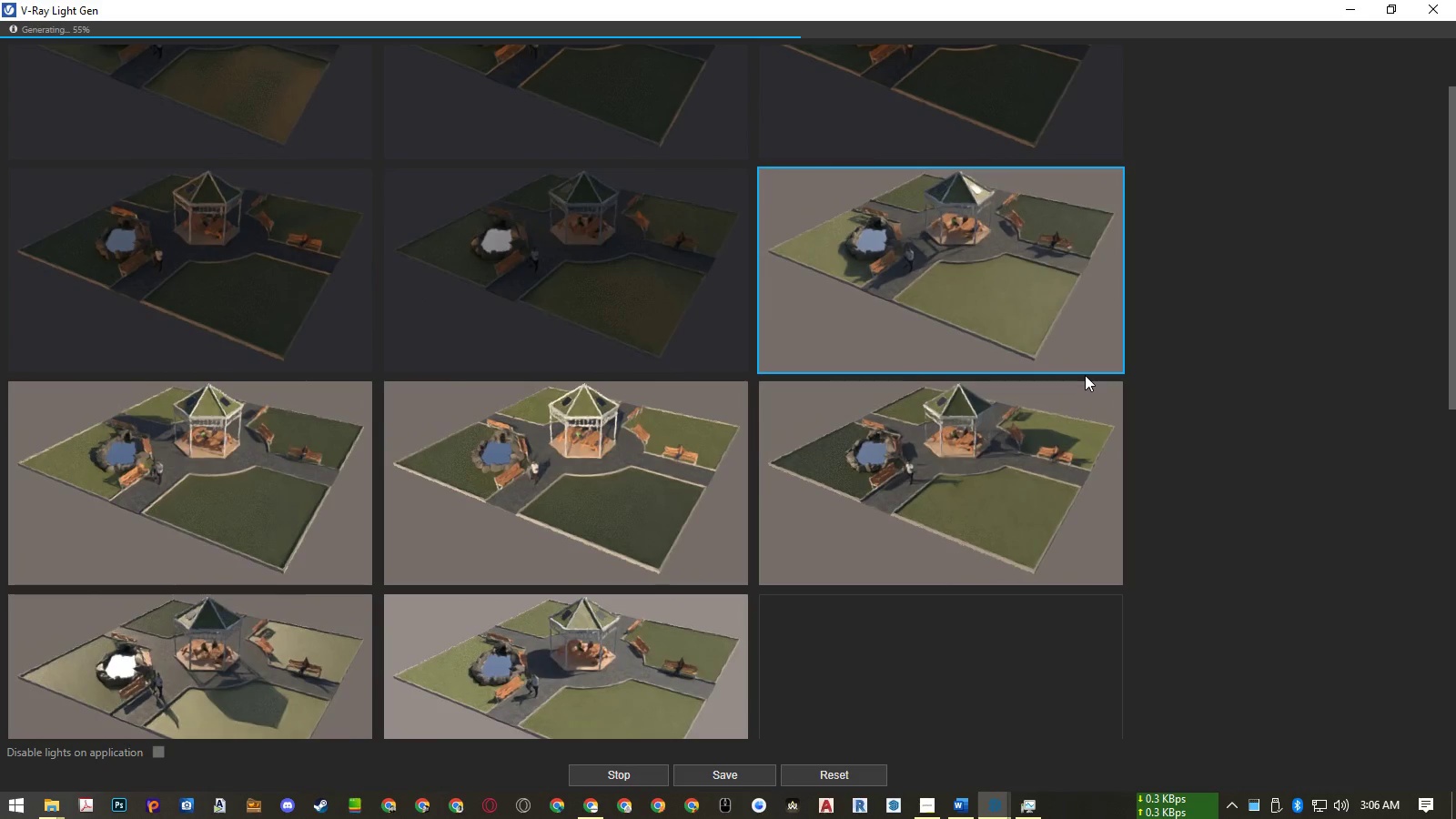 
left_click([641, 645])
 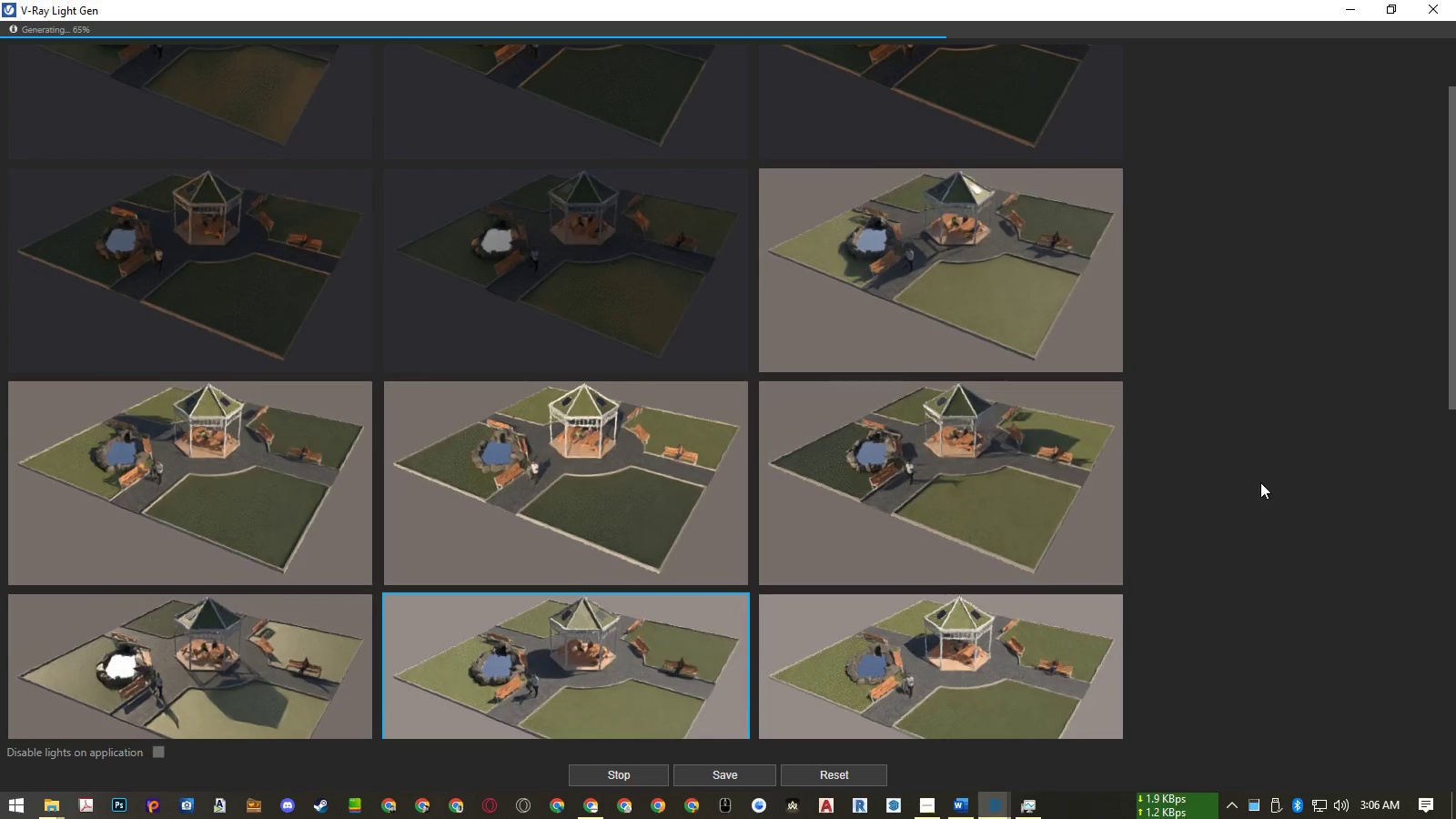 
scroll: coordinate [1260, 482], scroll_direction: down, amount: 4.0
 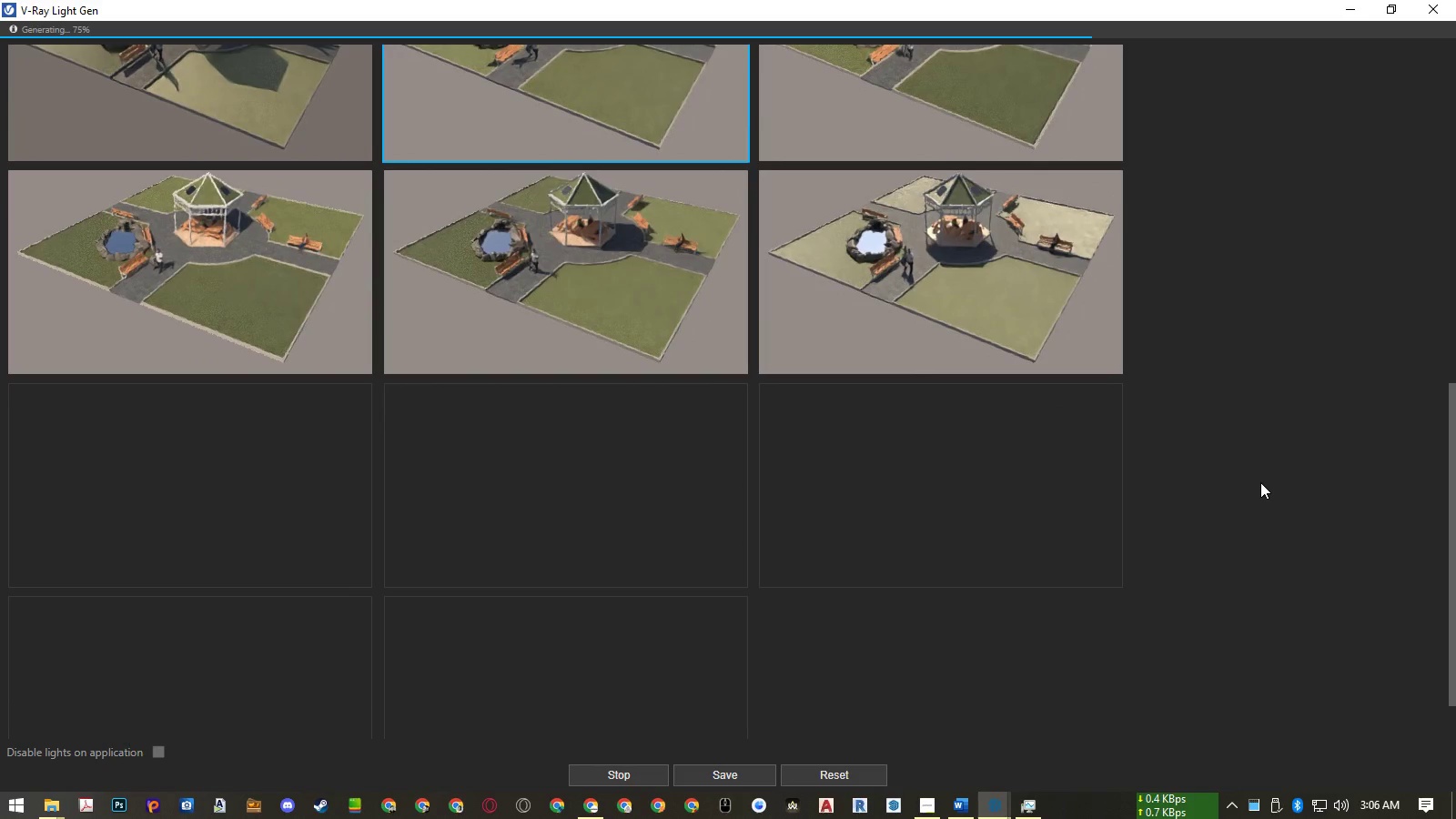 
scroll: coordinate [1260, 482], scroll_direction: up, amount: 4.0
 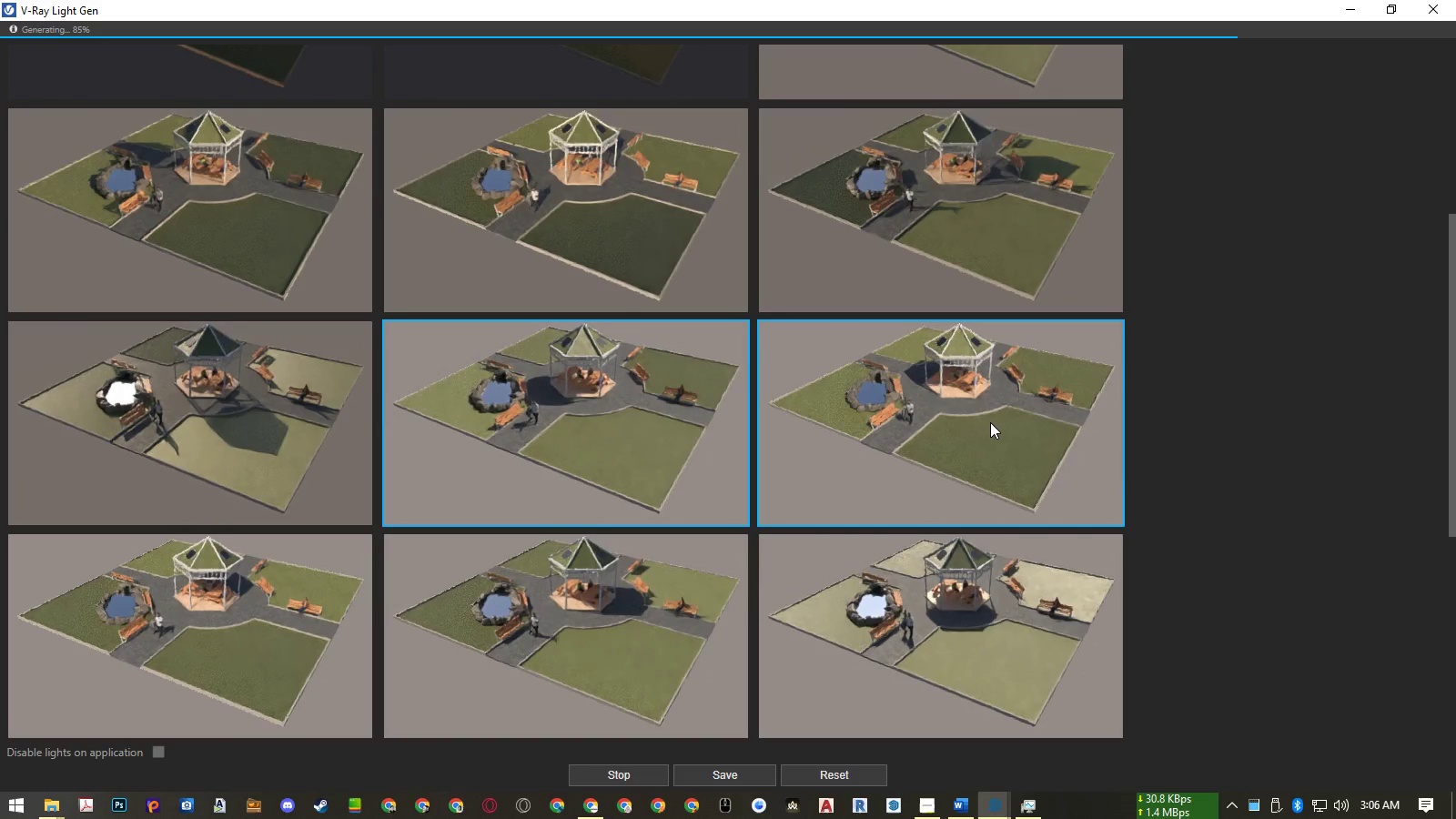 
wait(10.15)
 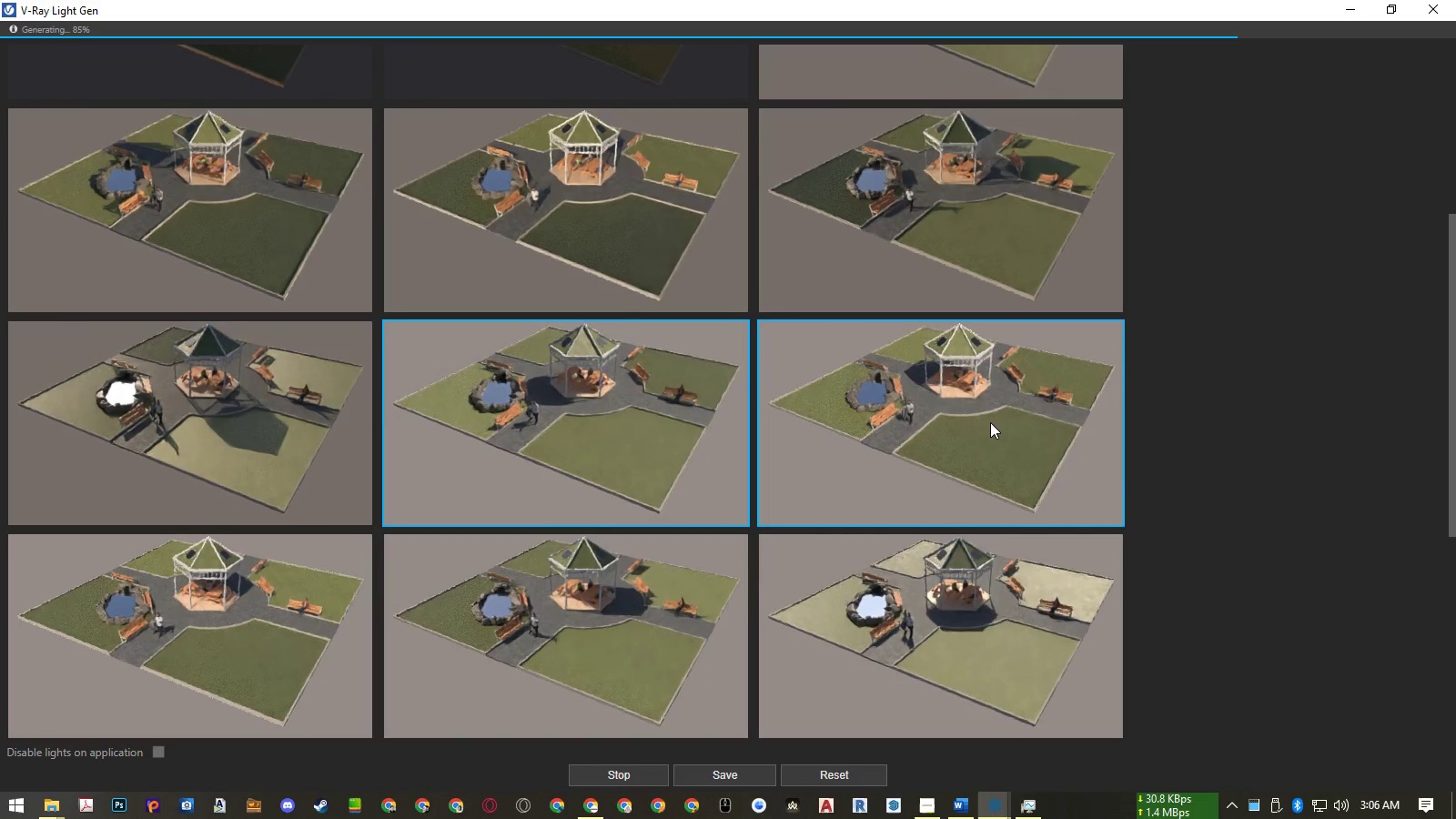 
scroll: coordinate [995, 420], scroll_direction: down, amount: 3.0
 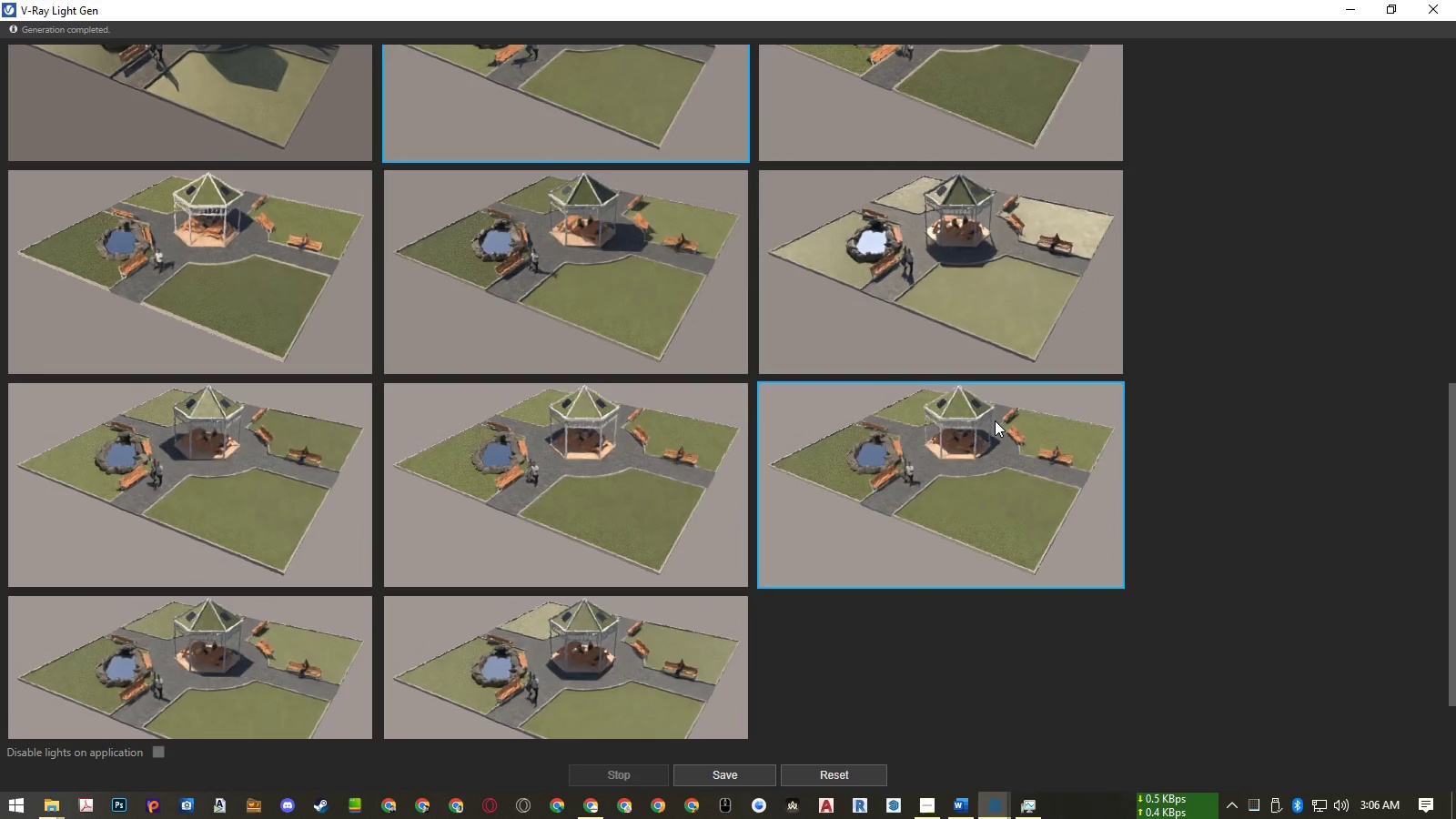 
wait(10.35)
 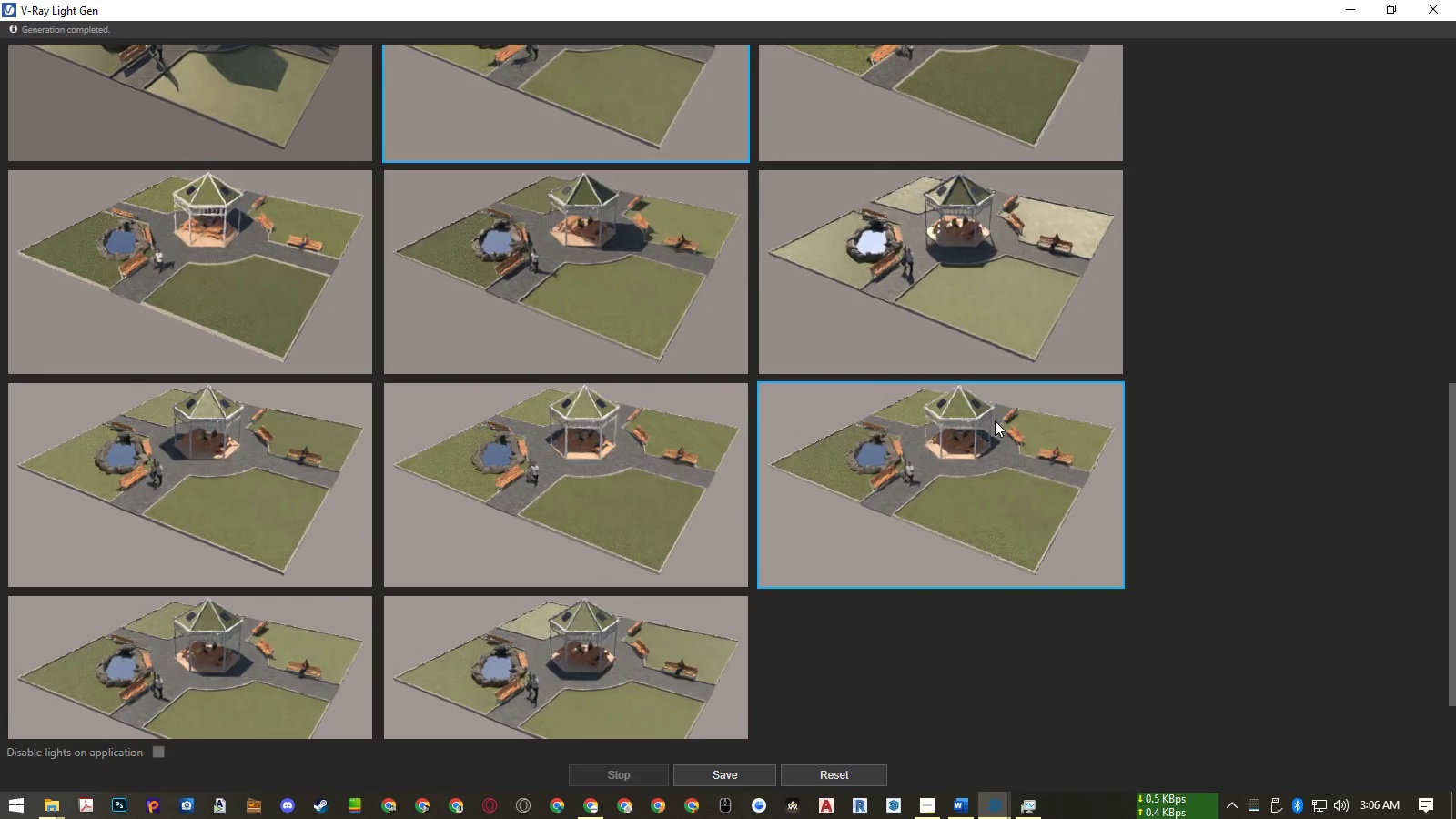 
scroll: coordinate [995, 420], scroll_direction: up, amount: 4.0
 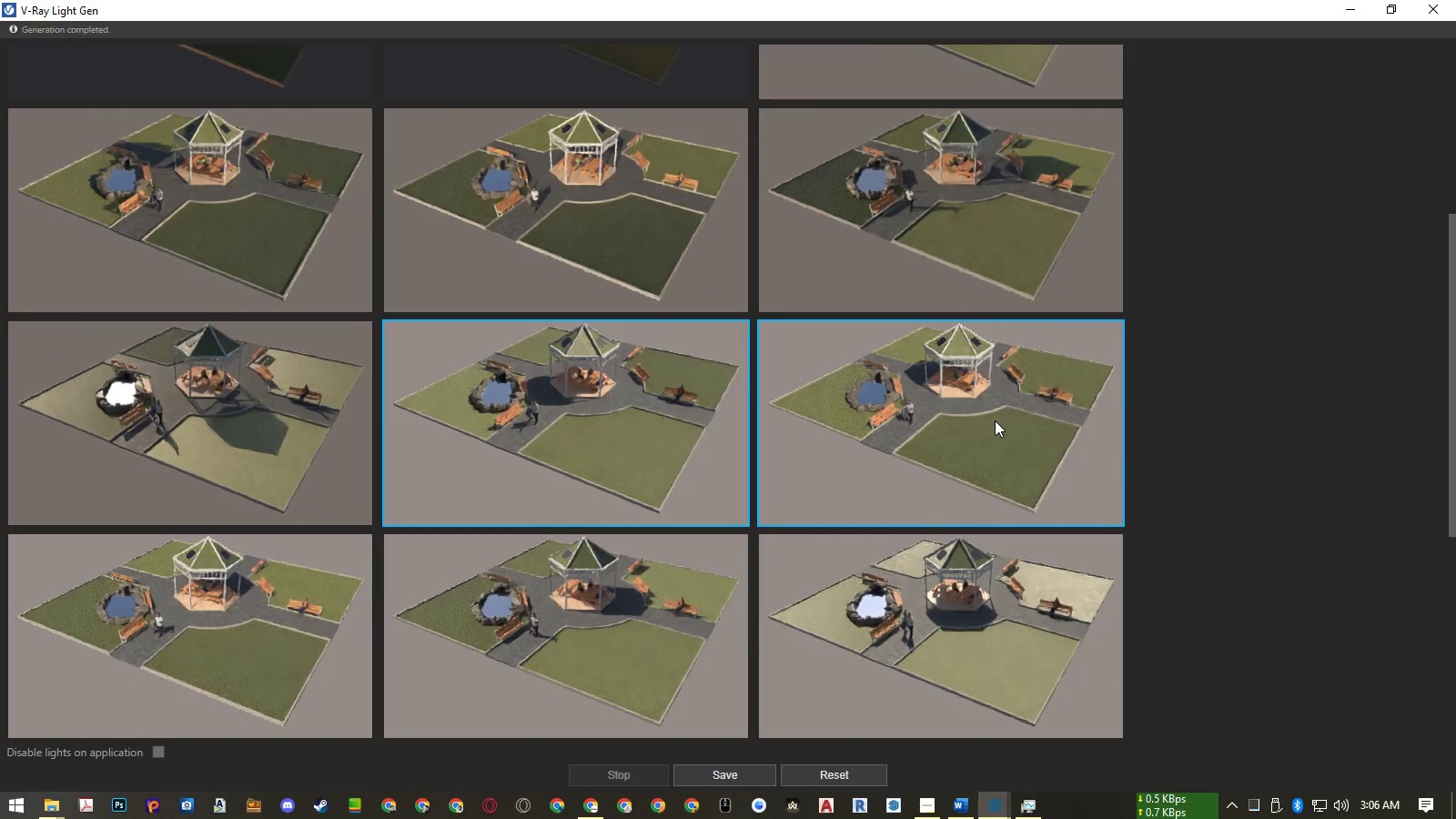 
left_click([995, 420])
 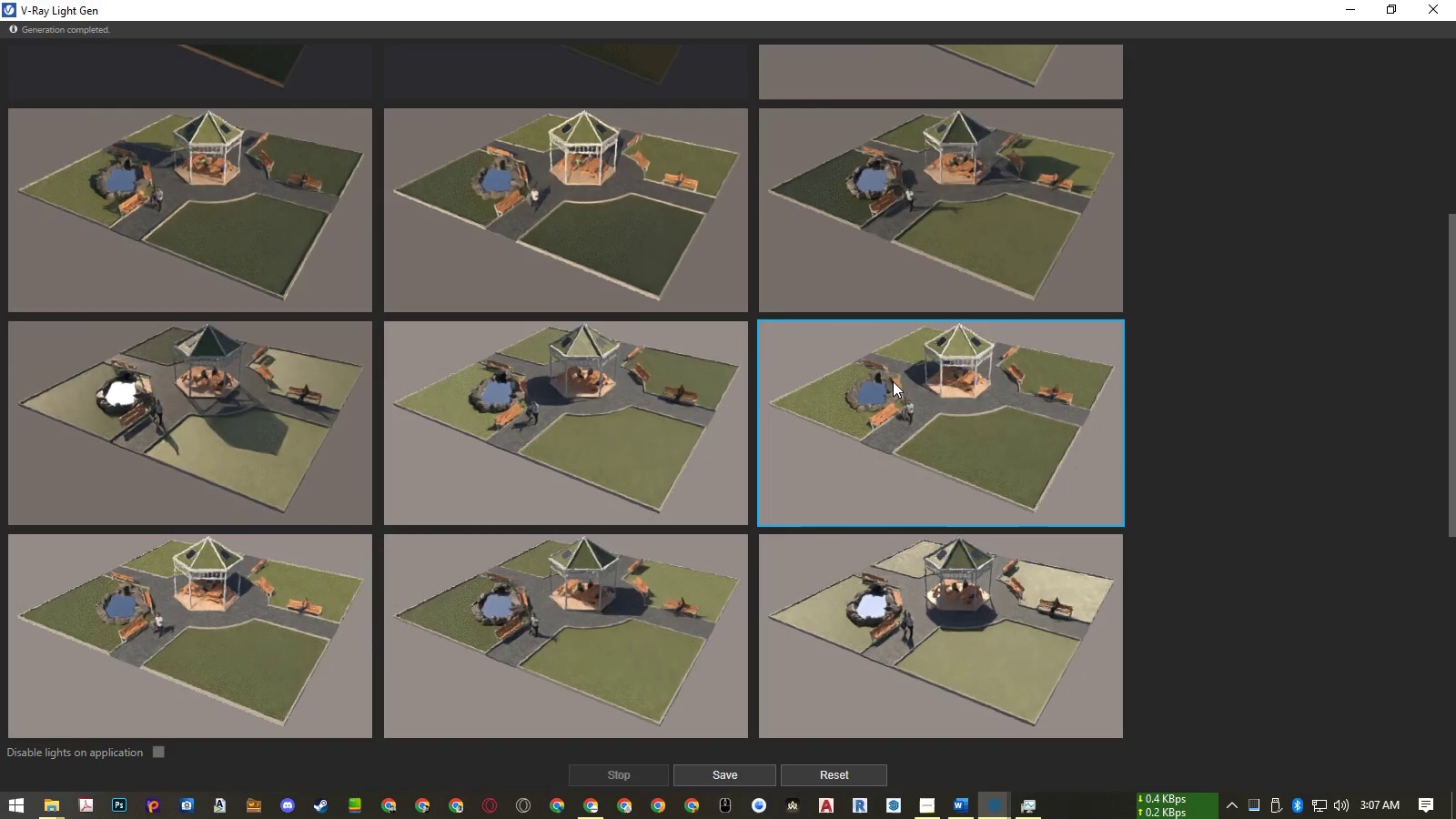 
wait(8.7)
 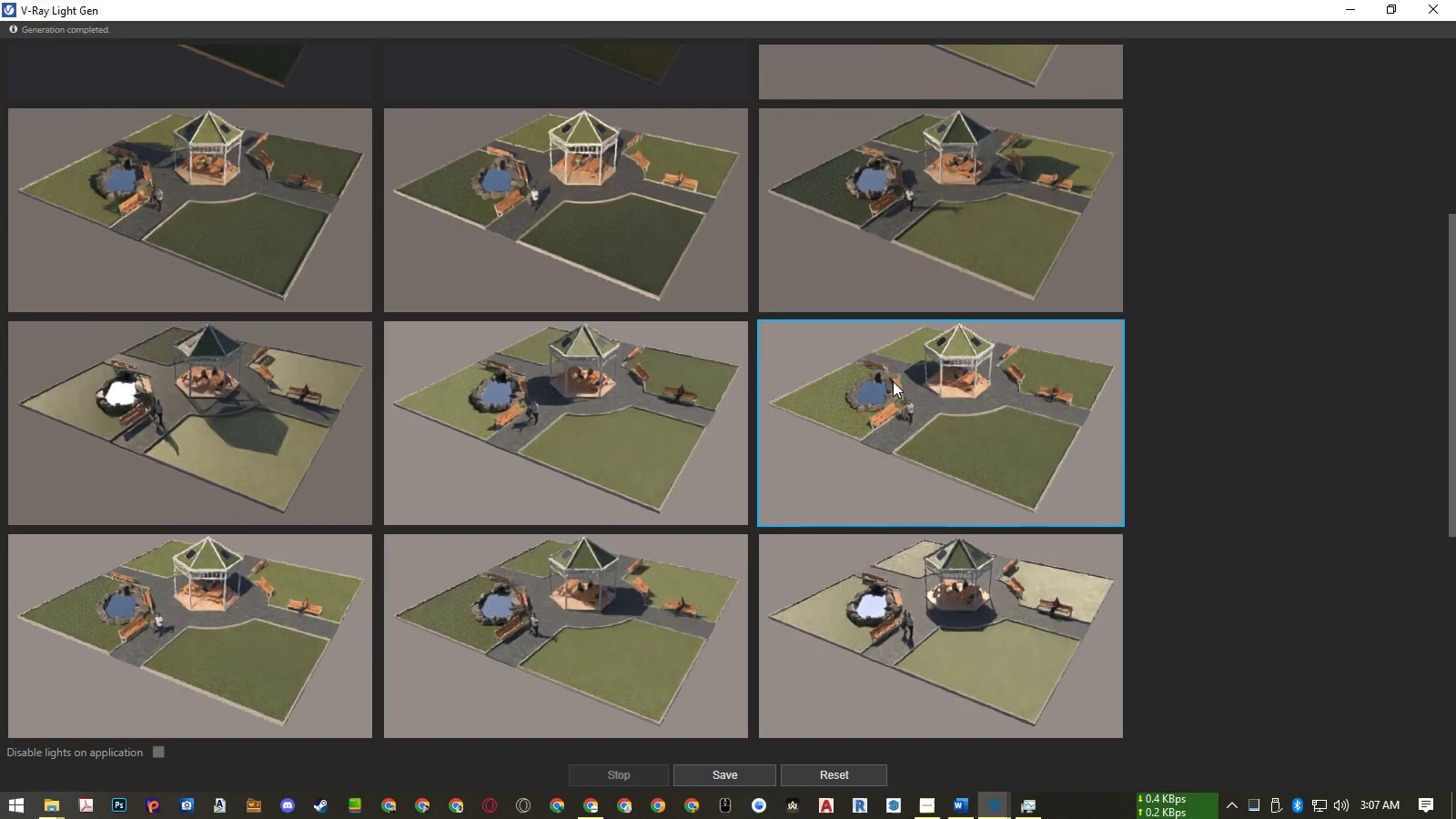 
left_click([644, 428])
 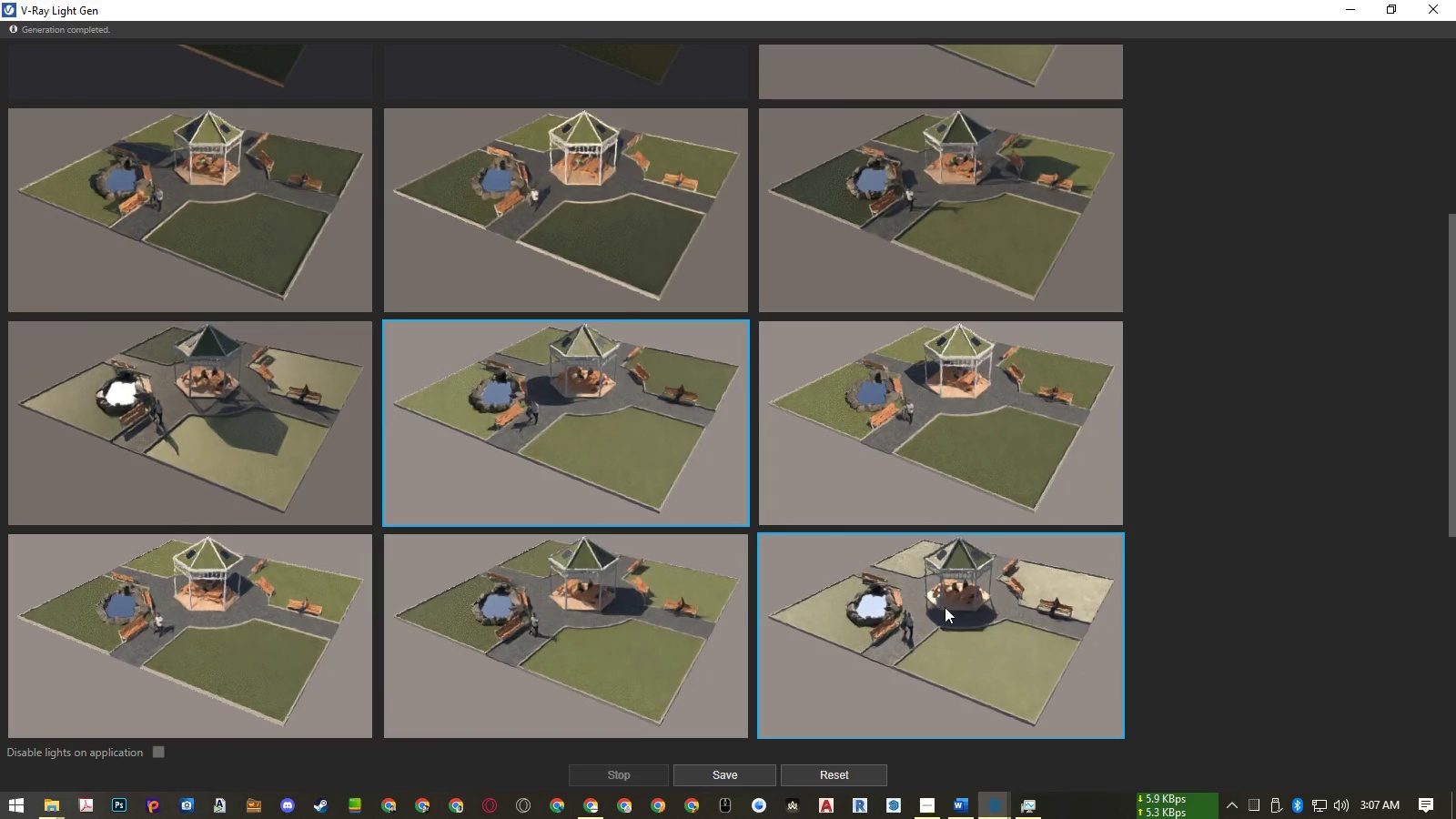 
wait(28.22)
 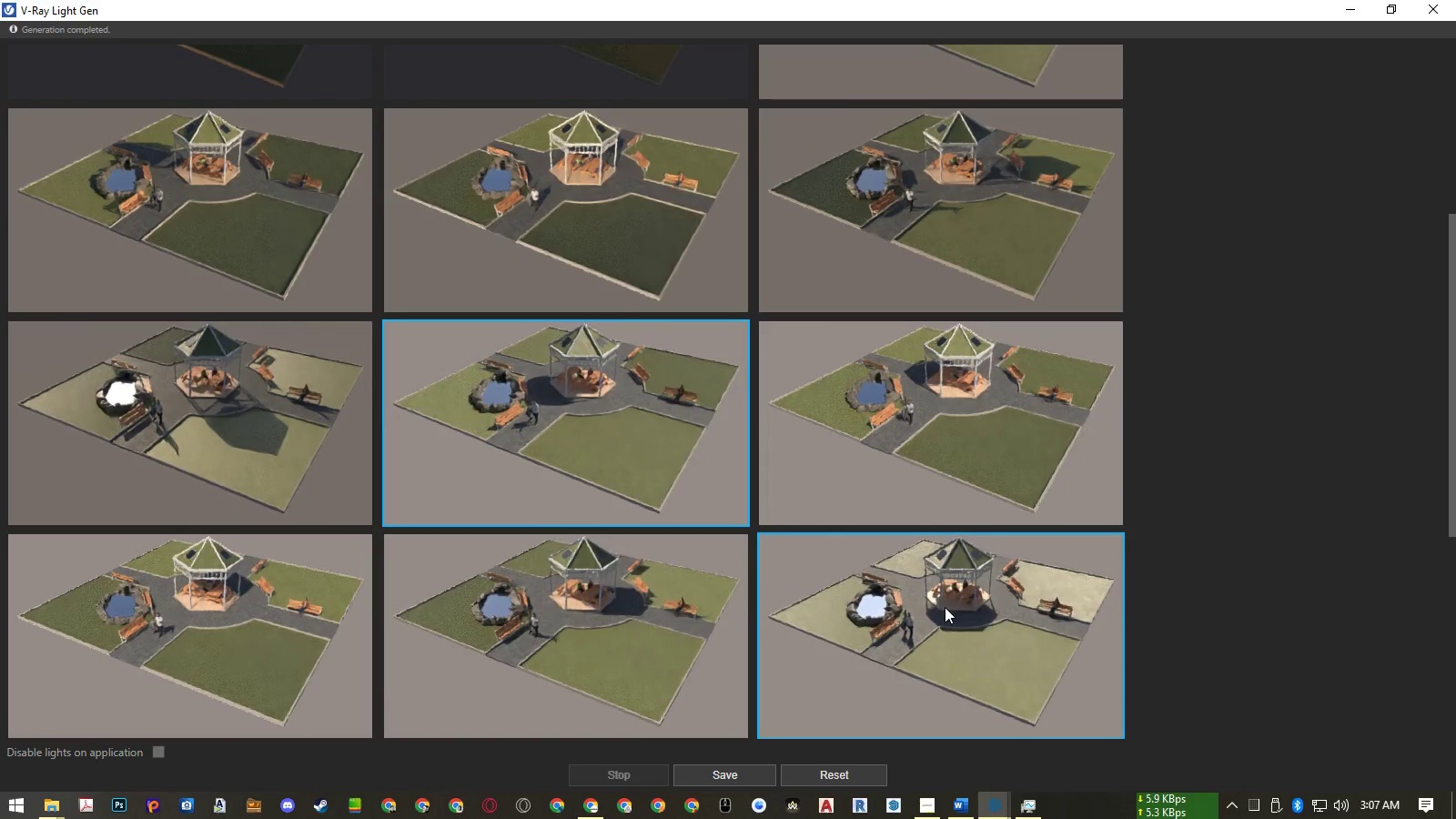 
scroll: coordinate [828, 602], scroll_direction: up, amount: 2.0
 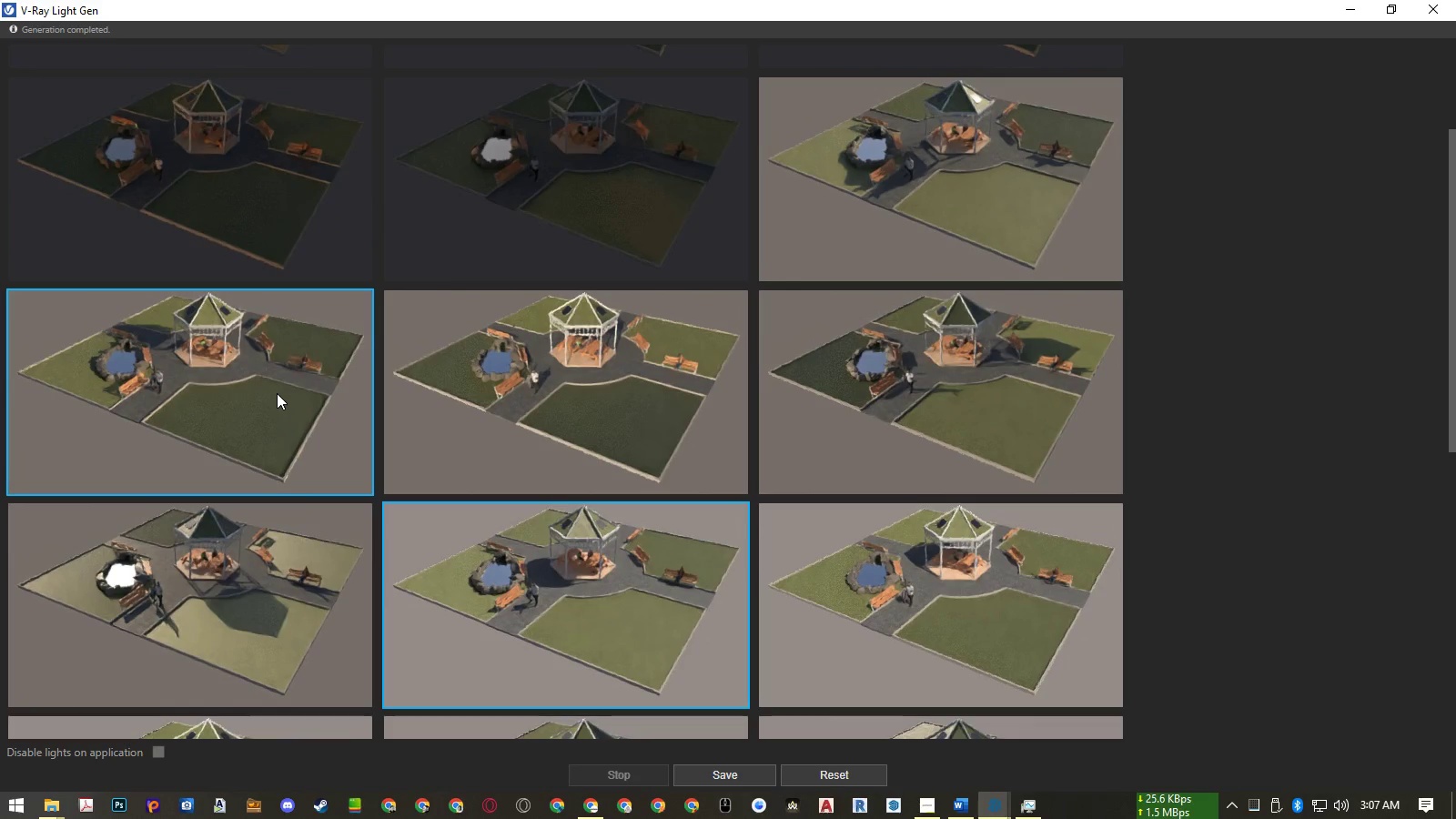 
wait(17.2)
 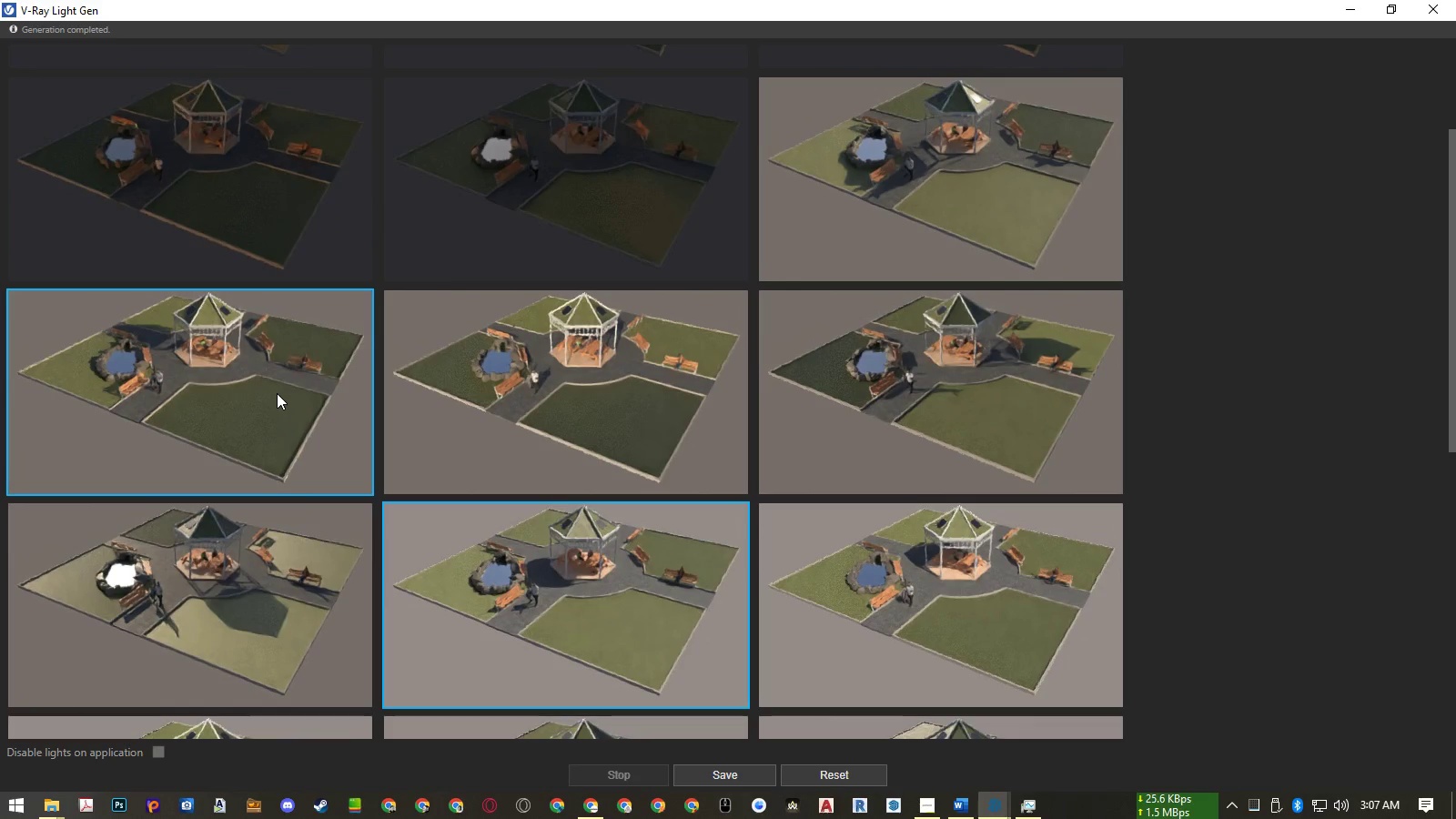 
left_click([1431, 15])
 